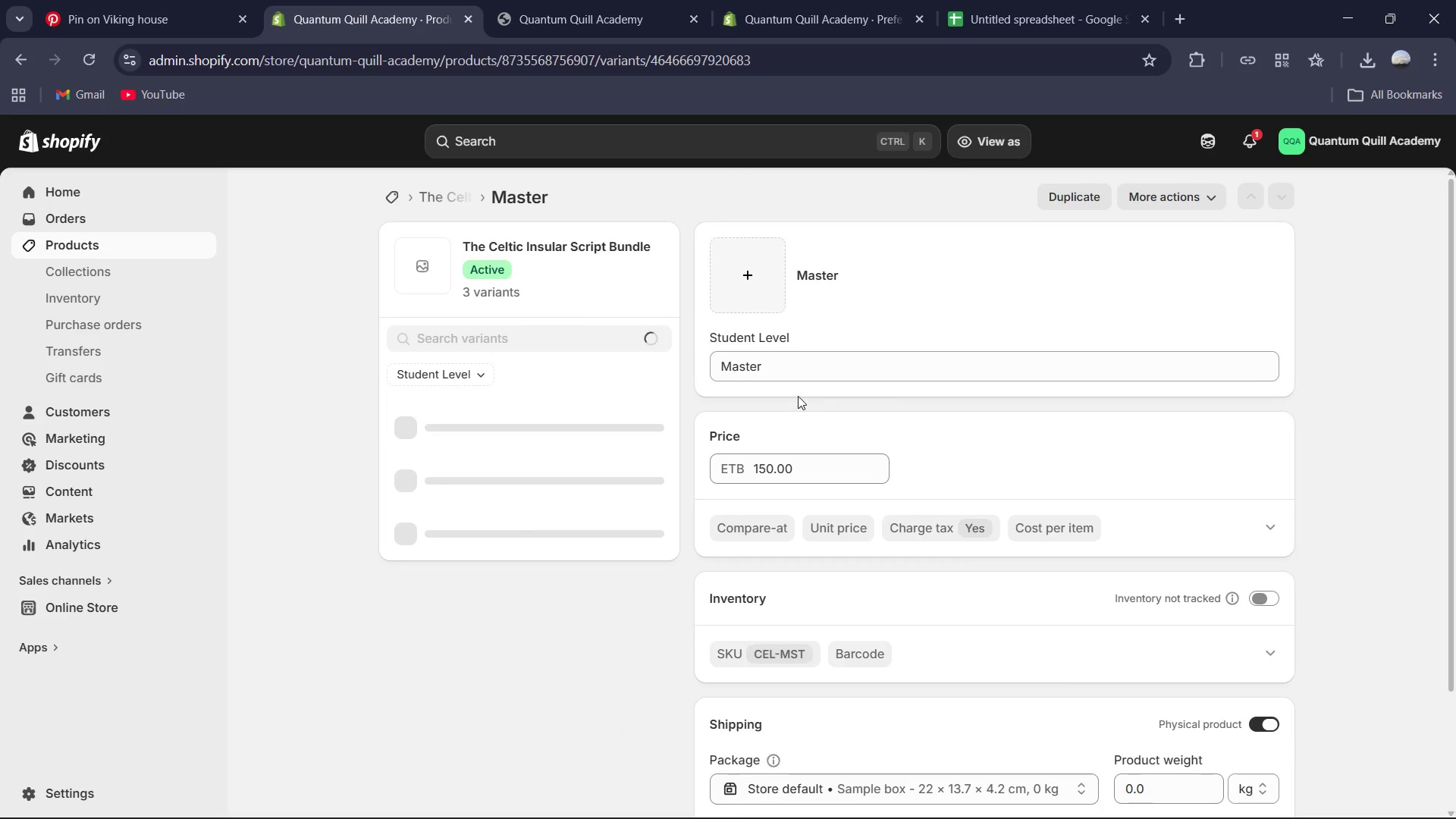 
scroll: coordinate [797, 397], scroll_direction: down, amount: 7.0
 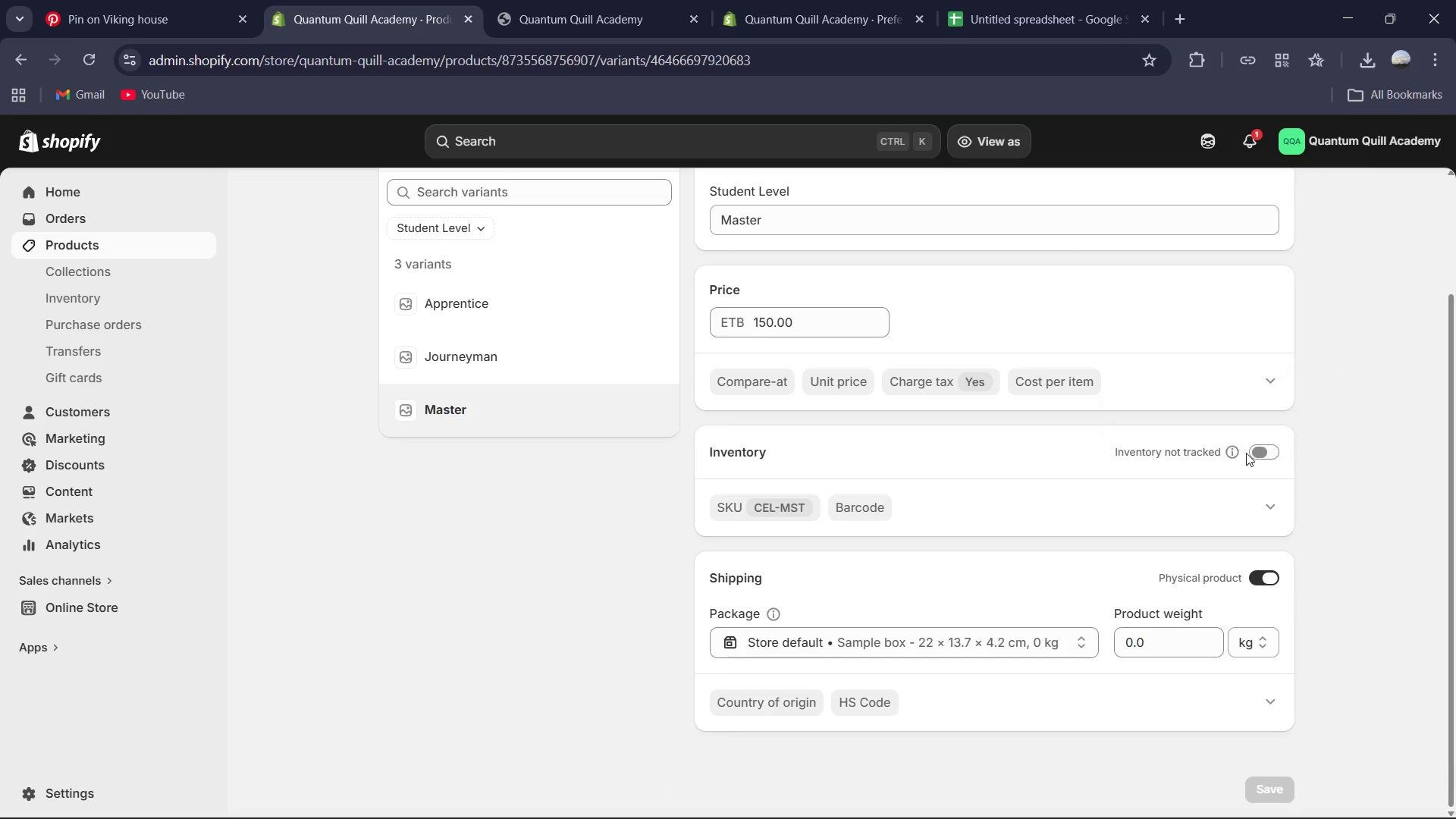 
left_click_drag(start_coordinate=[1269, 452], to_coordinate=[1265, 456])
 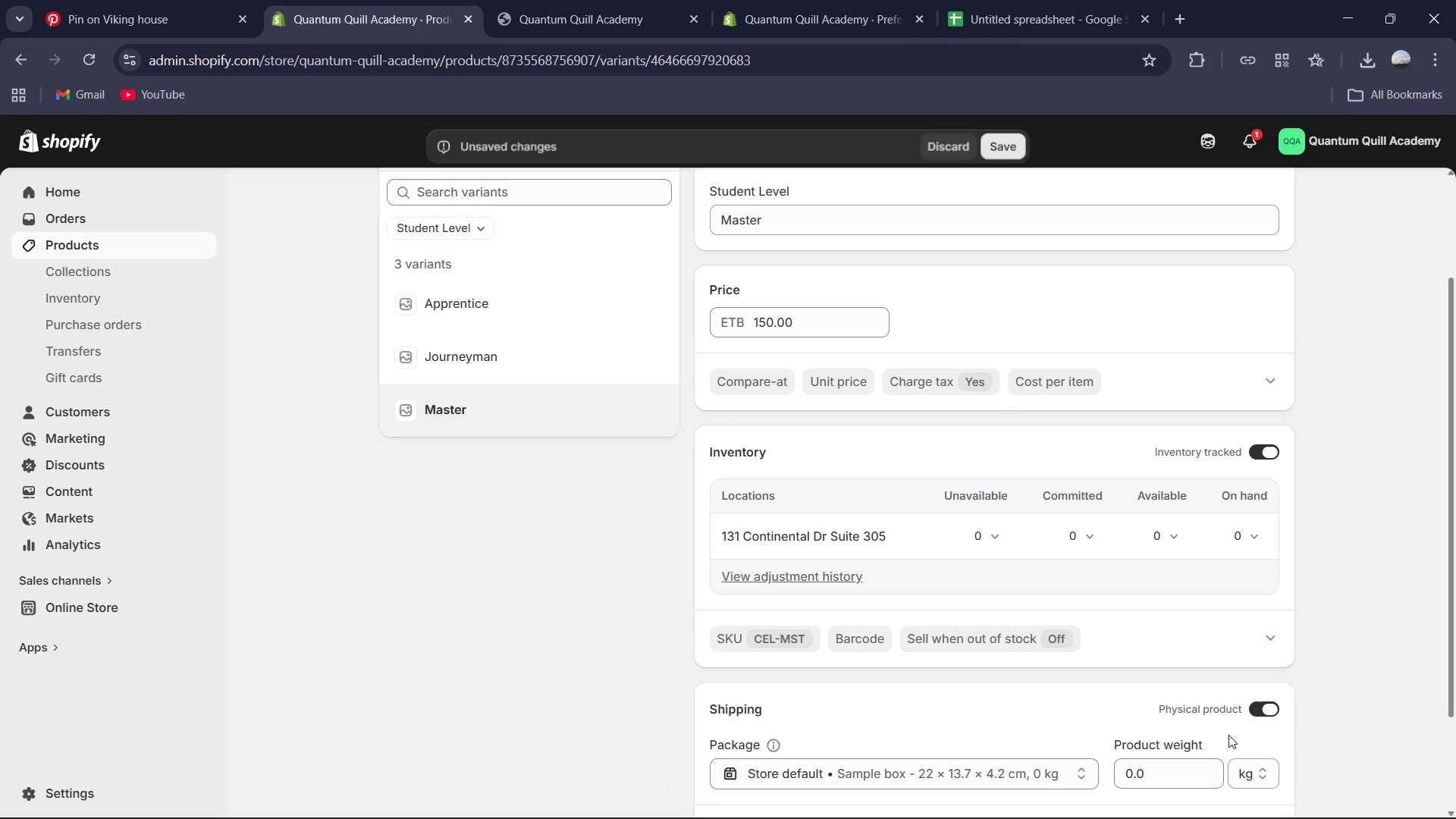 
scroll: coordinate [1228, 735], scroll_direction: down, amount: 2.0
 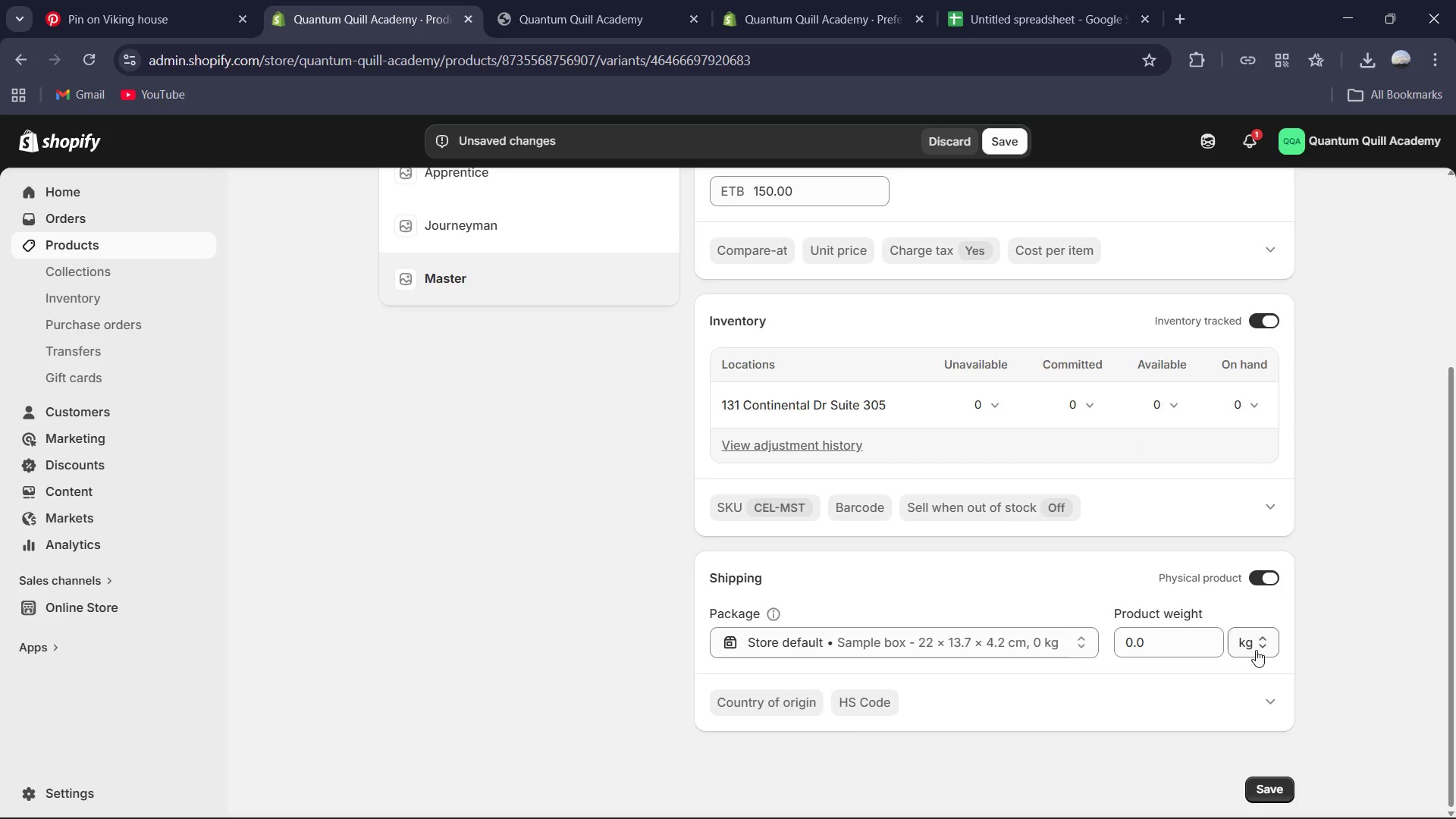 
left_click([1162, 648])
 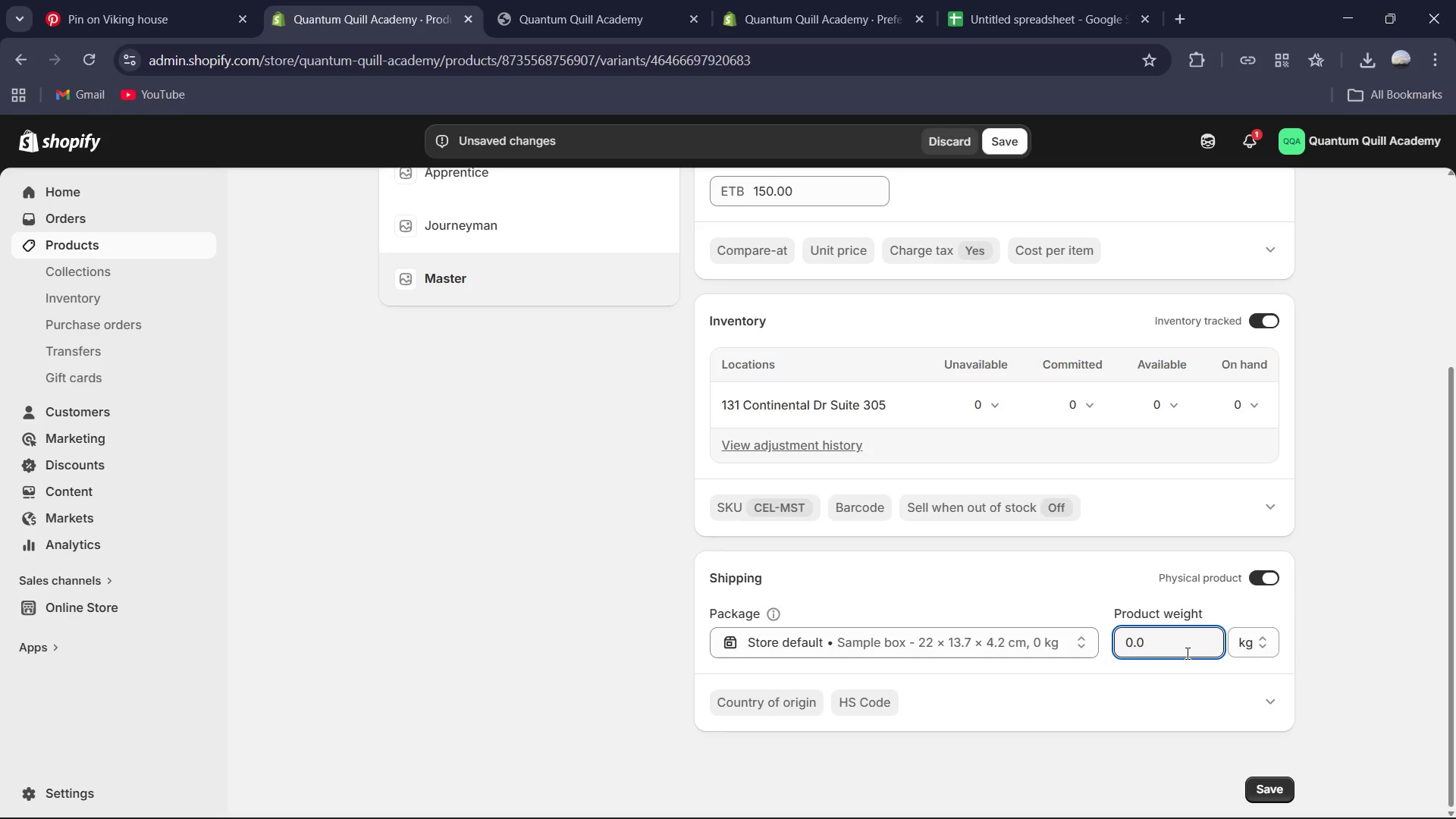 
key(Control+ControlLeft)
 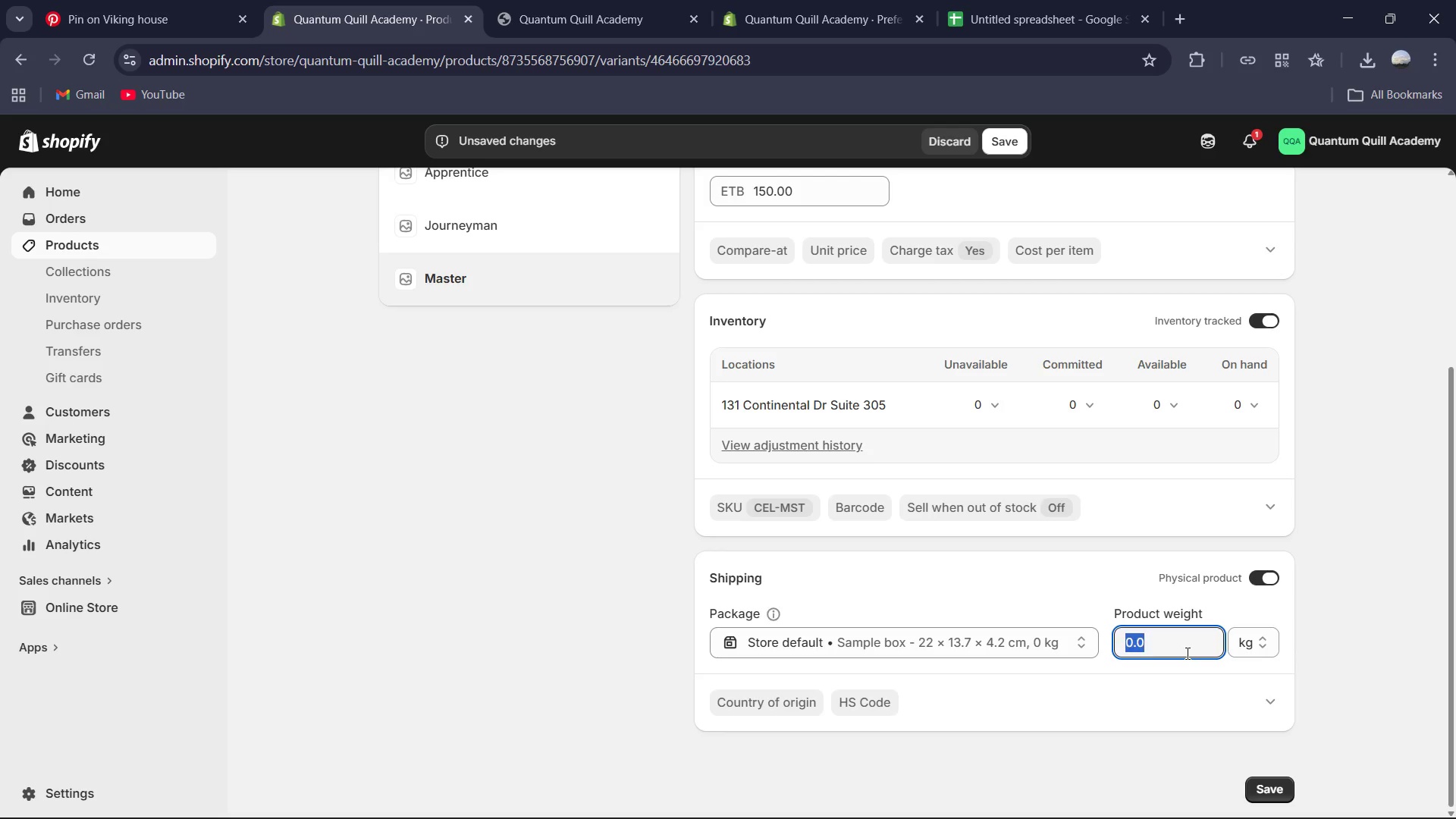 
key(Control+A)
 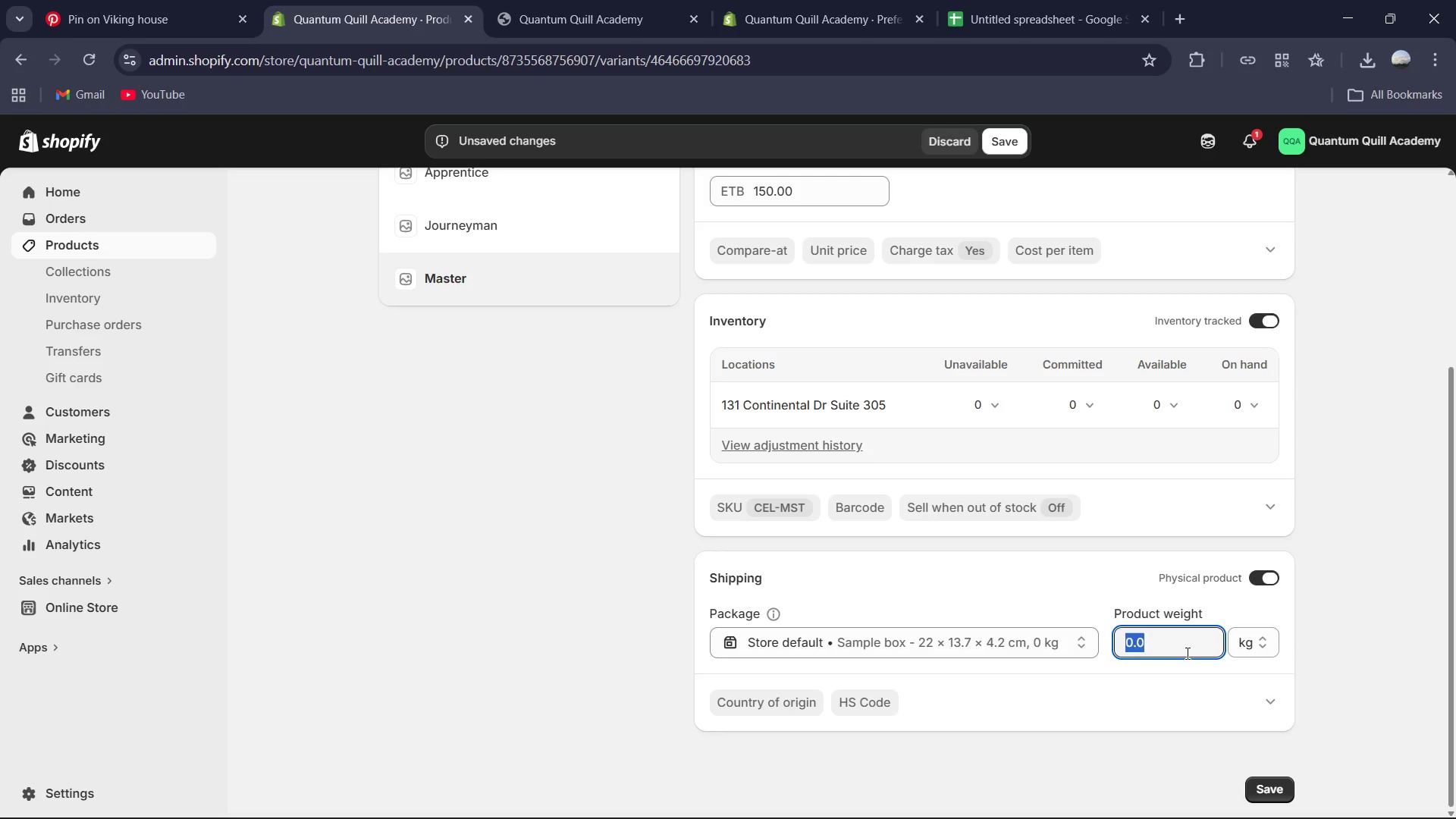 
key(Numpad2)
 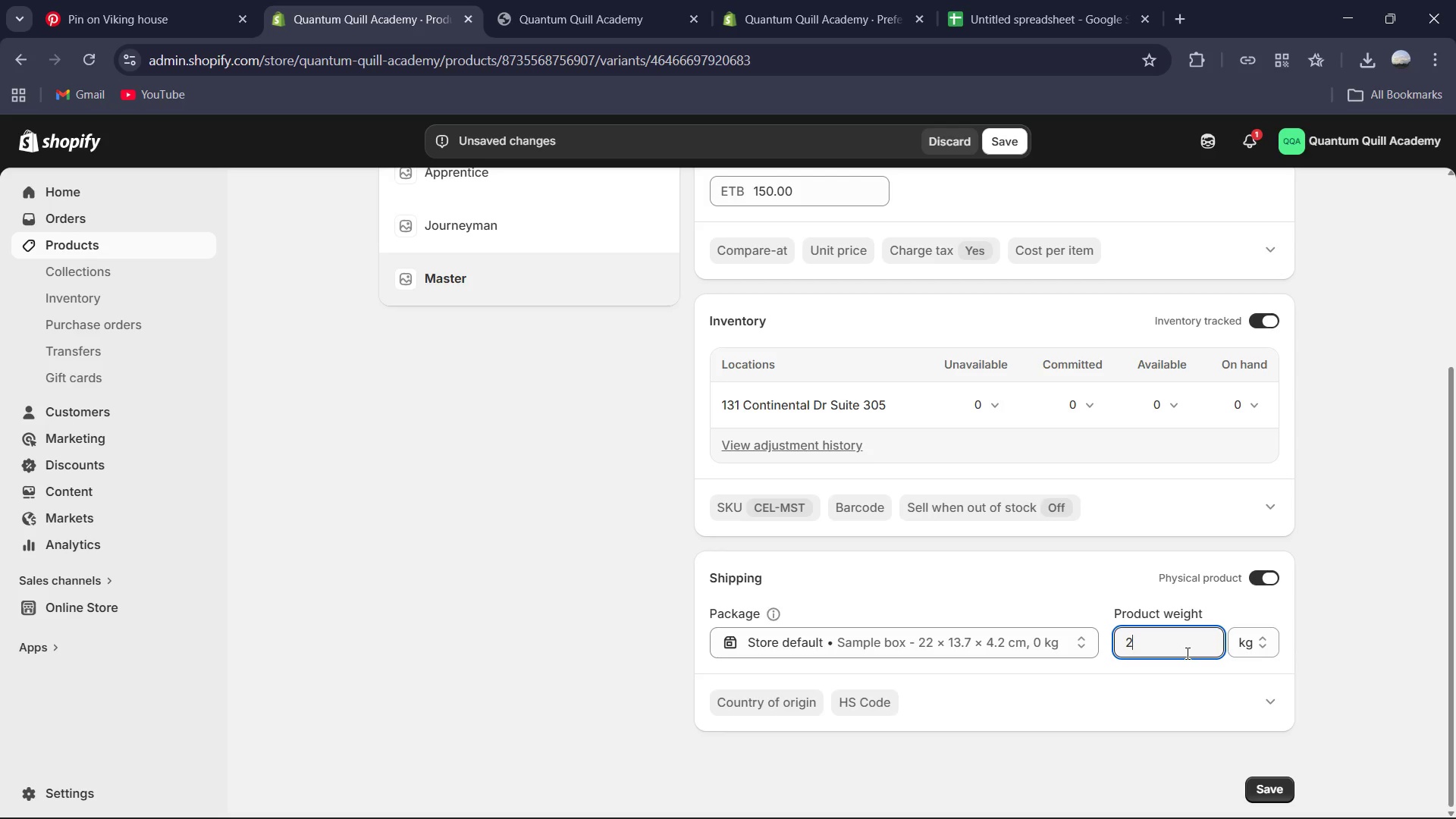 
key(NumpadDecimal)
 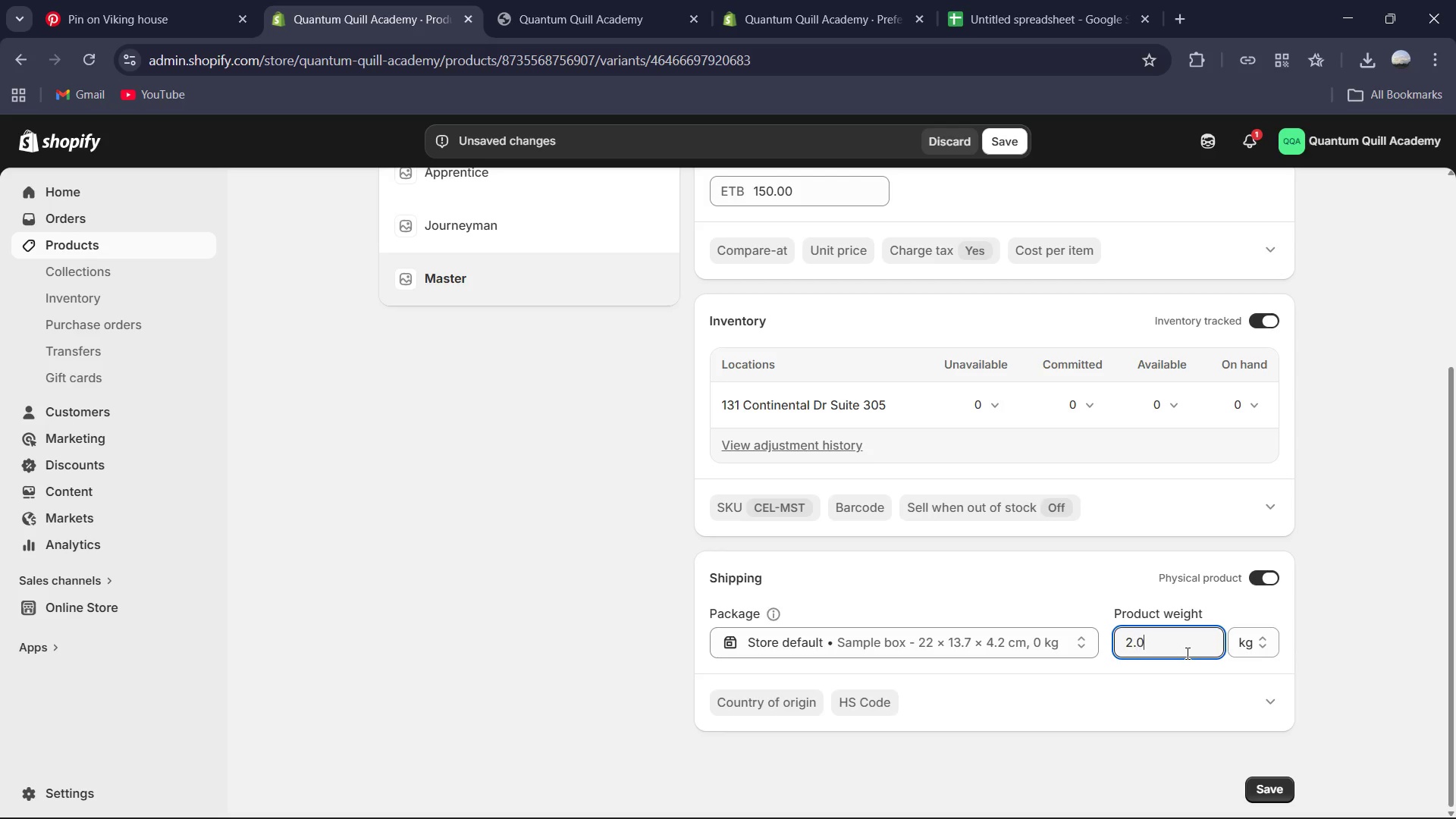 
key(Numpad0)
 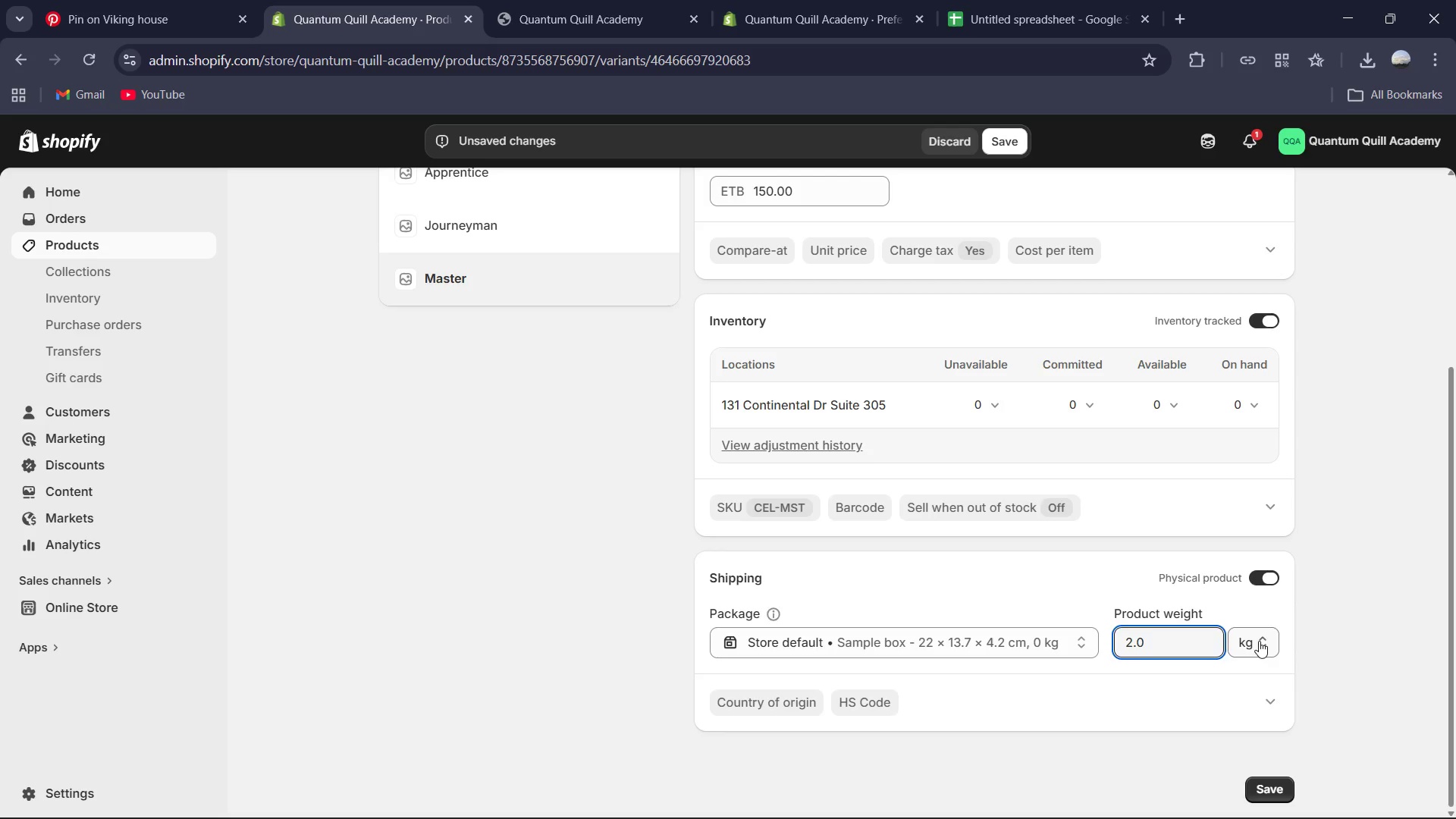 
left_click([1261, 639])
 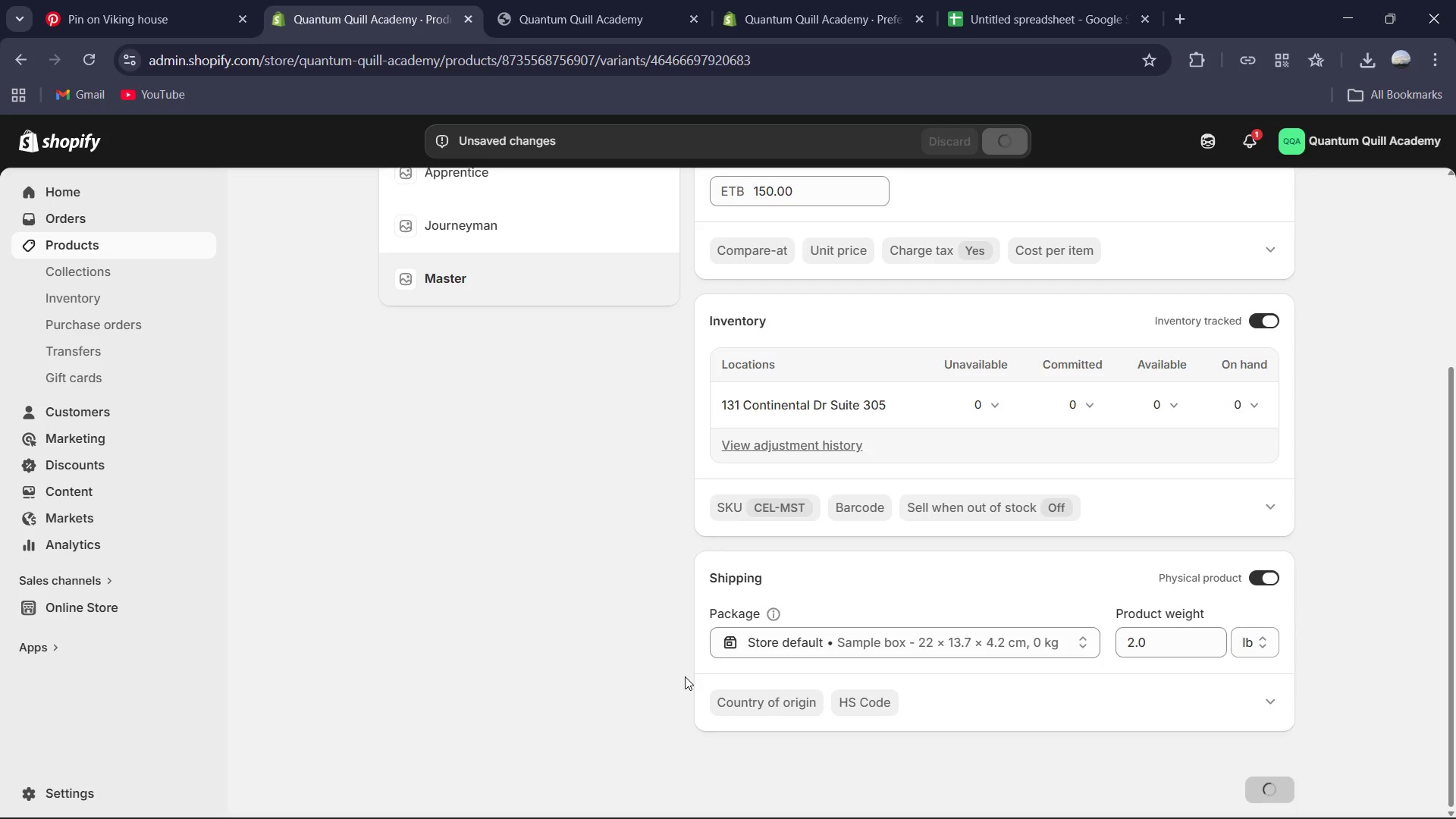 
wait(5.97)
 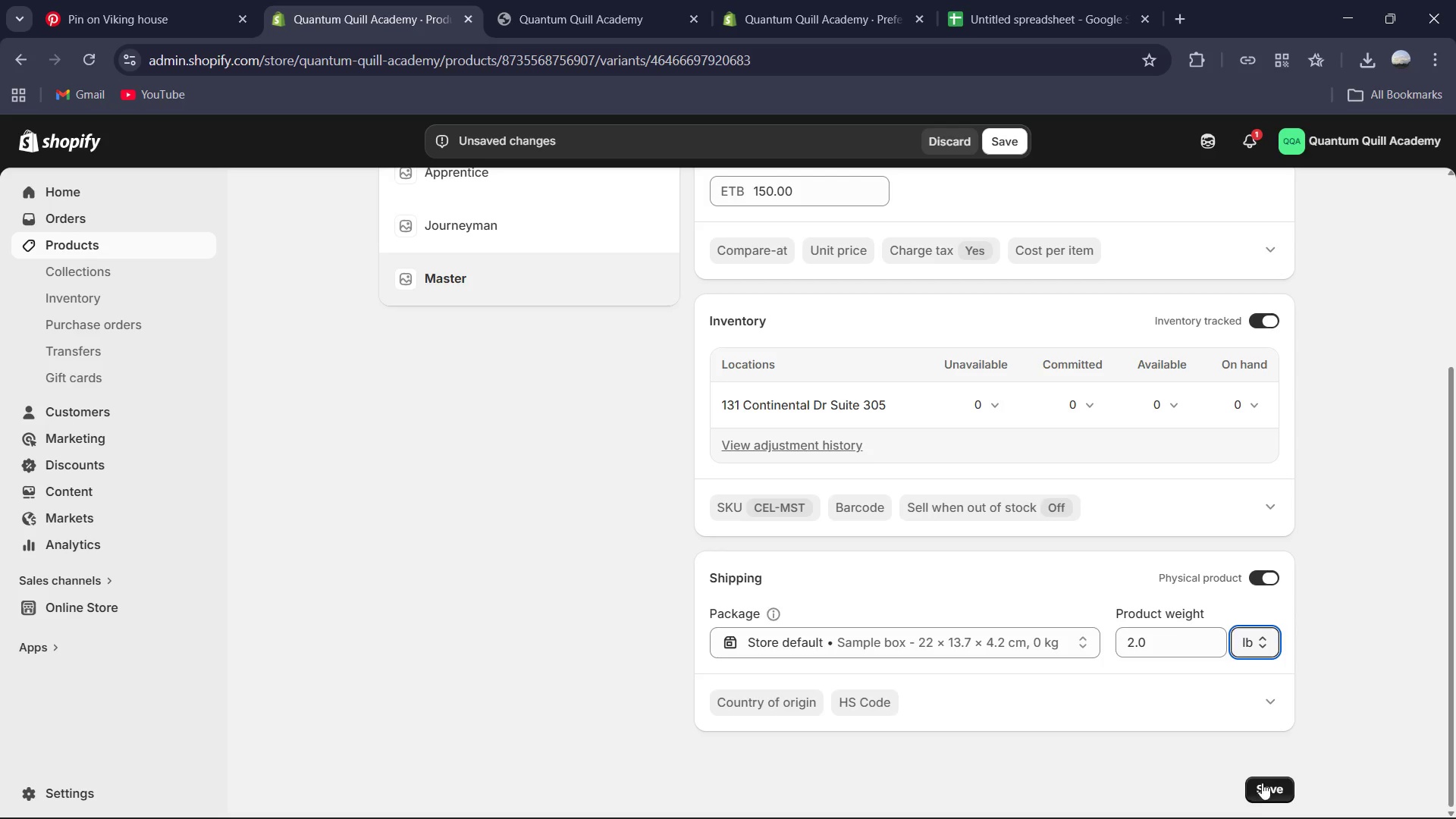 
scroll: coordinate [584, 314], scroll_direction: up, amount: 5.0
 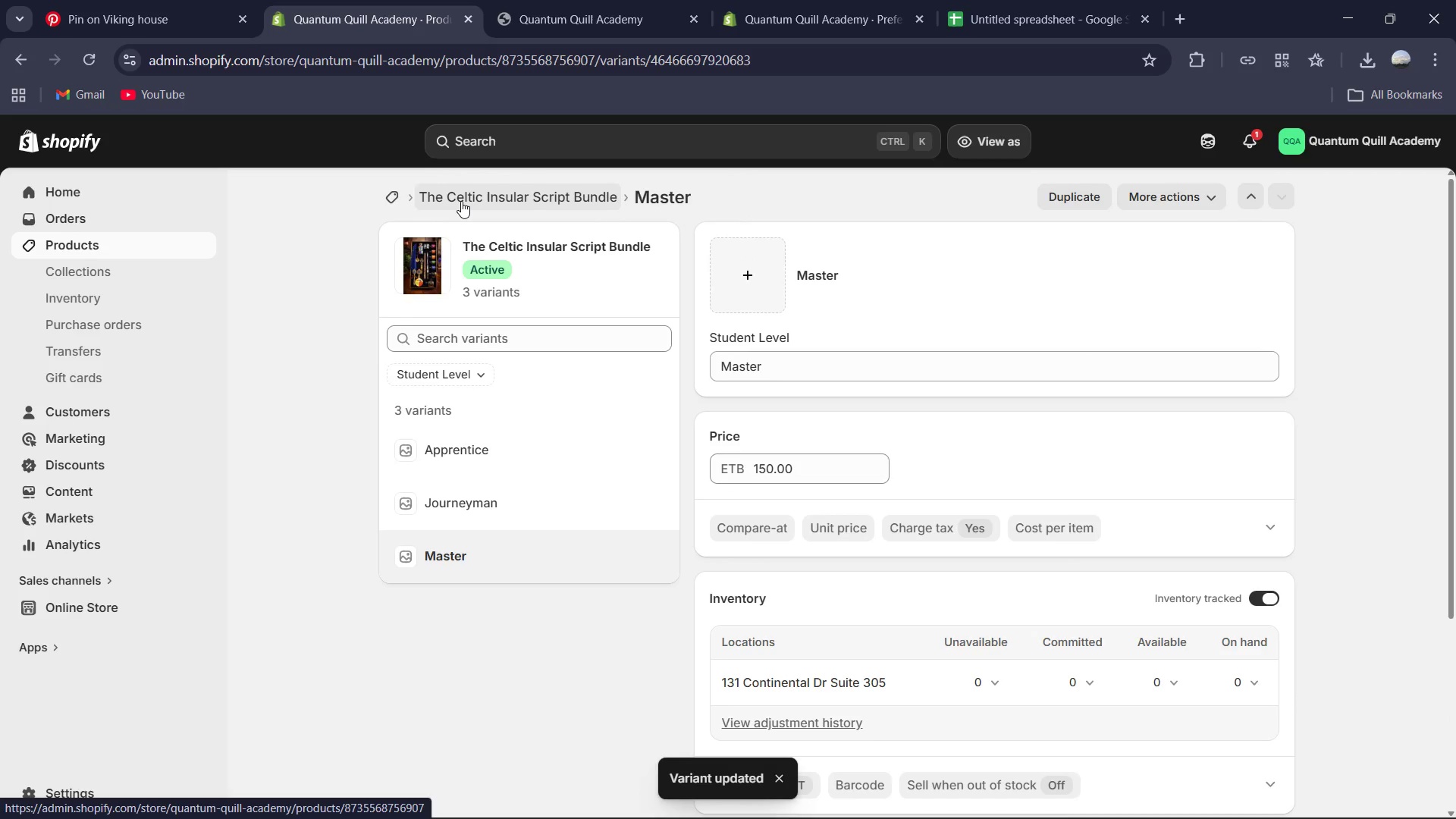 
left_click([461, 201])
 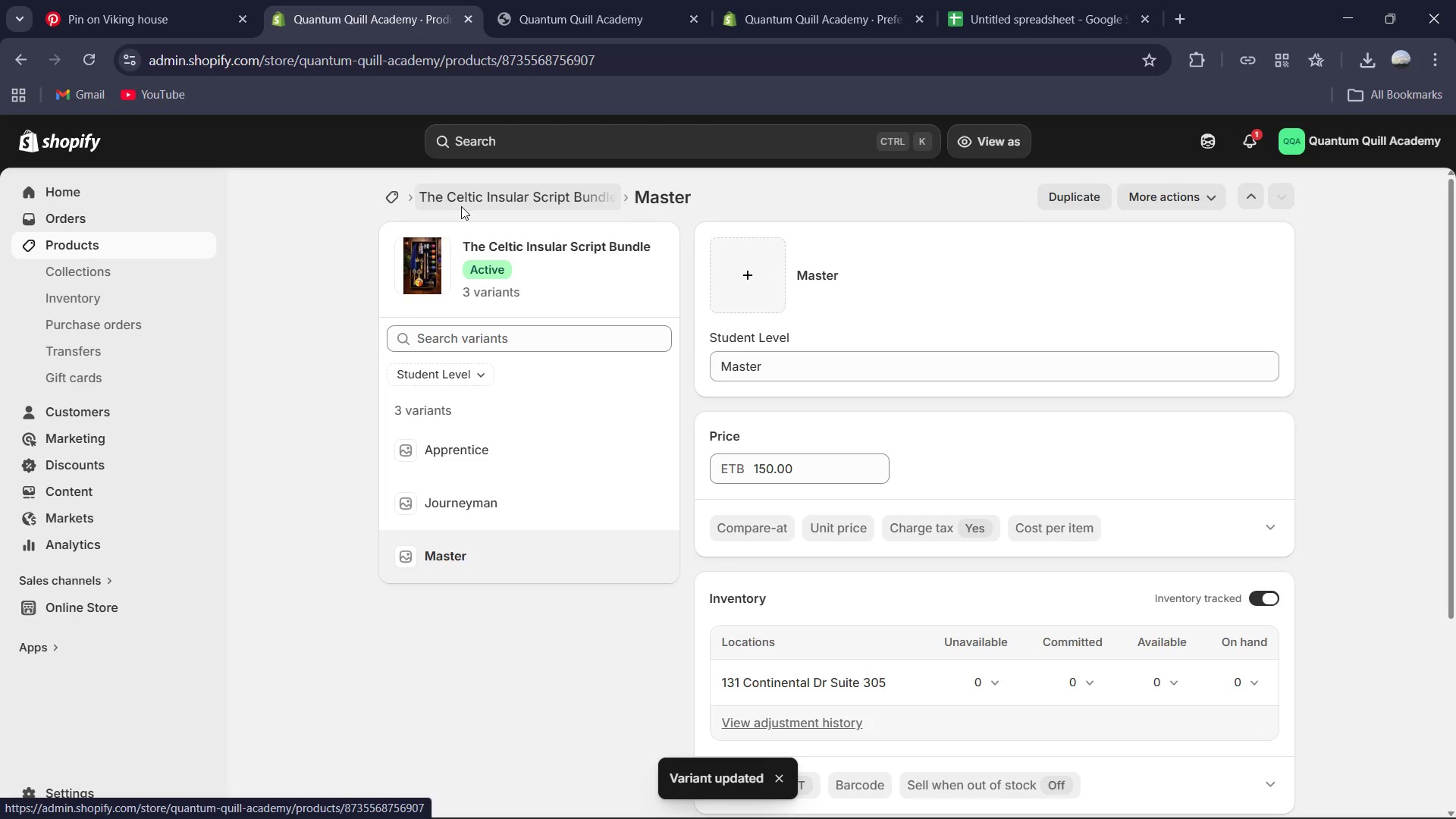 
mouse_move([452, 234])
 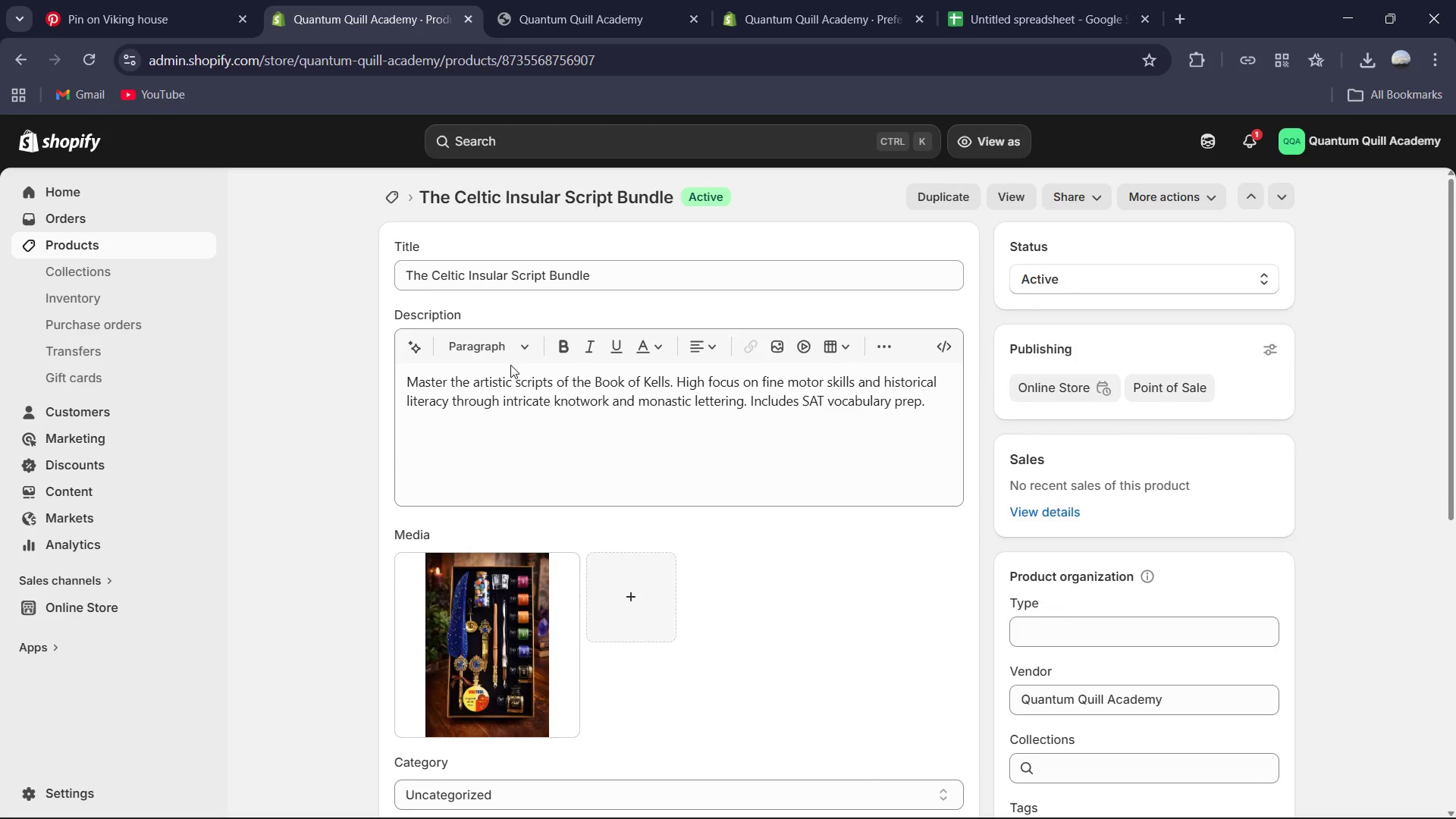 
scroll: coordinate [535, 388], scroll_direction: none, amount: 0.0
 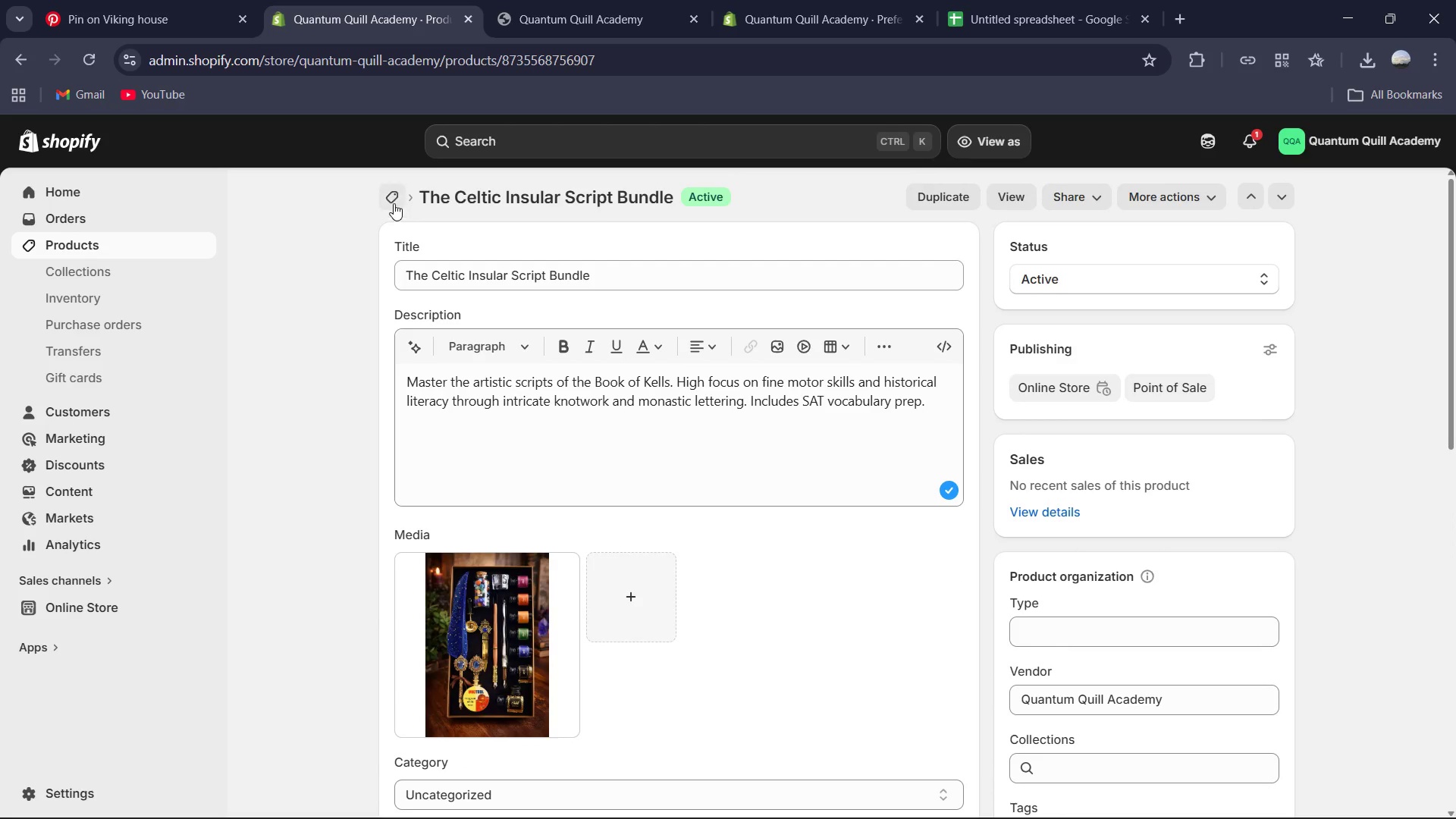 
left_click([393, 202])
 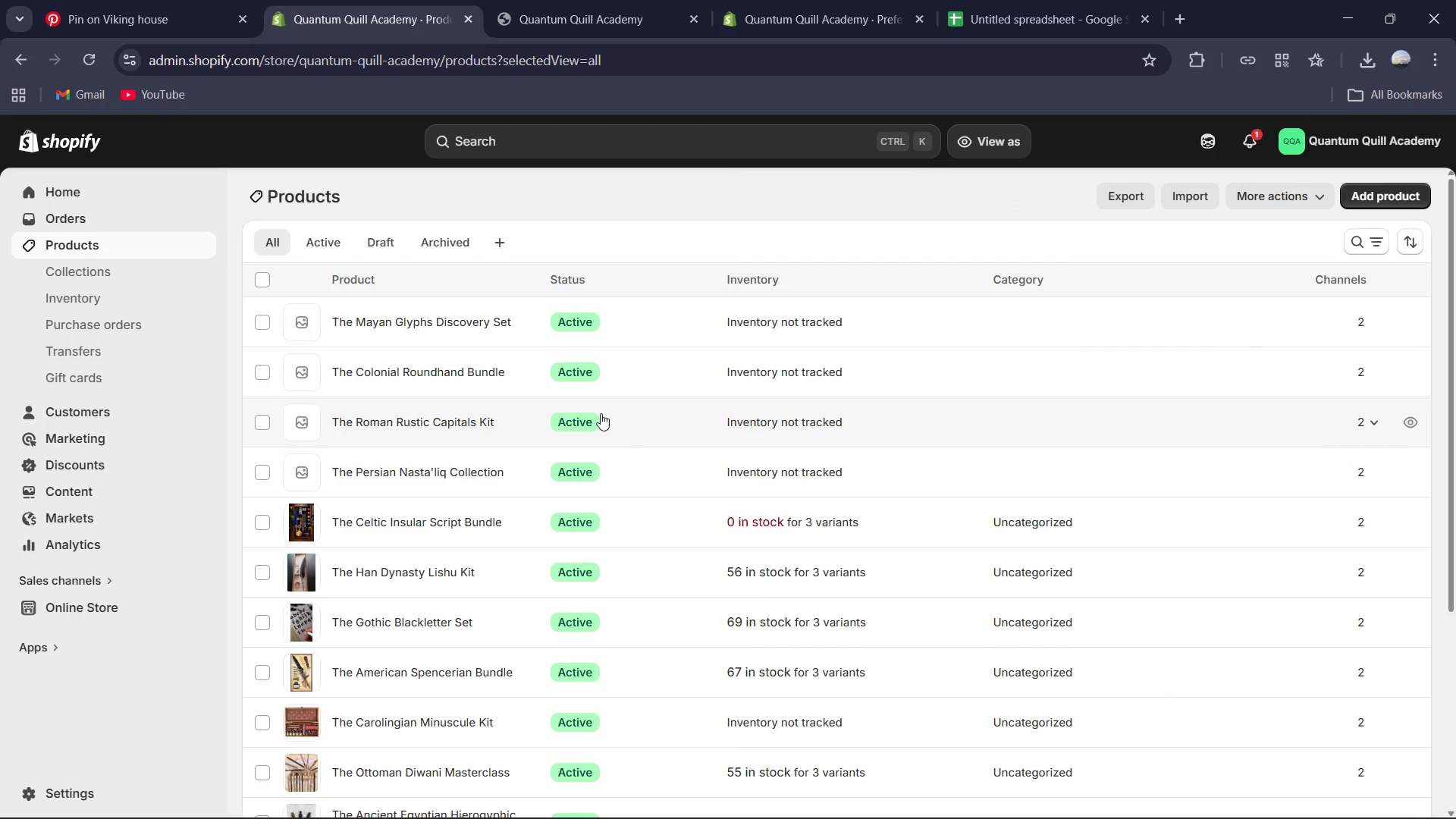 
left_click([394, 472])
 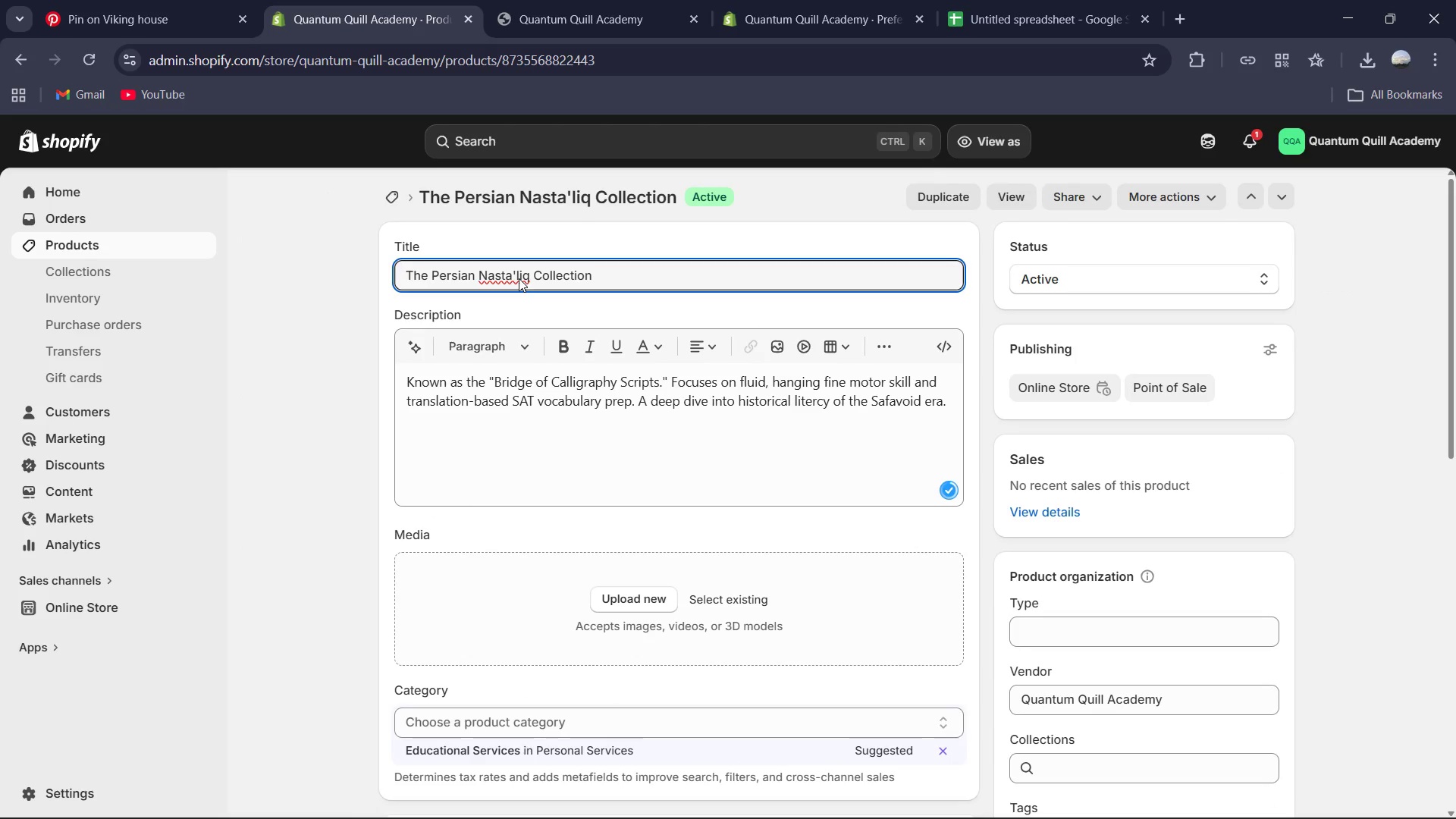 
wait(11.26)
 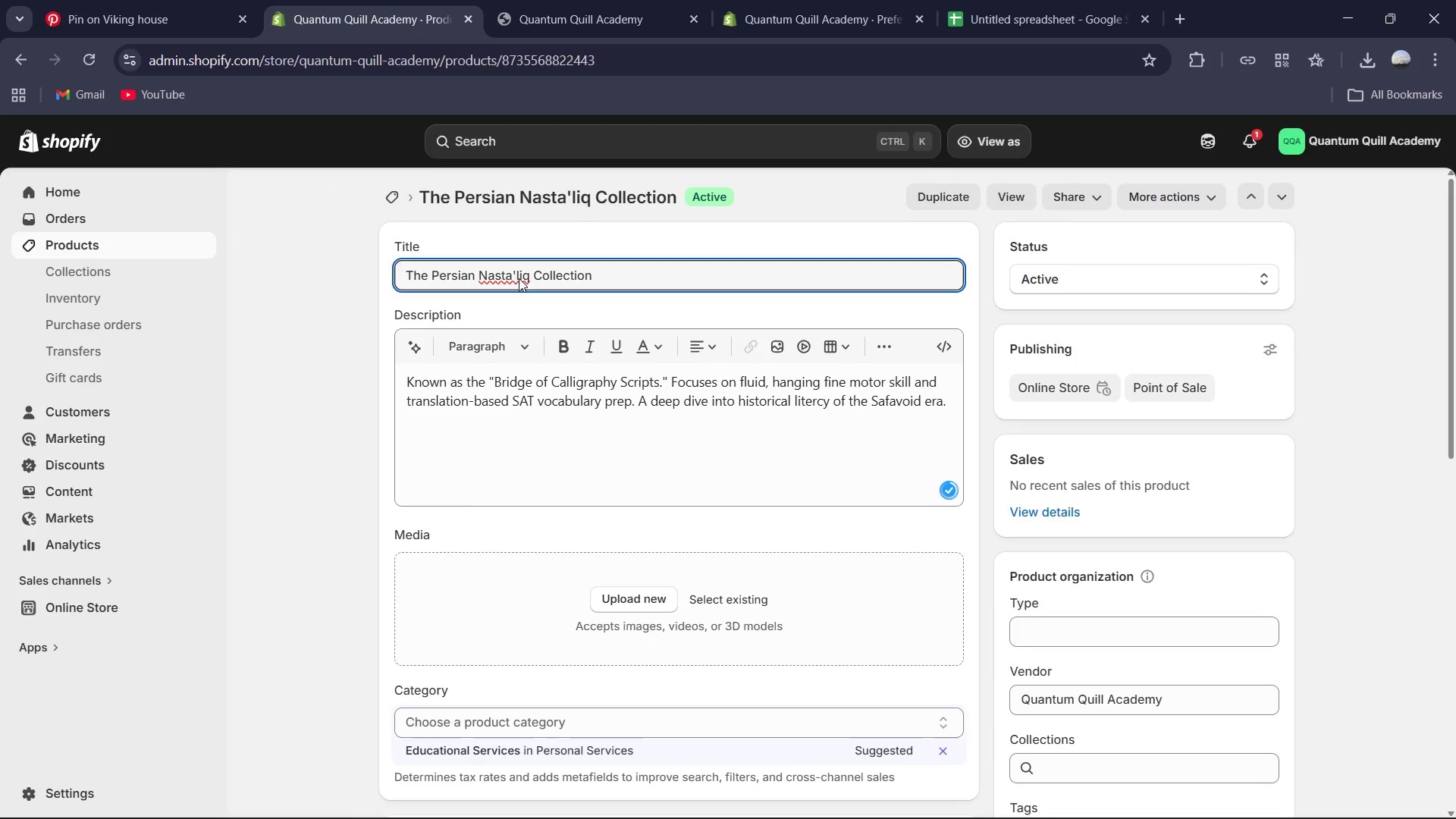 
key(Backspace)
 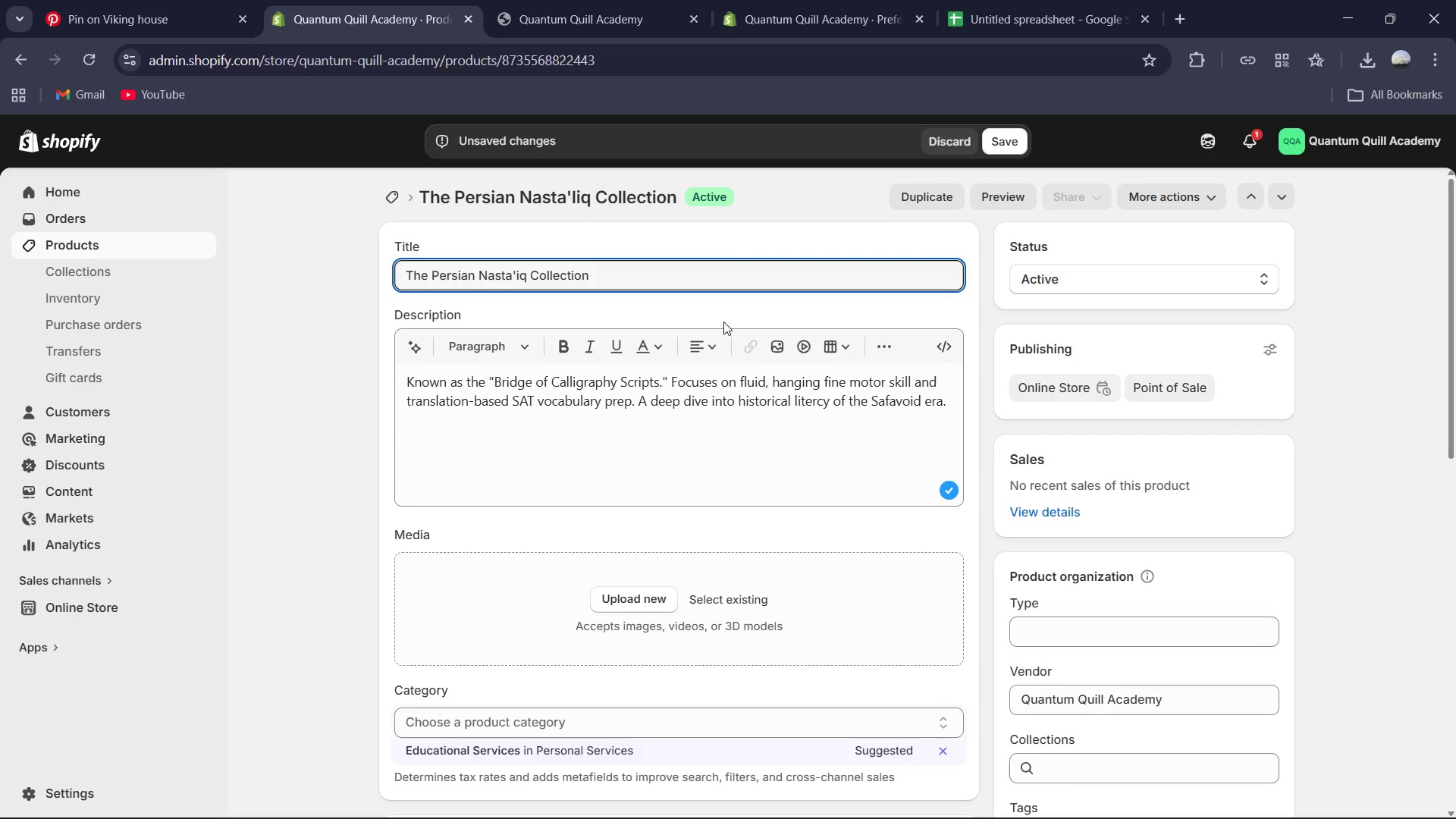 
key(Backspace)
 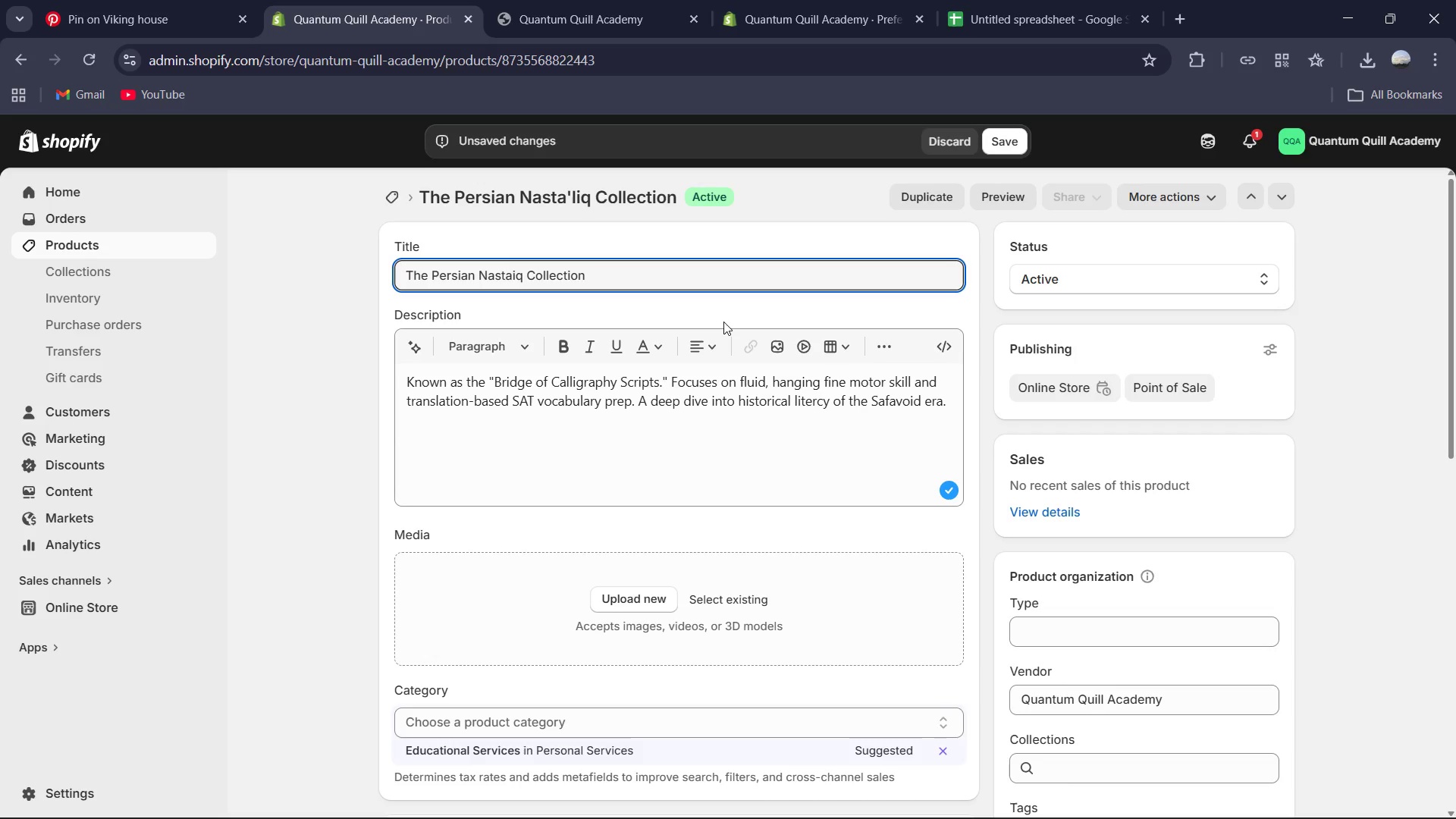 
key(L)
 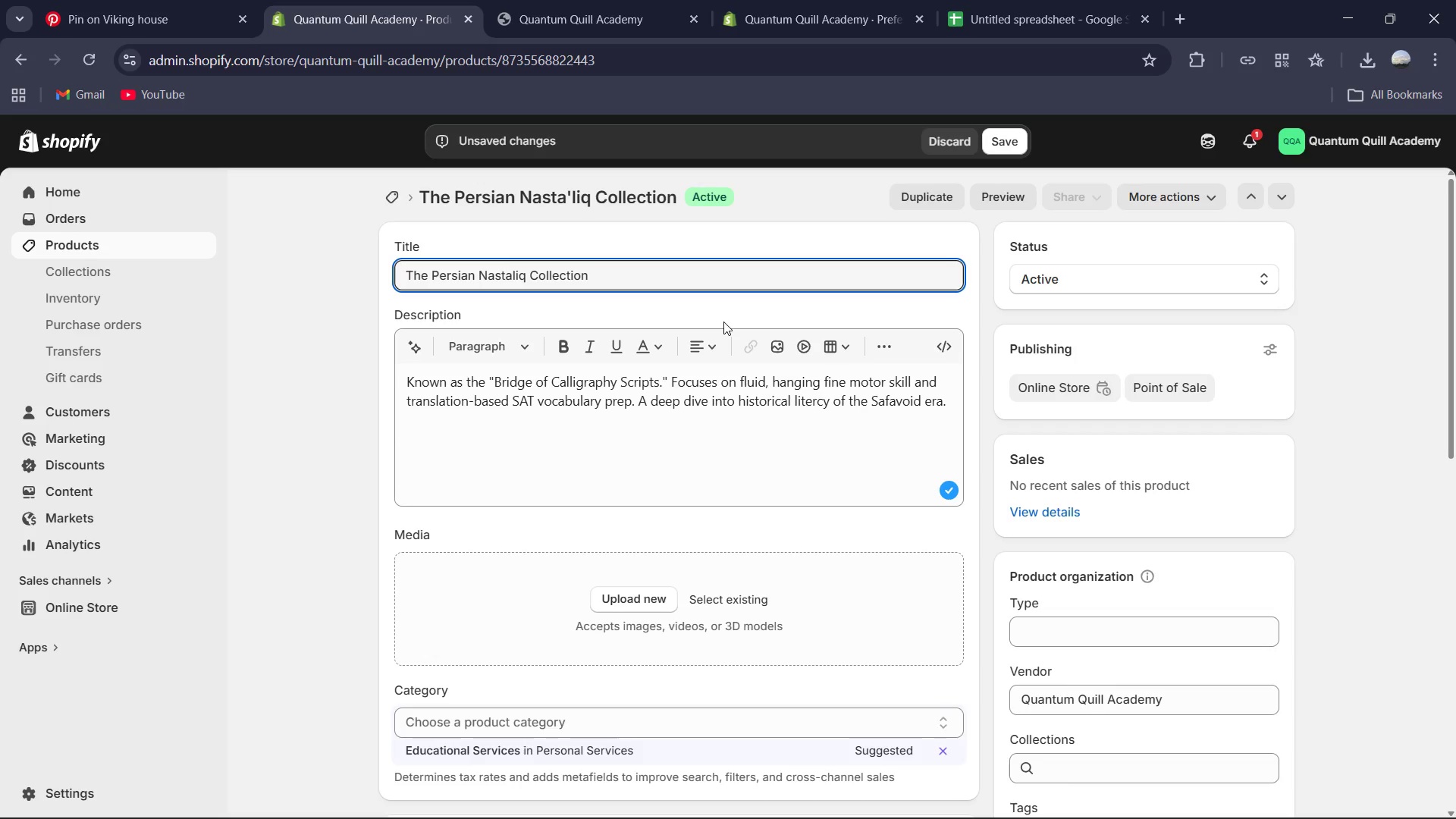 
key(Space)
 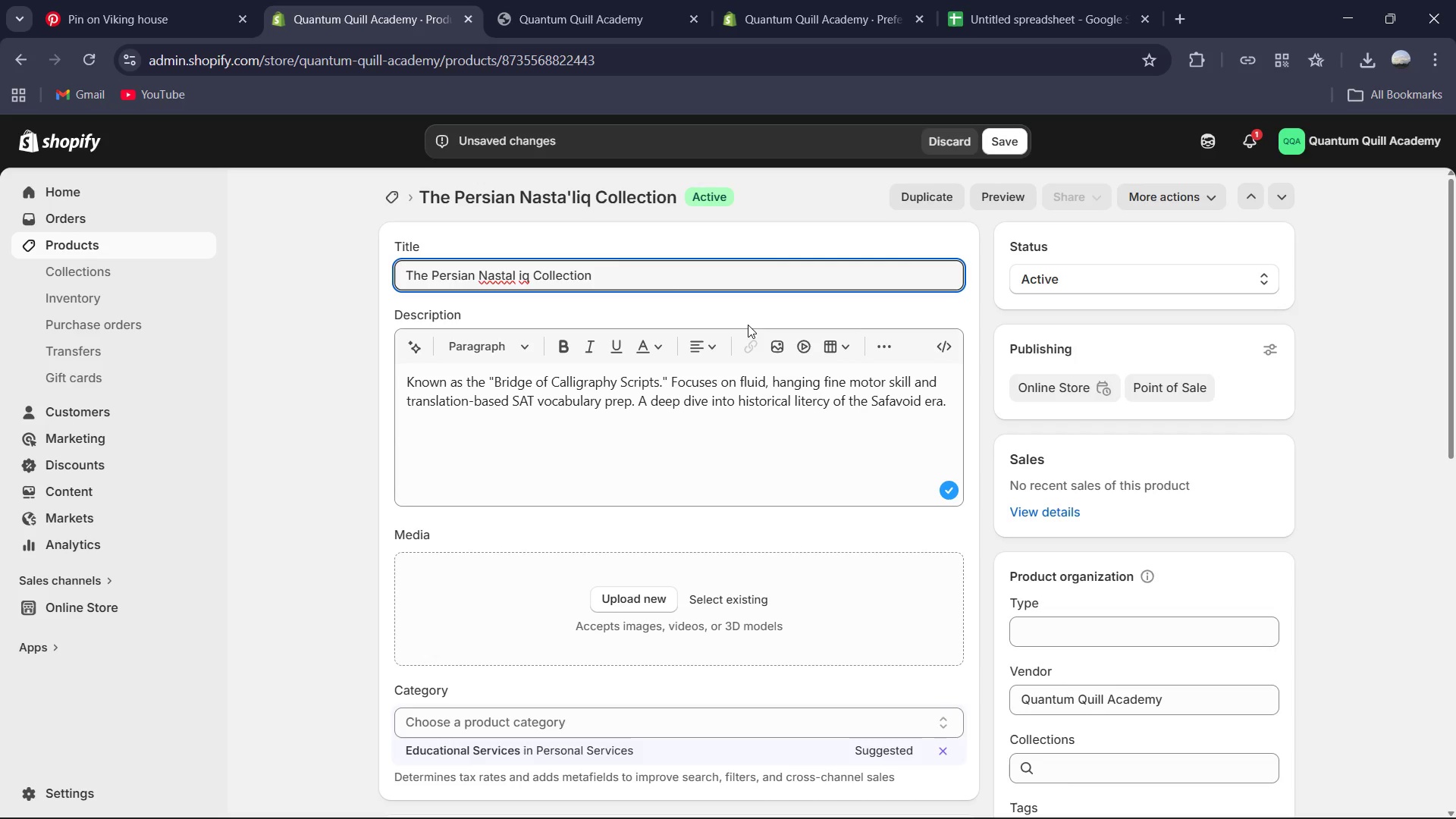 
key(Backspace)
 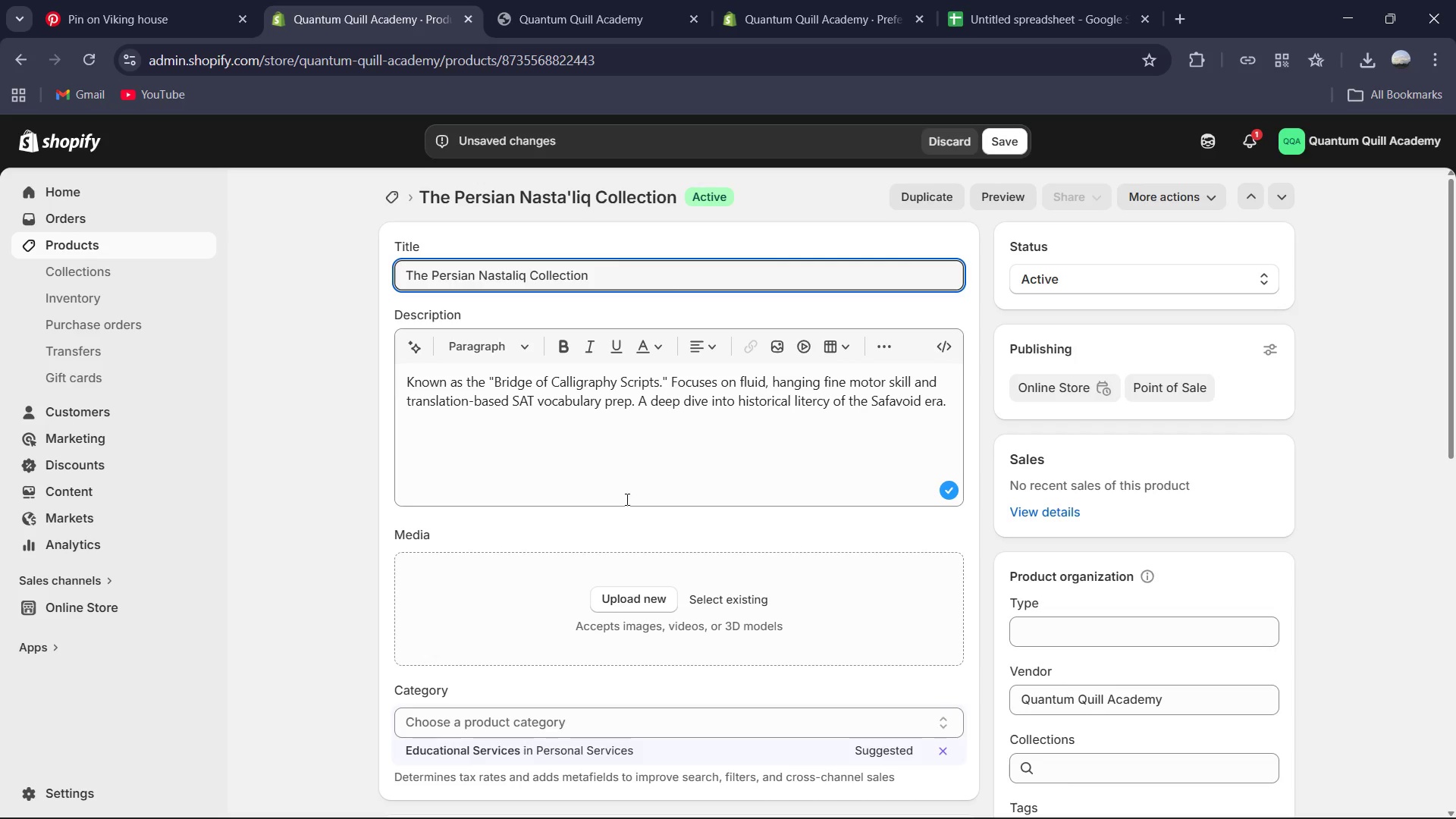 
left_click([607, 418])
 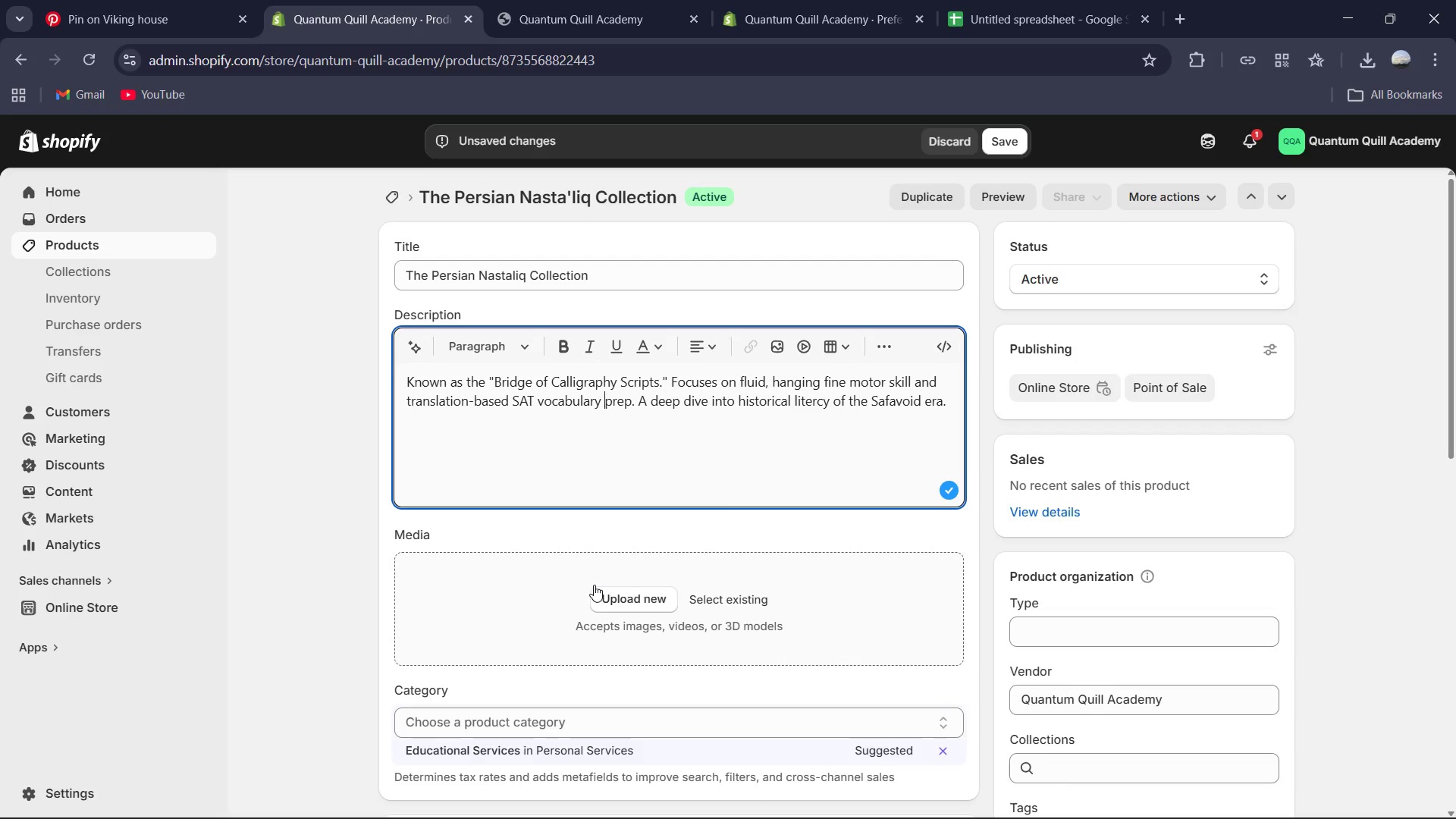 
scroll: coordinate [592, 597], scroll_direction: down, amount: 11.0
 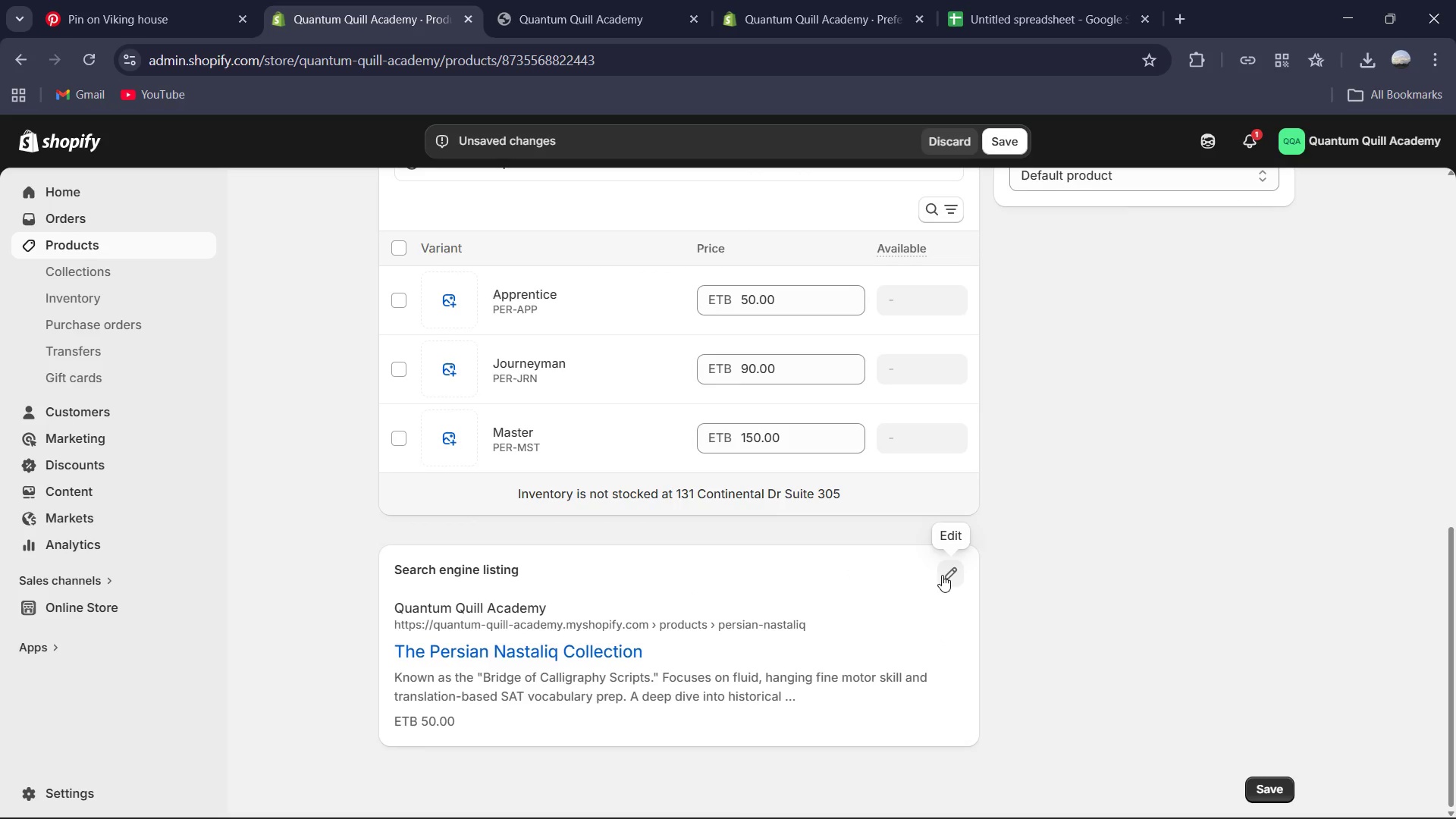 
left_click([943, 575])
 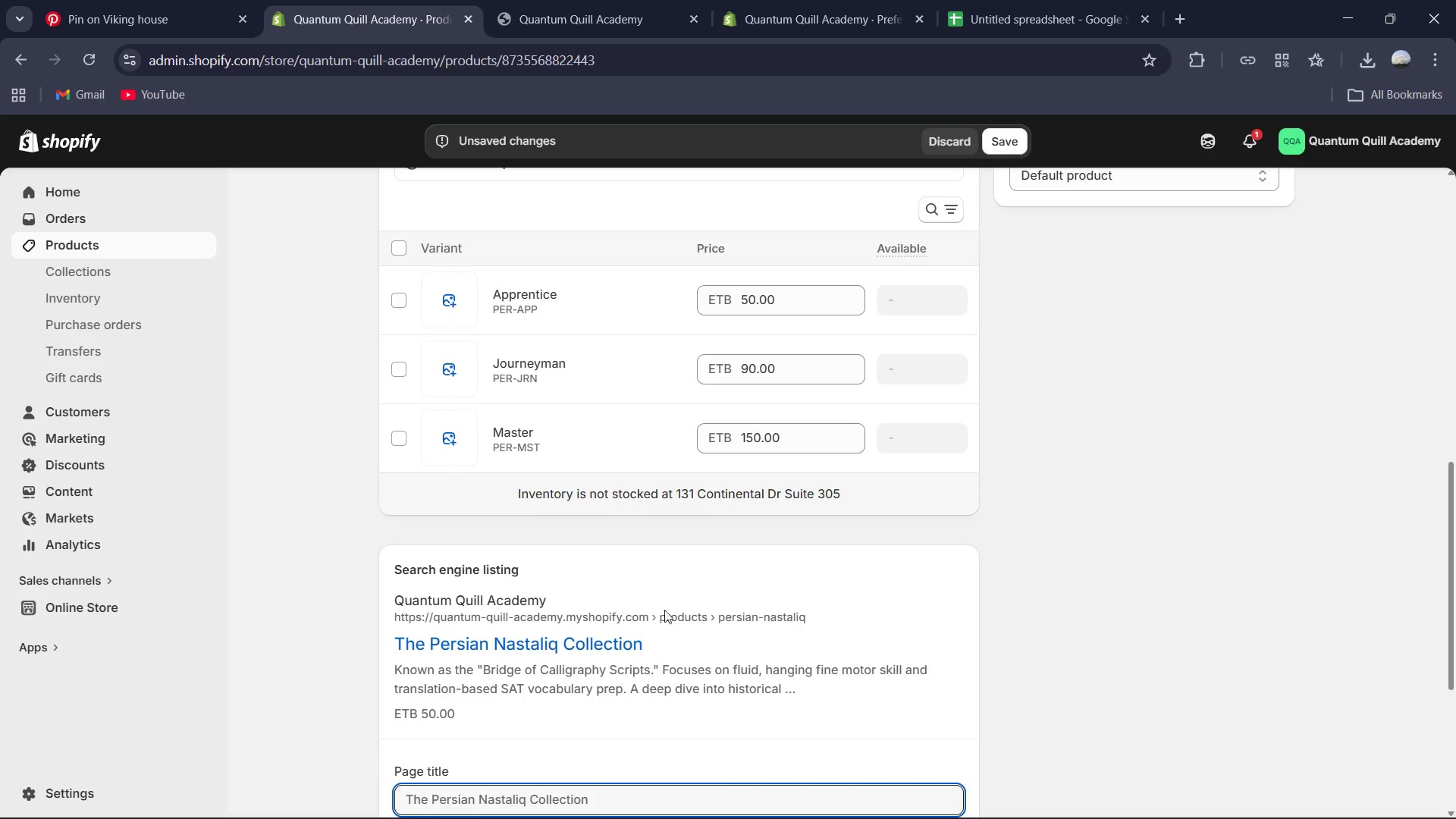 
scroll: coordinate [672, 610], scroll_direction: down, amount: 2.0
 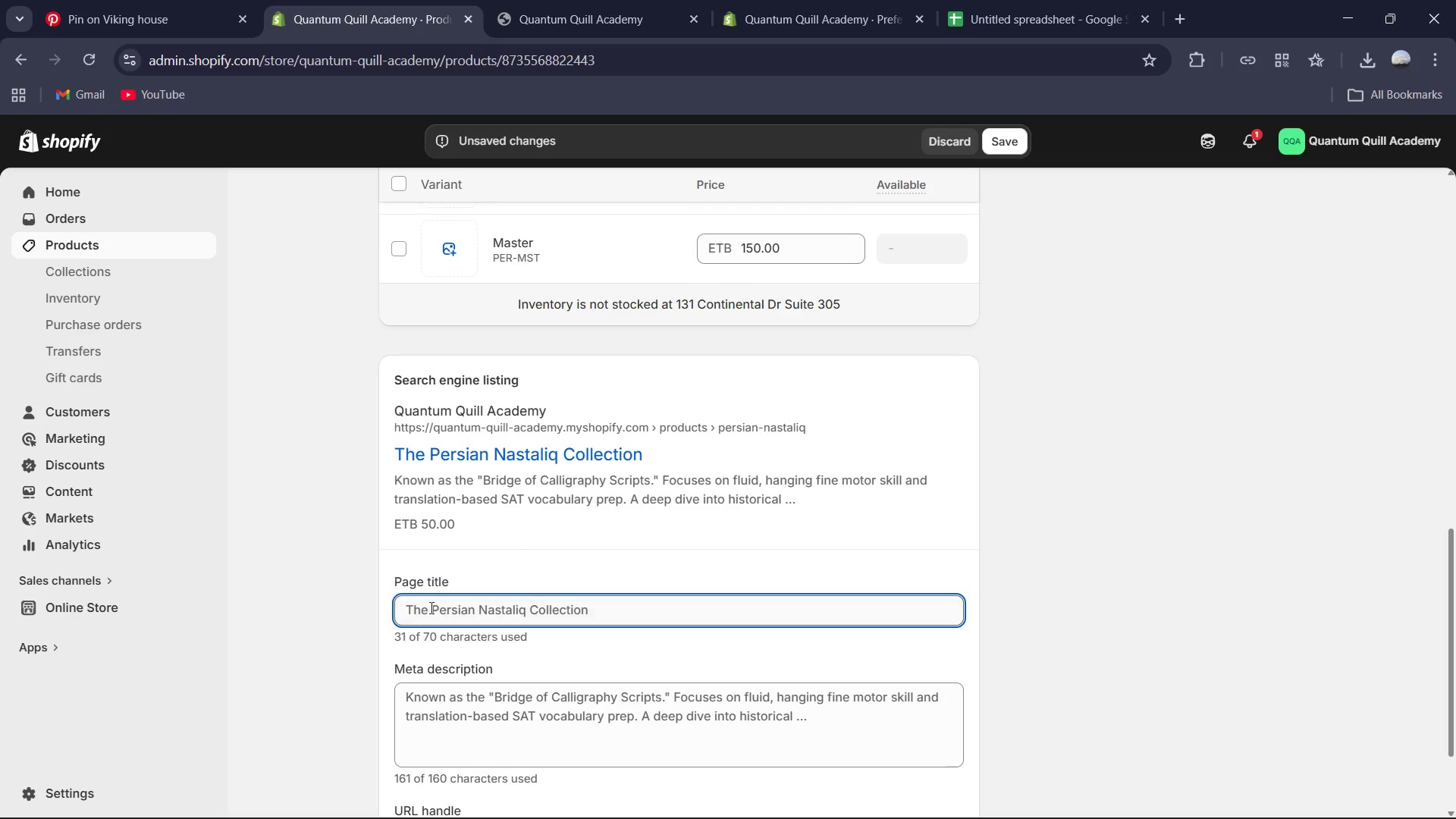 
left_click_drag(start_coordinate=[430, 609], to_coordinate=[428, 613])
 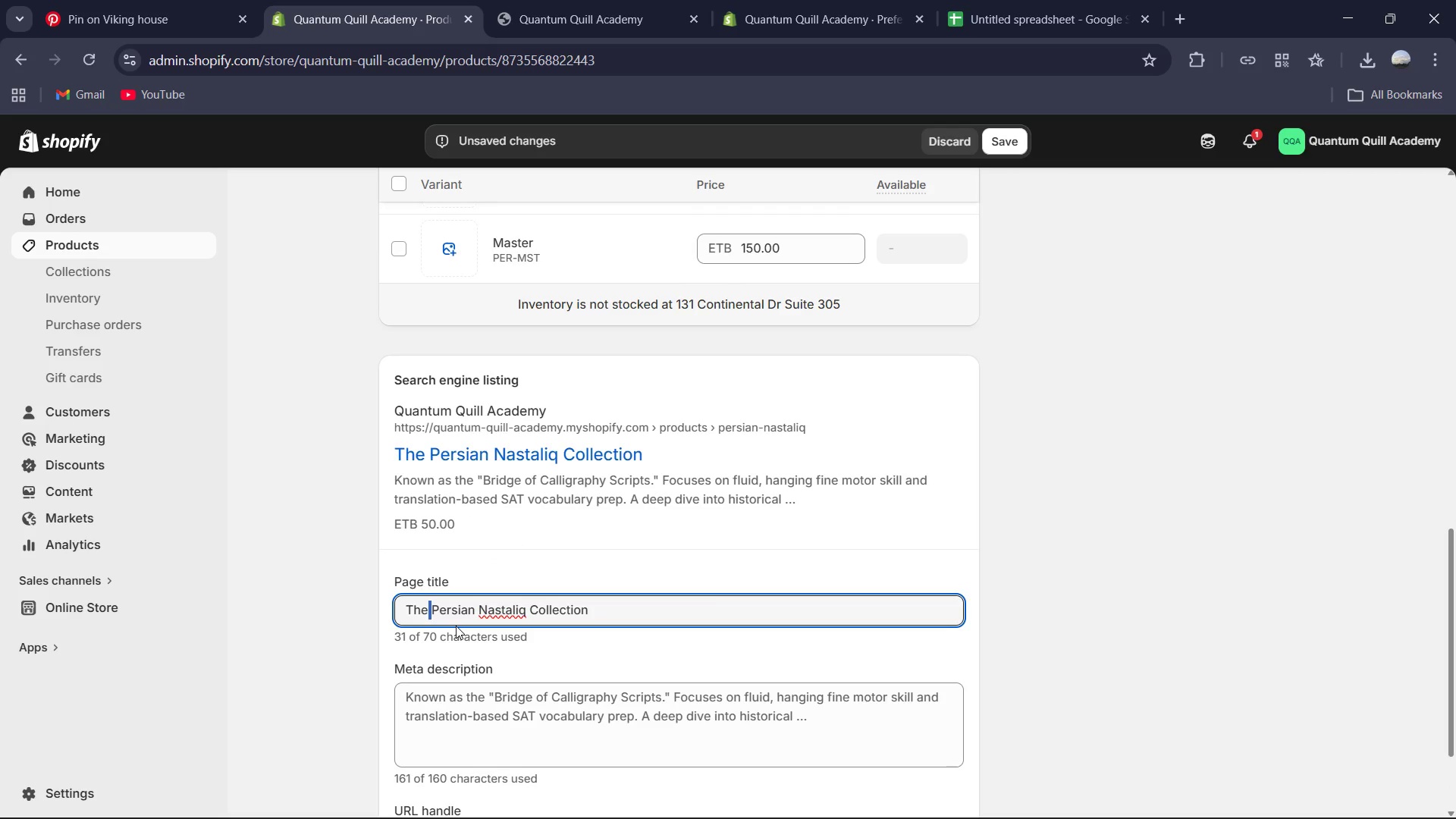 
key(Backspace)
 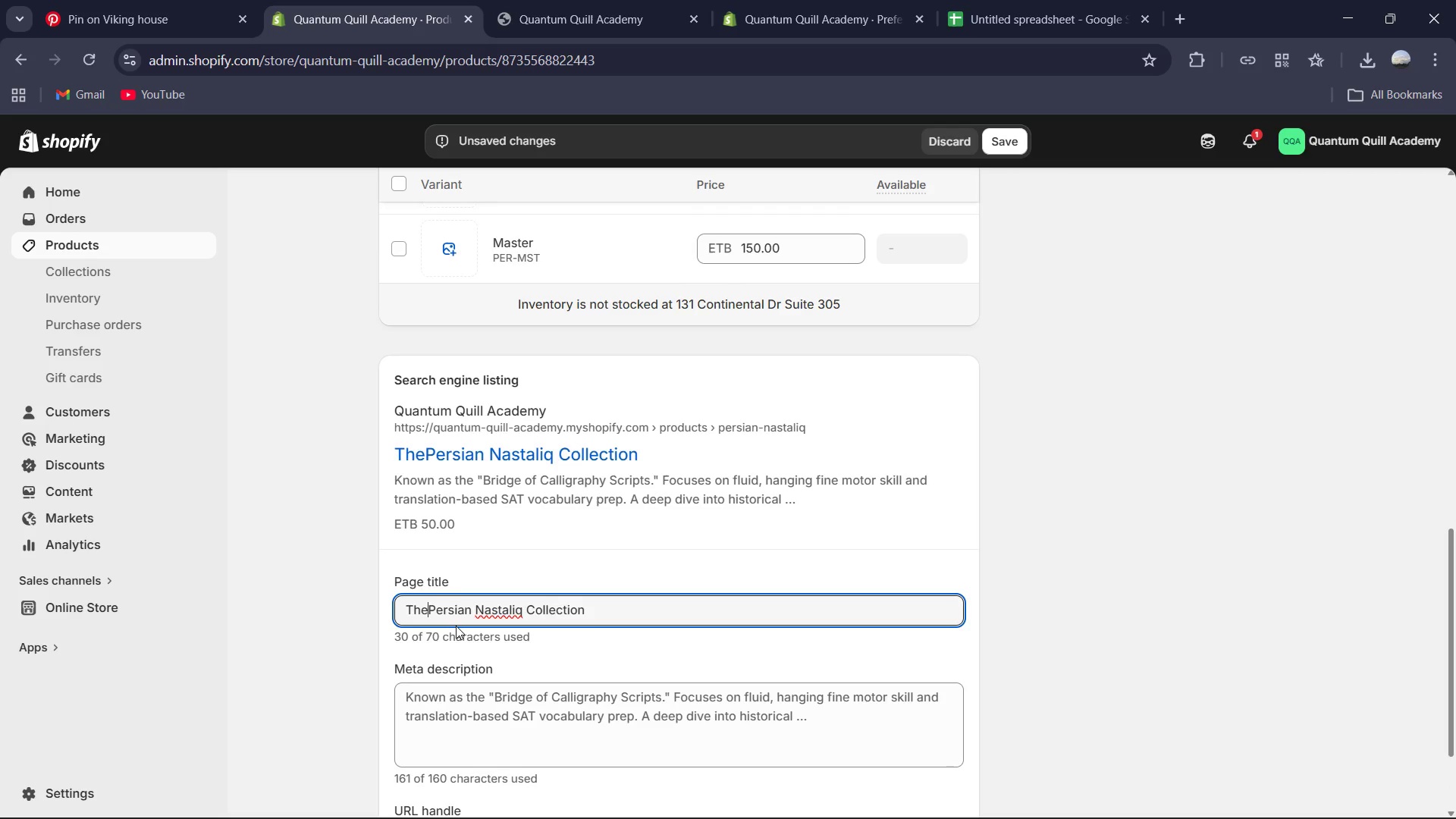 
key(Backspace)
 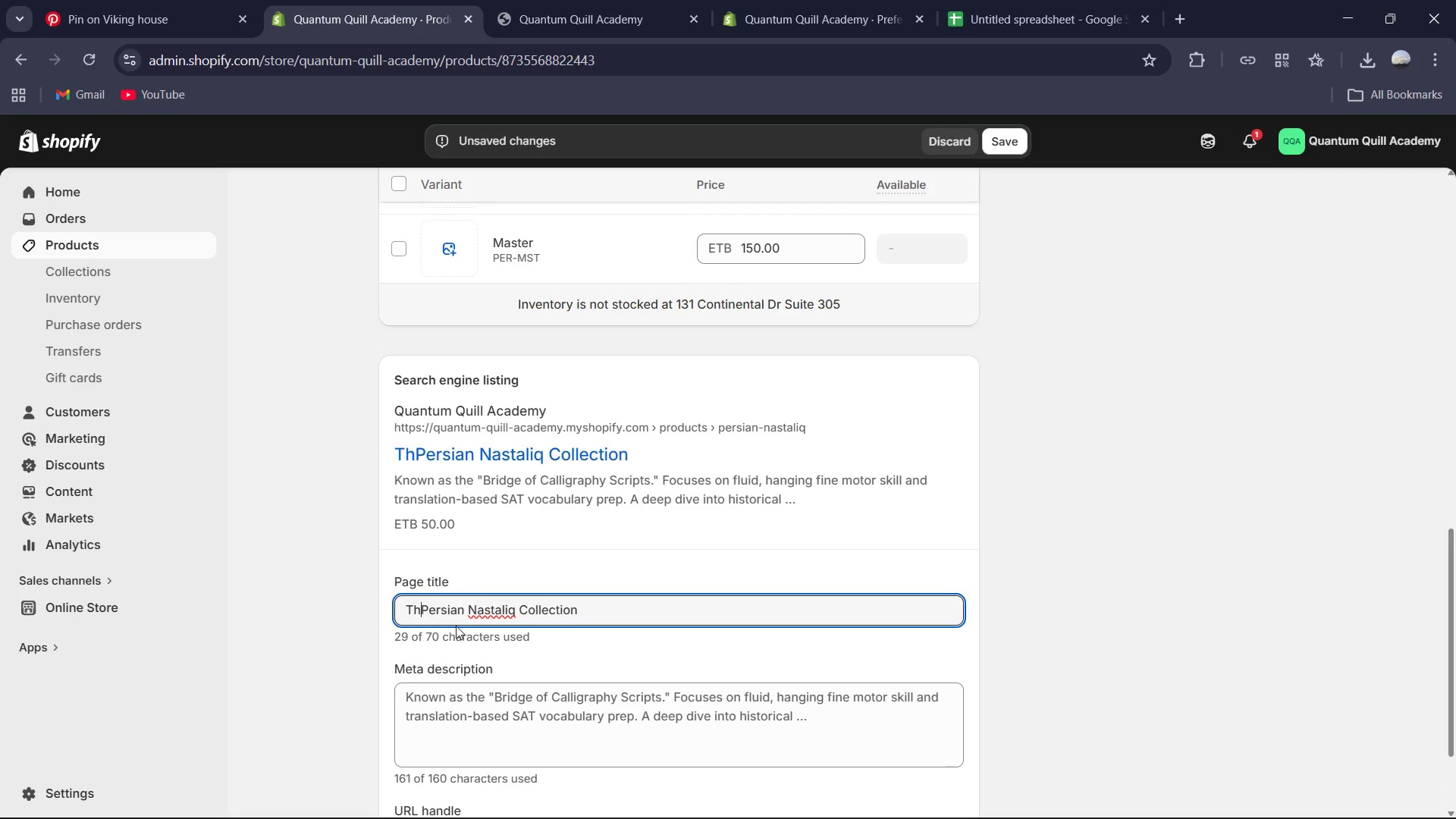 
key(Backspace)
 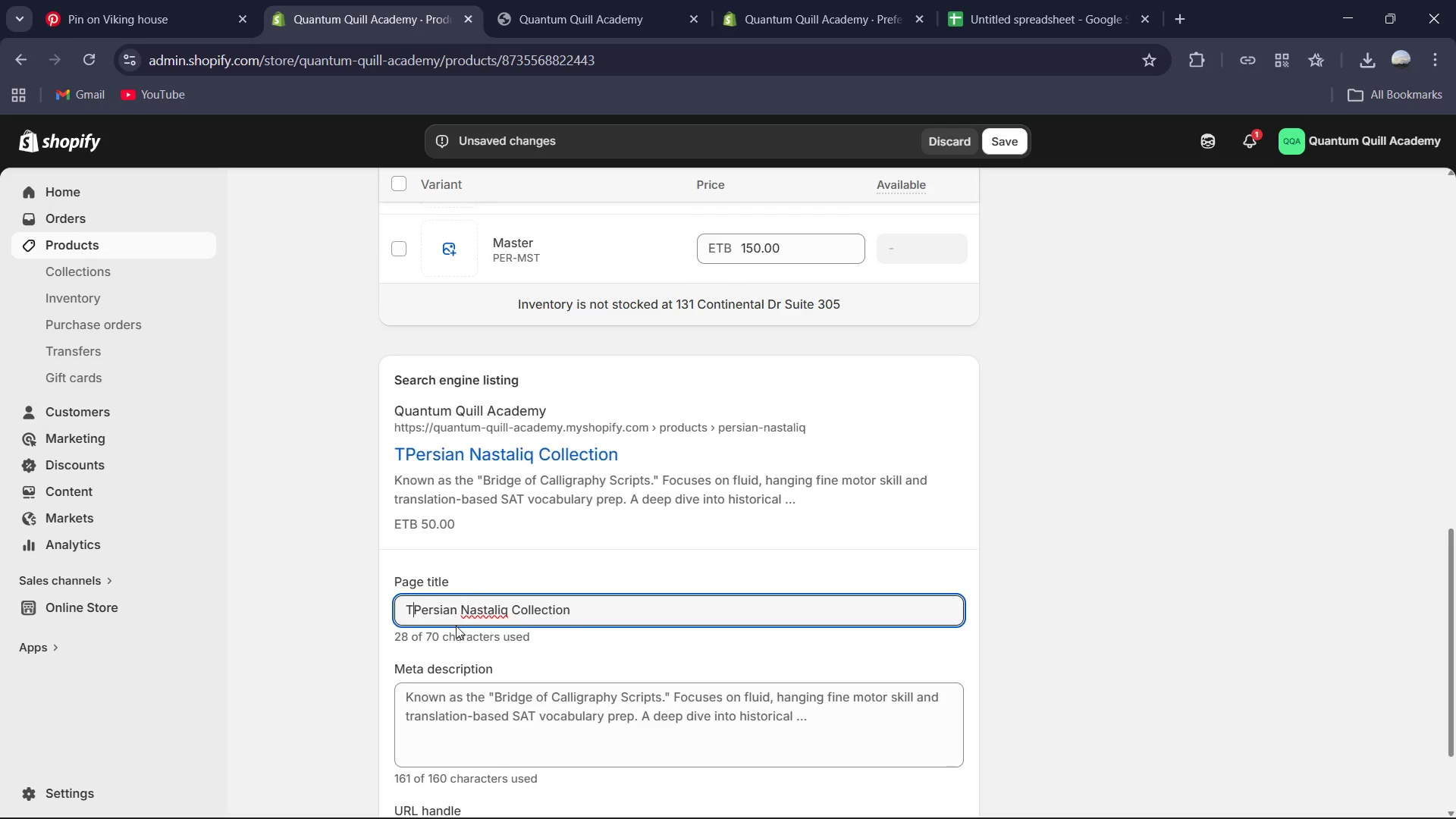 
key(Backspace)
 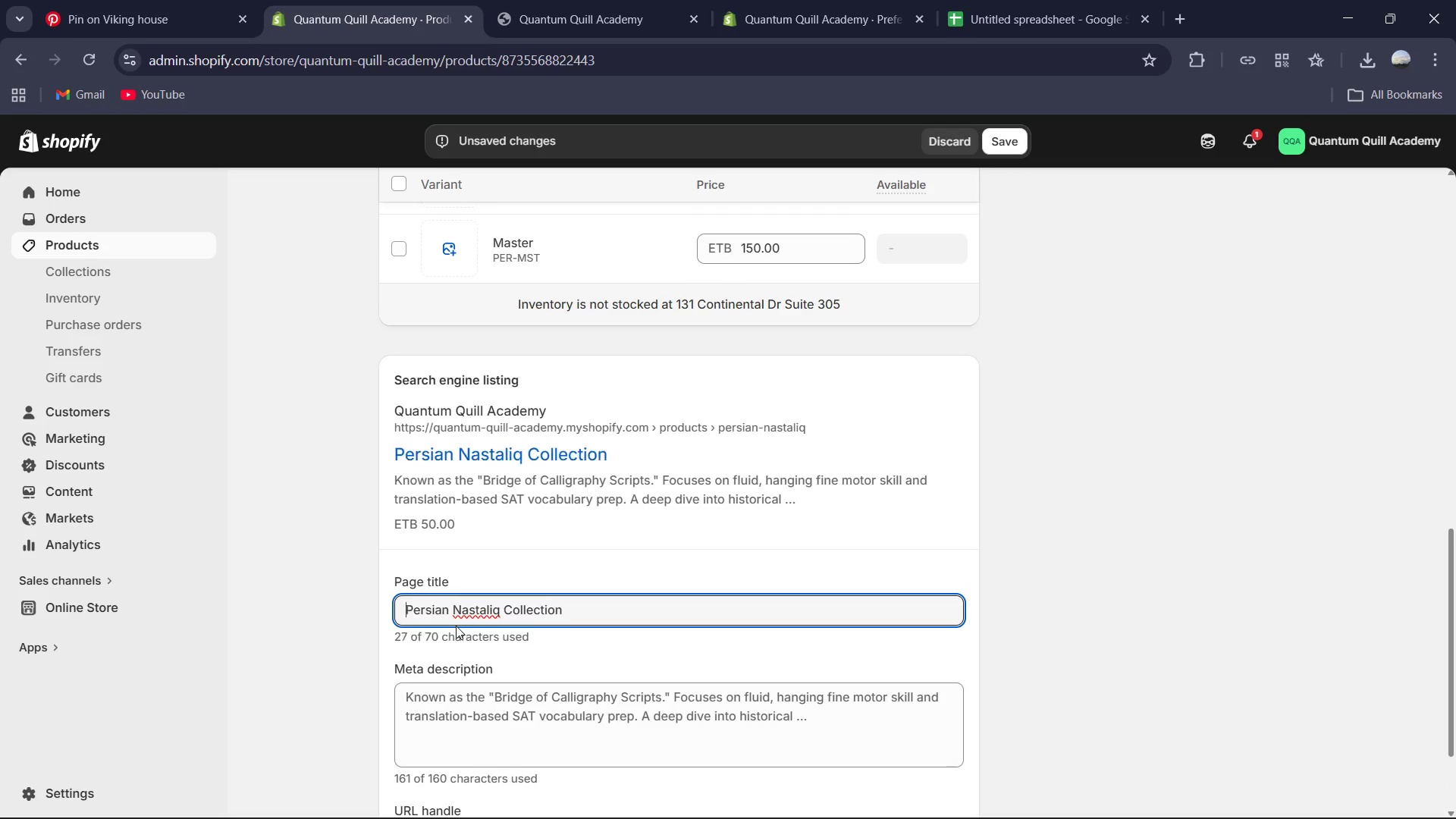 
key(Backspace)
 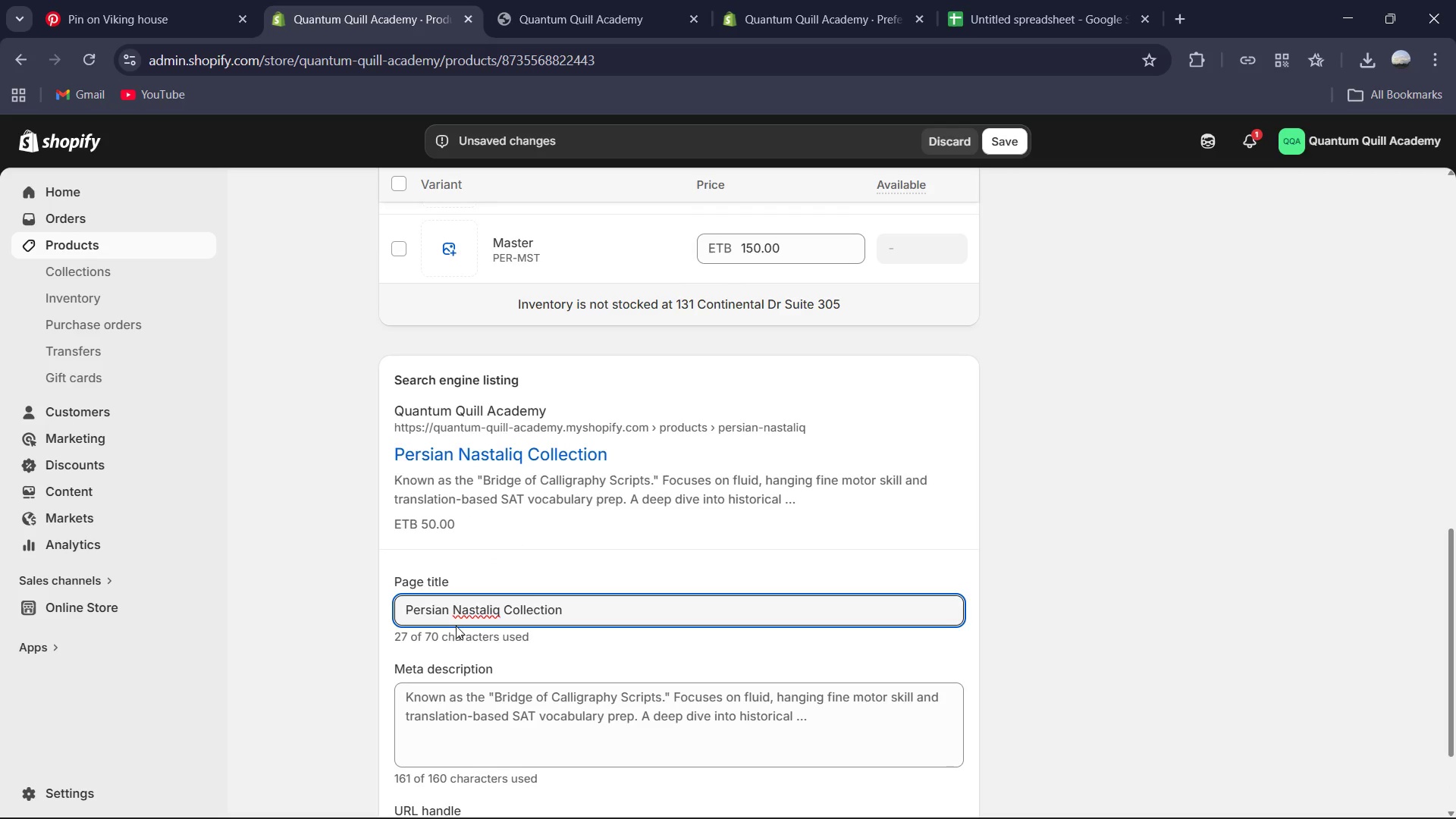 
key(Backspace)
 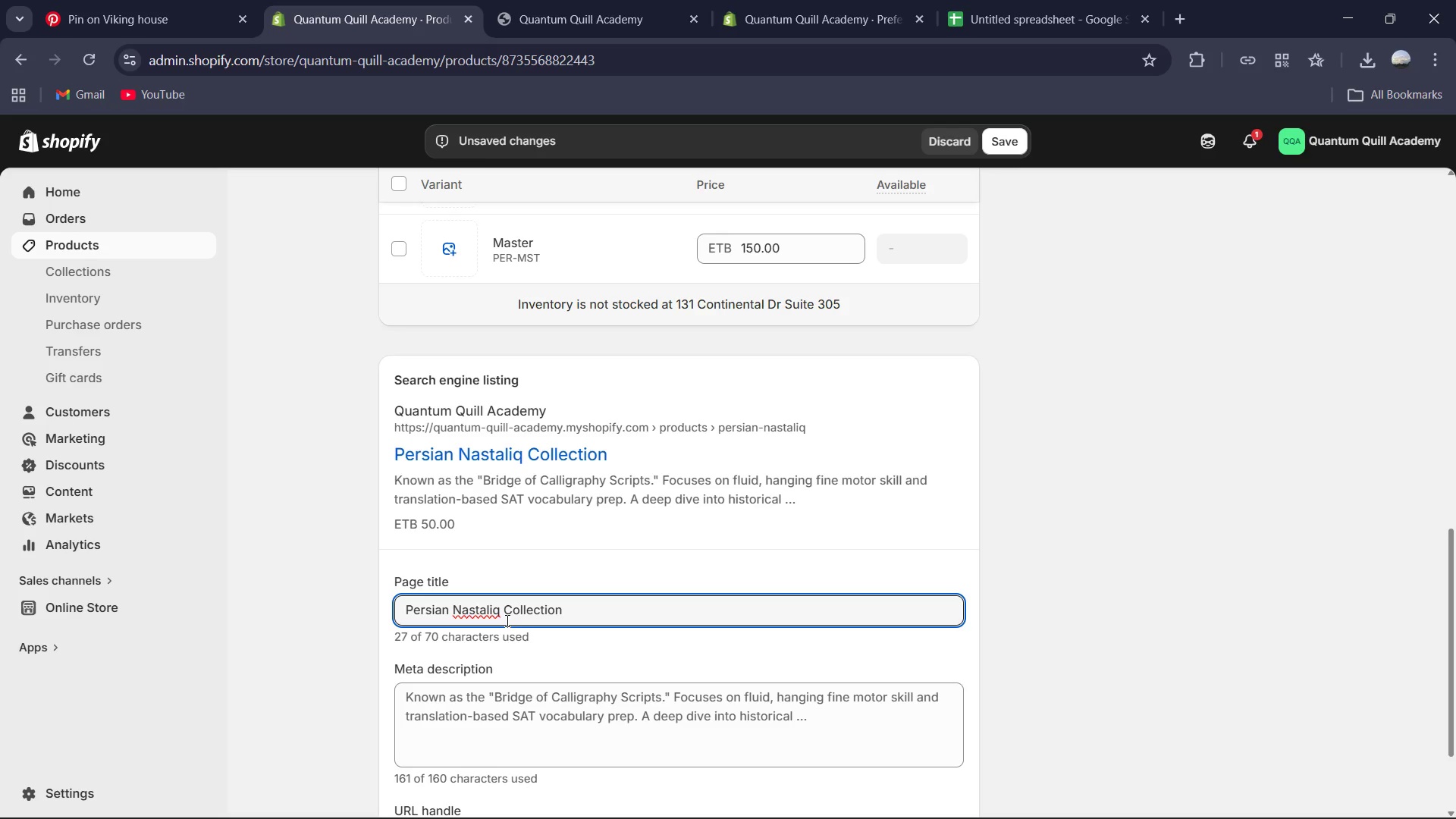 
wait(10.27)
 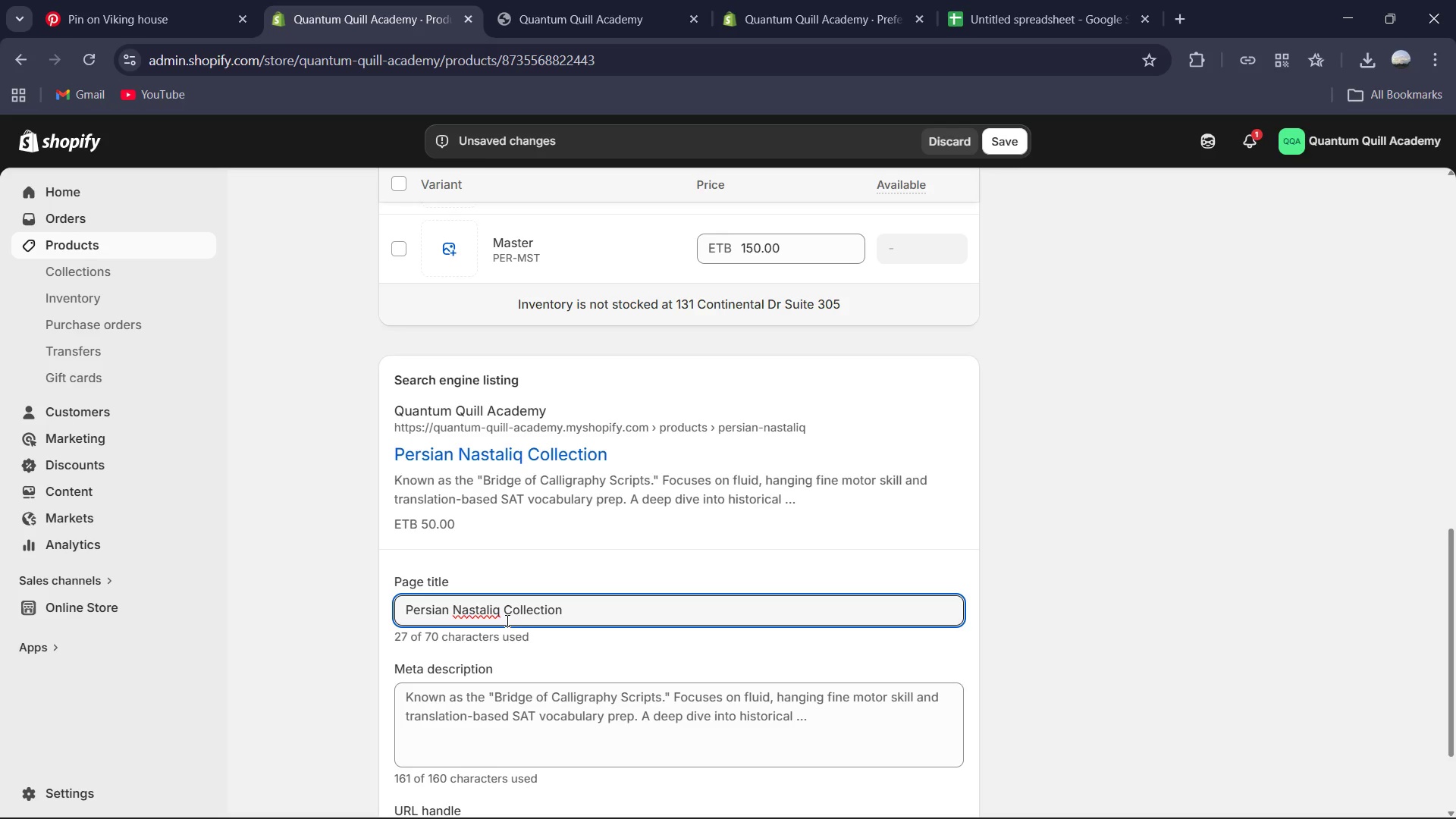 
key(Quote)
 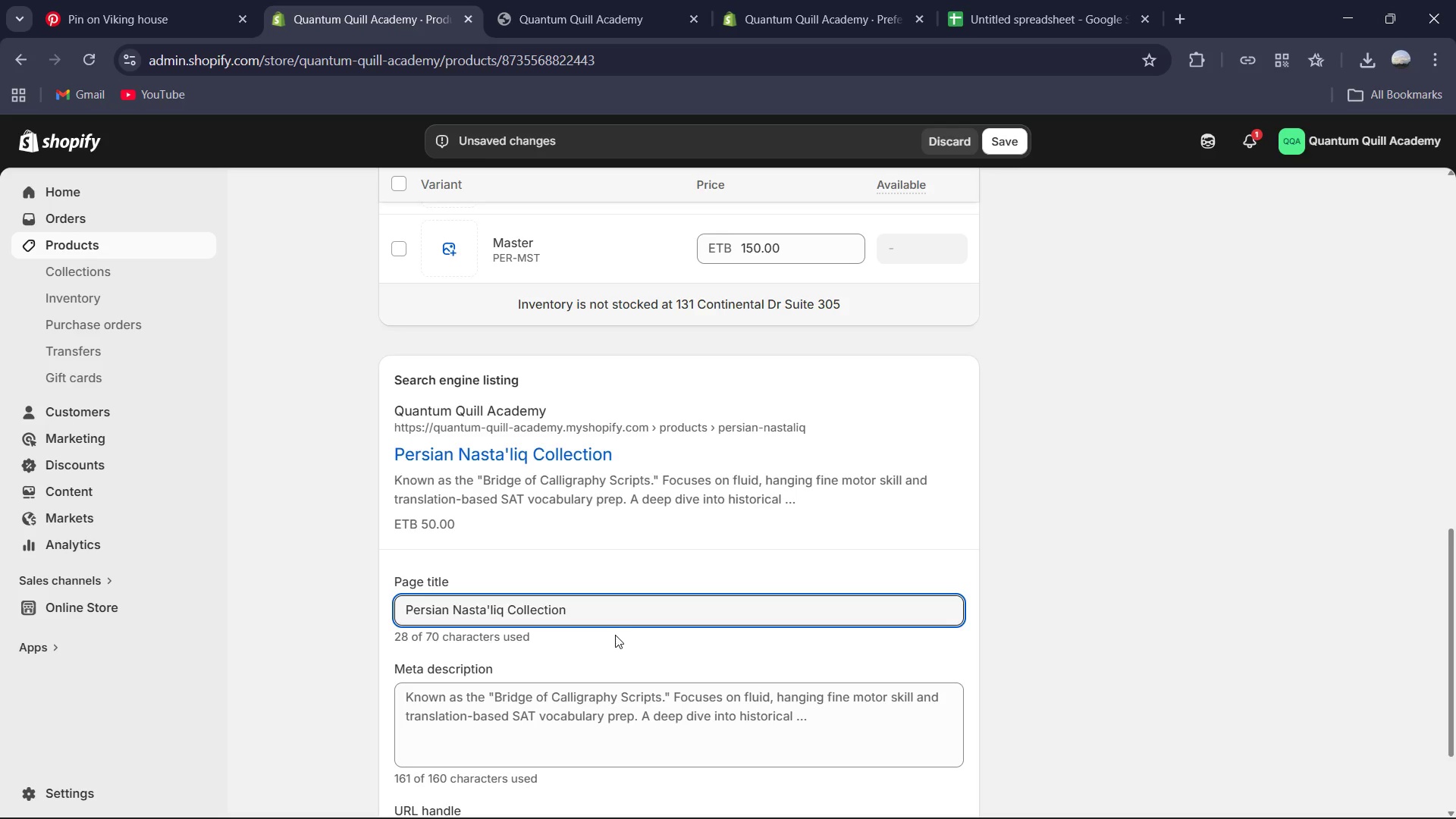 
left_click([616, 607])
 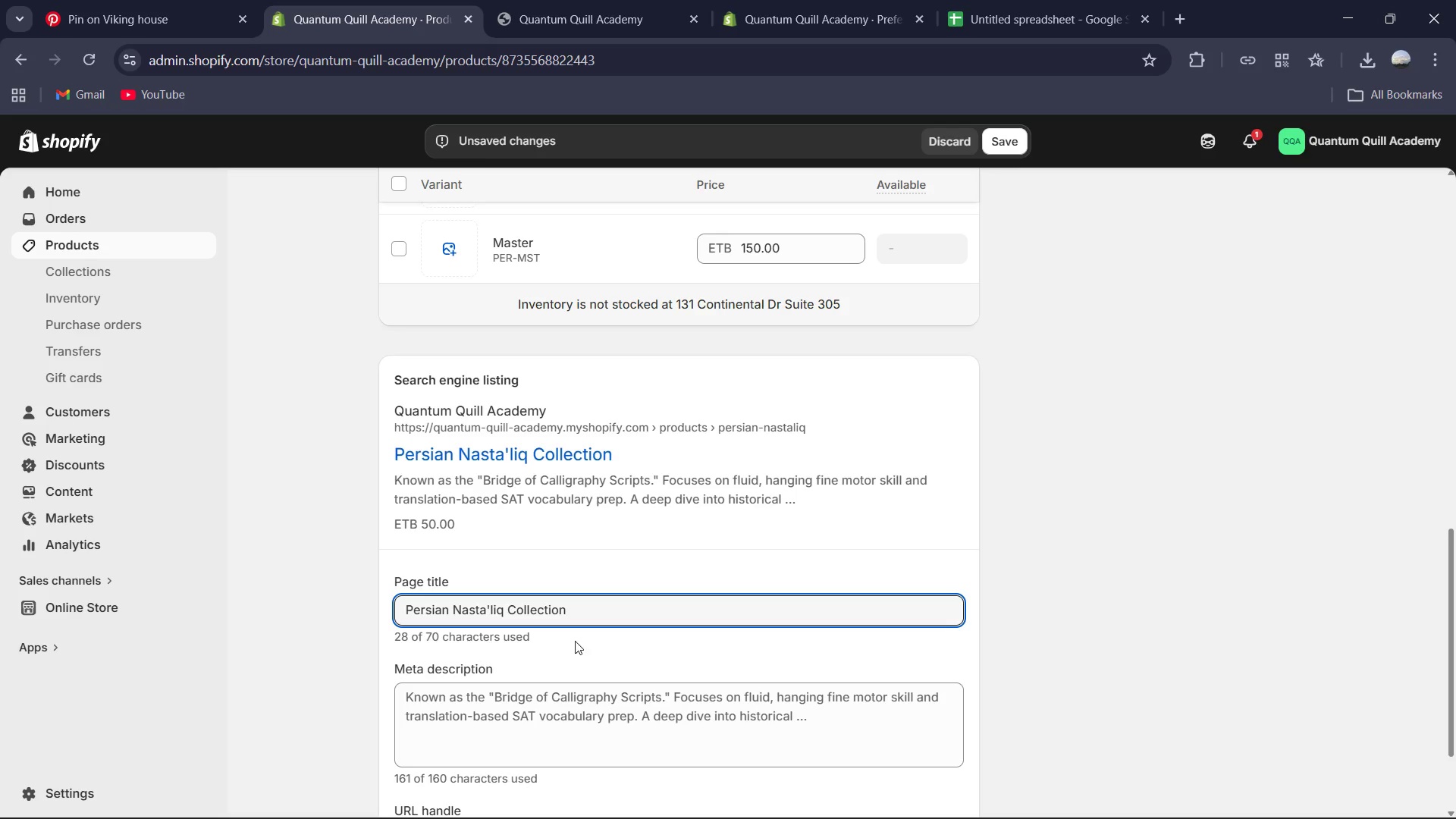 
type( | Islamic Calligraphy )
 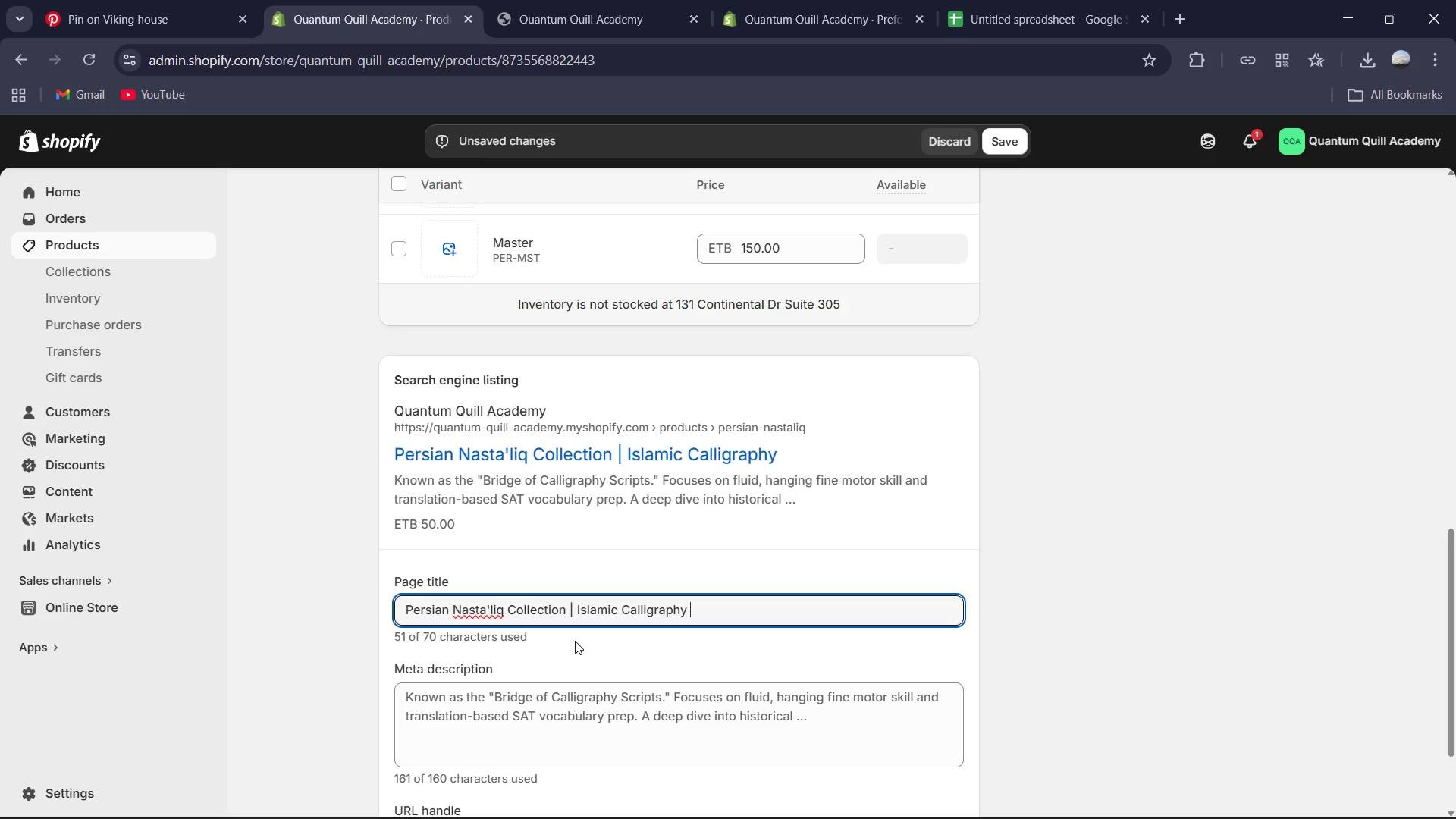 
left_click([562, 722])
 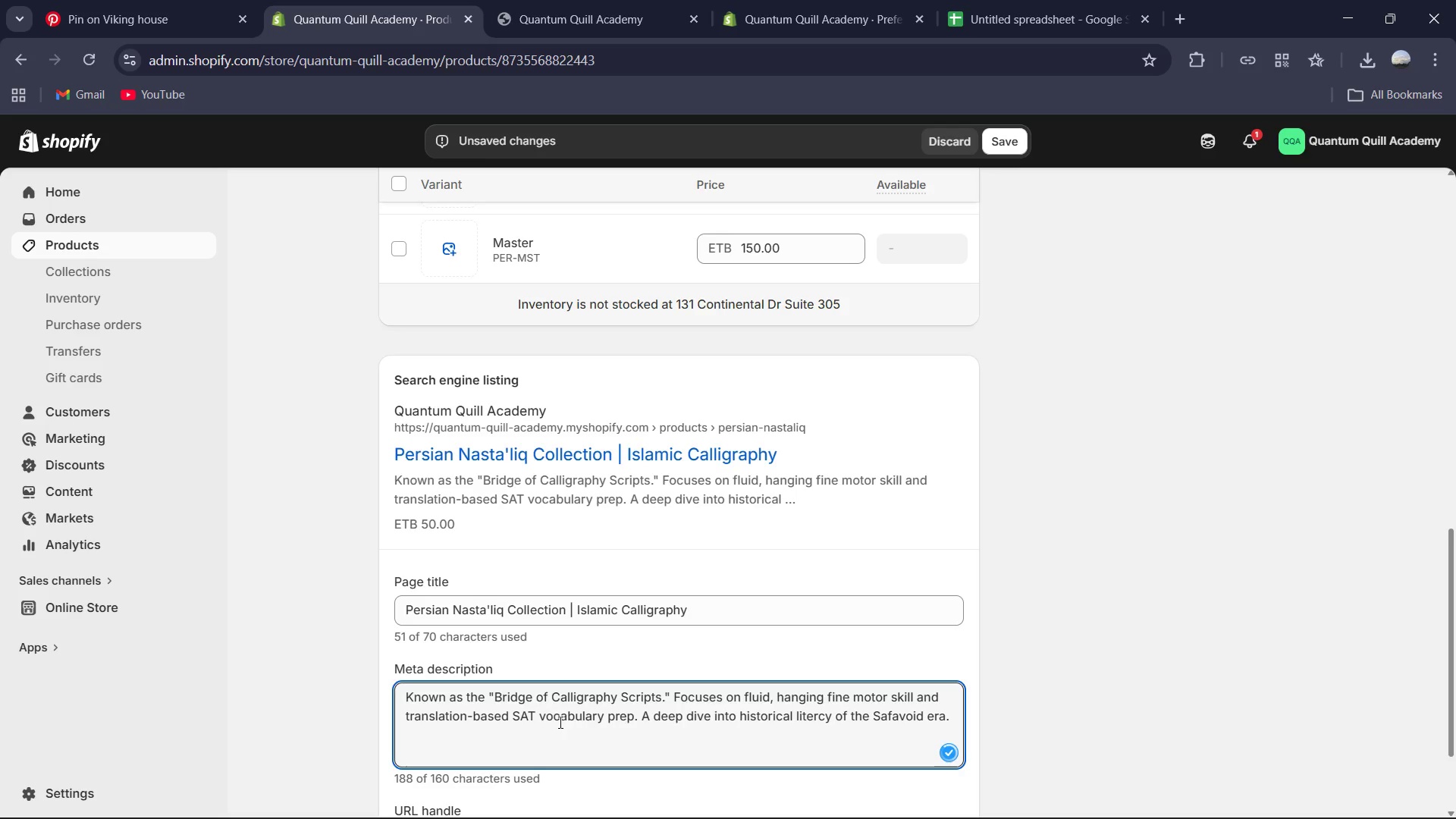 
hold_key(key=ControlLeft, duration=1.11)
 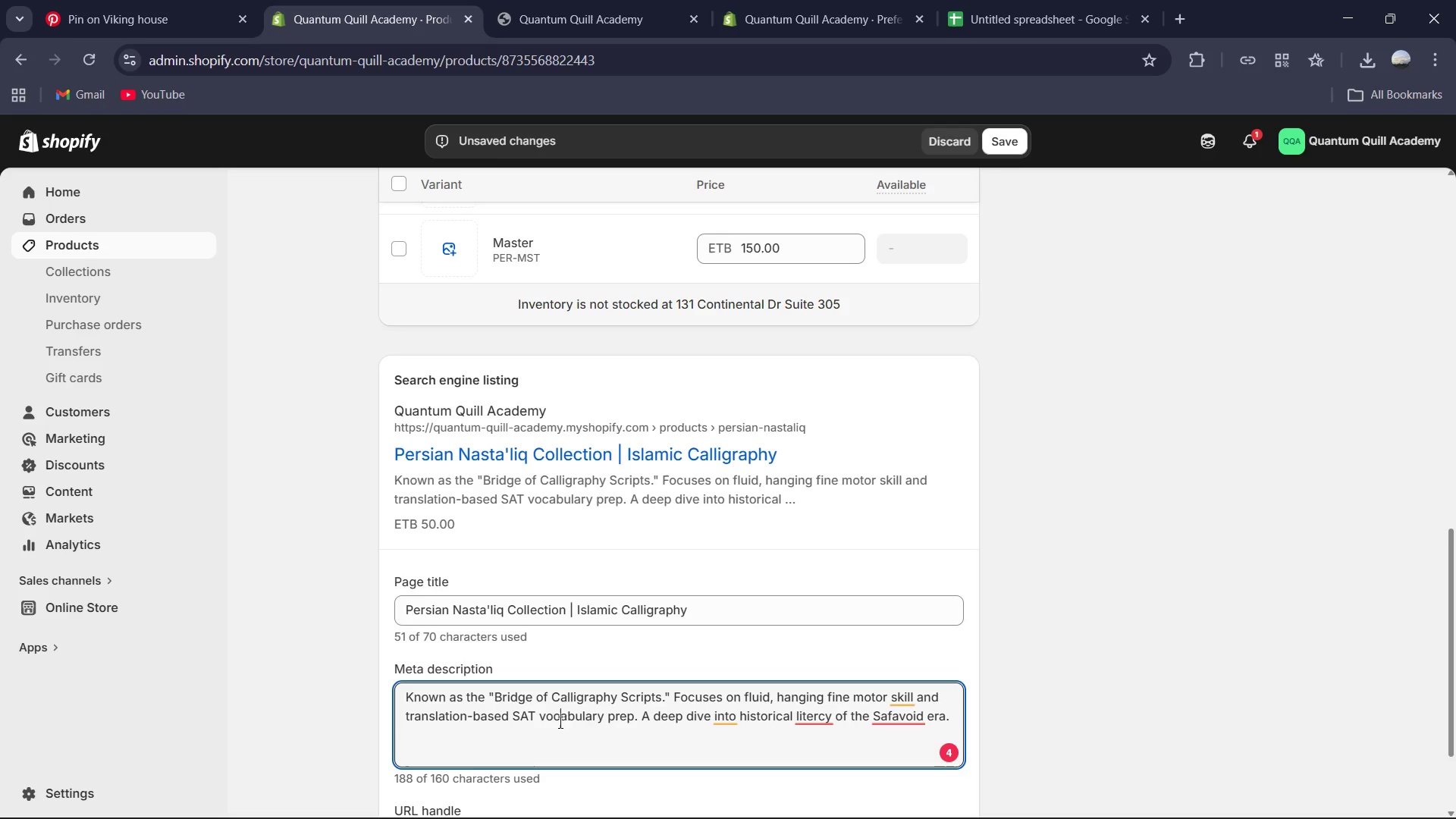 
key(Control+A)
 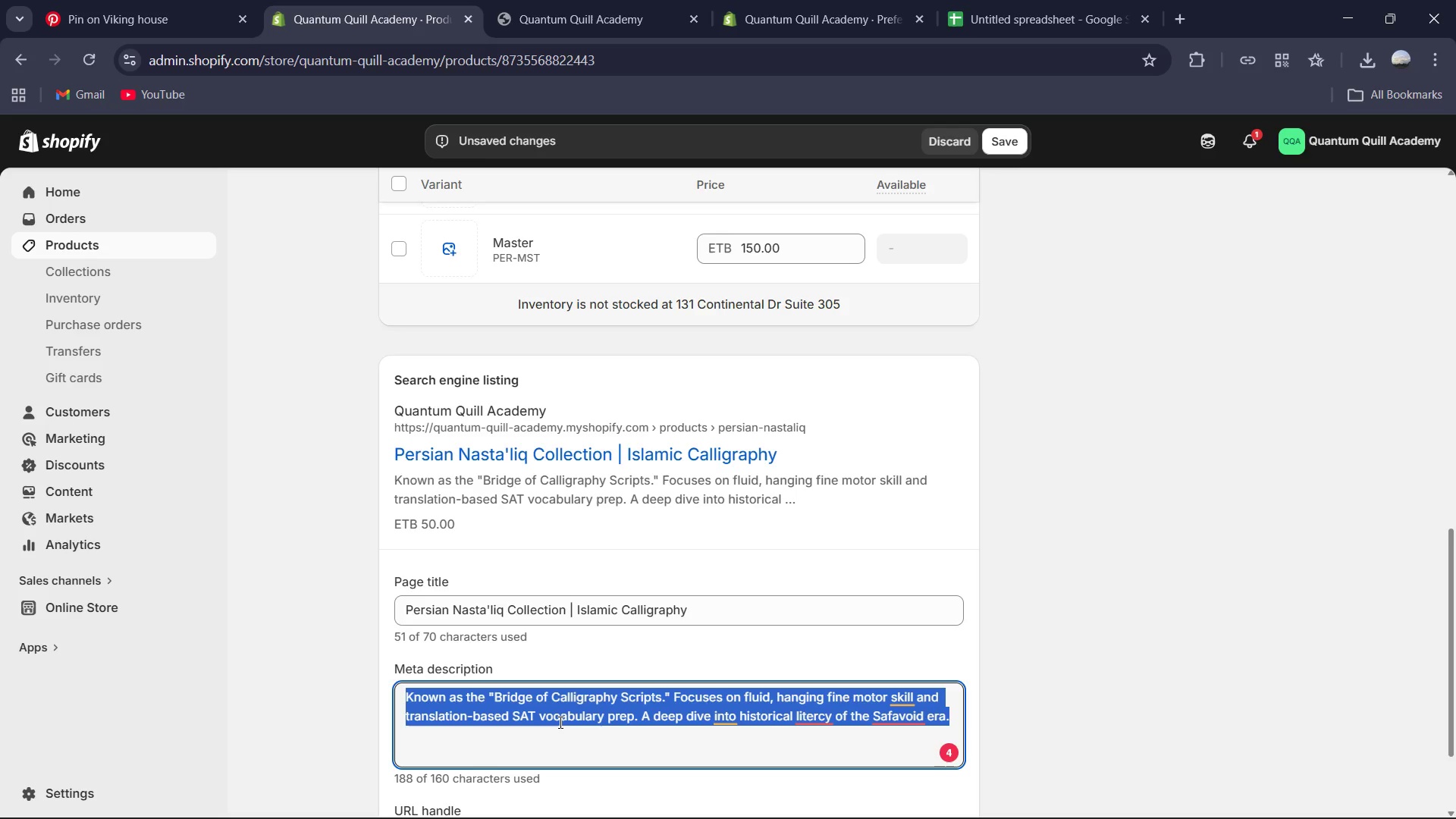 
type(Explore the "Bridge of Scipts." Focuses on fluid fine motor skills and translation )
key(Backspace)
type(-based SAT vocabulary prep in the persian tradition.)
 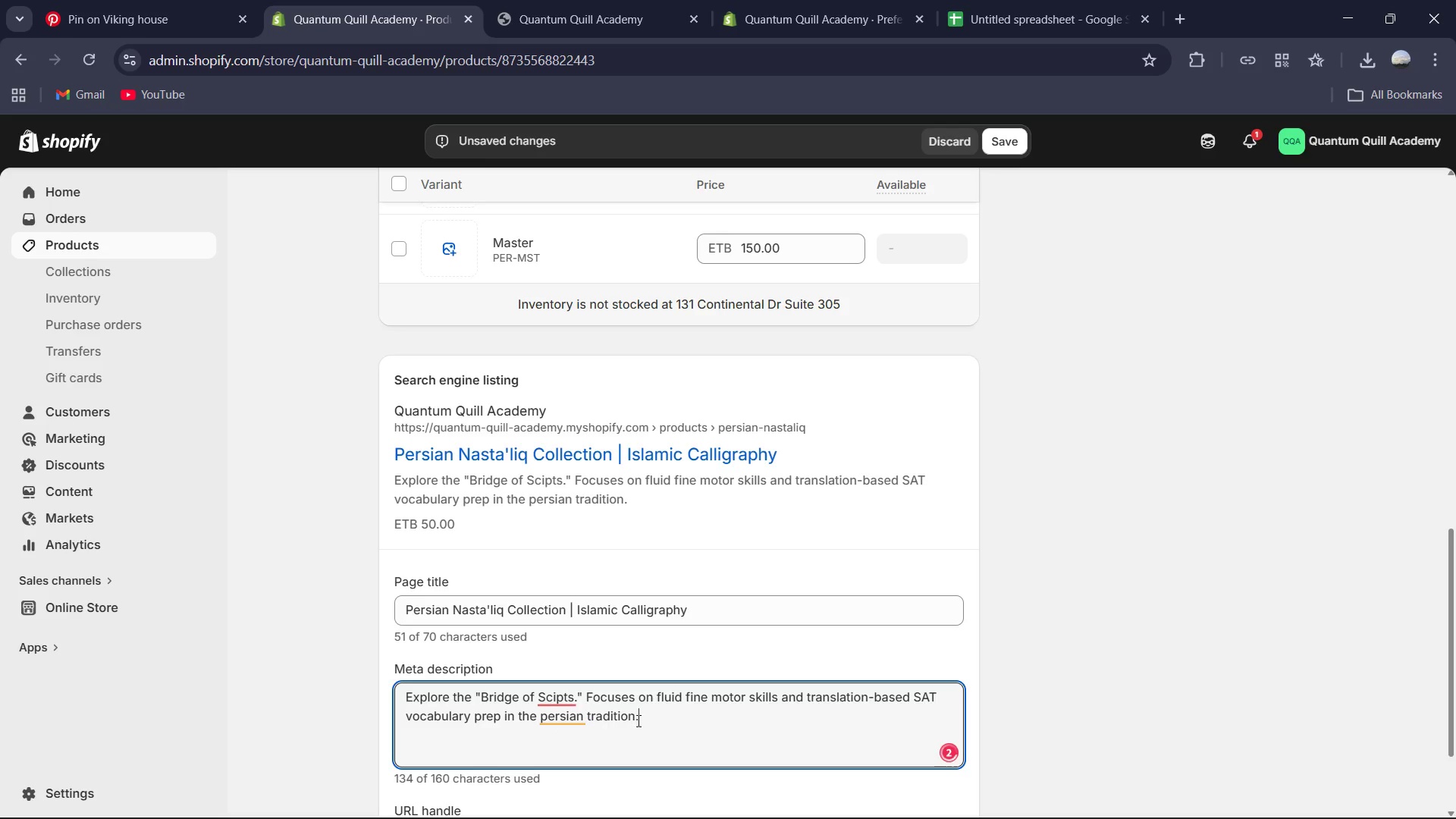 
left_click_drag(start_coordinate=[579, 724], to_coordinate=[577, 730])
 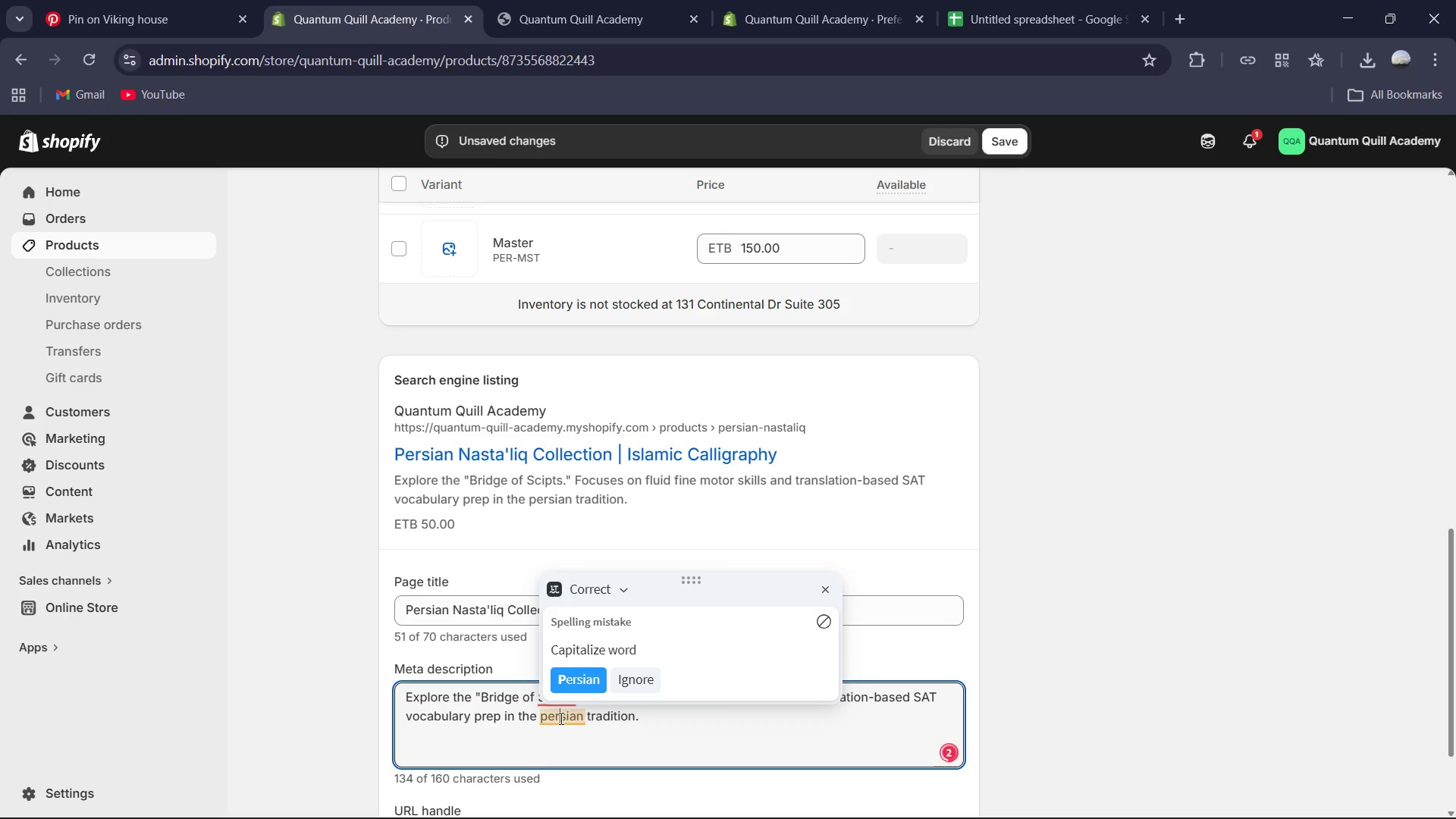 
left_click([568, 692])
 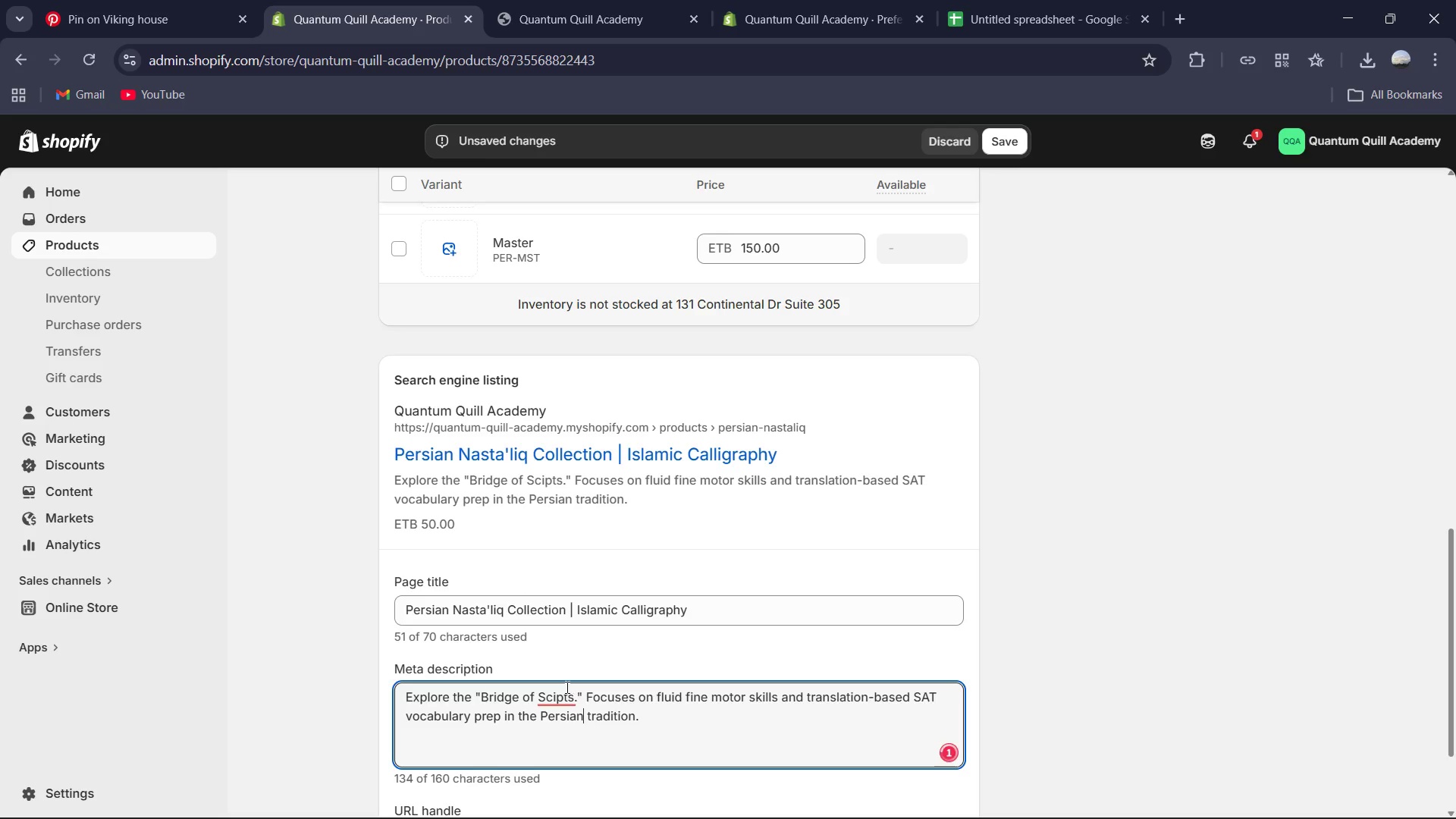 
left_click([548, 695])
 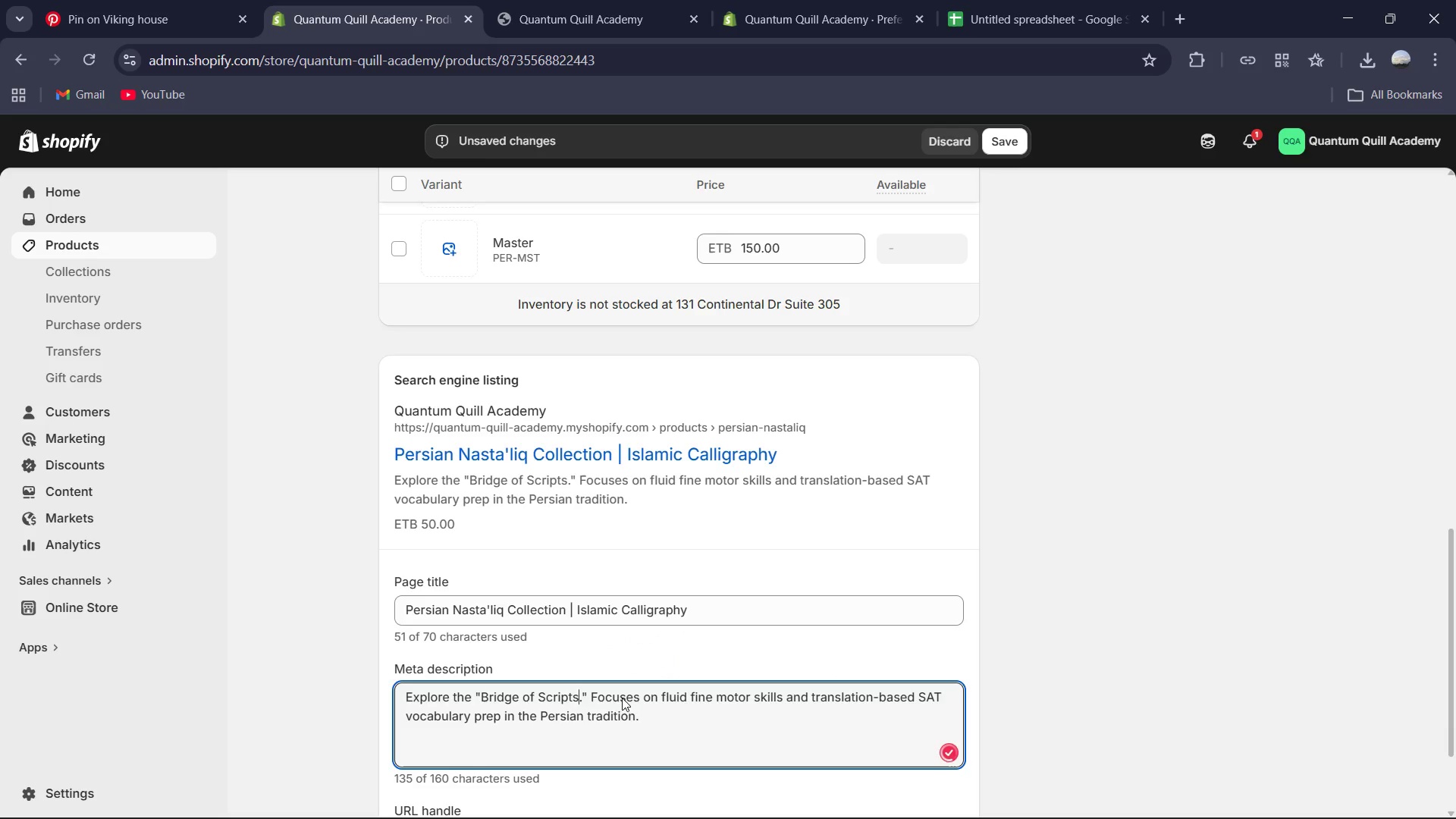 
scroll: coordinate [638, 723], scroll_direction: down, amount: 2.0
 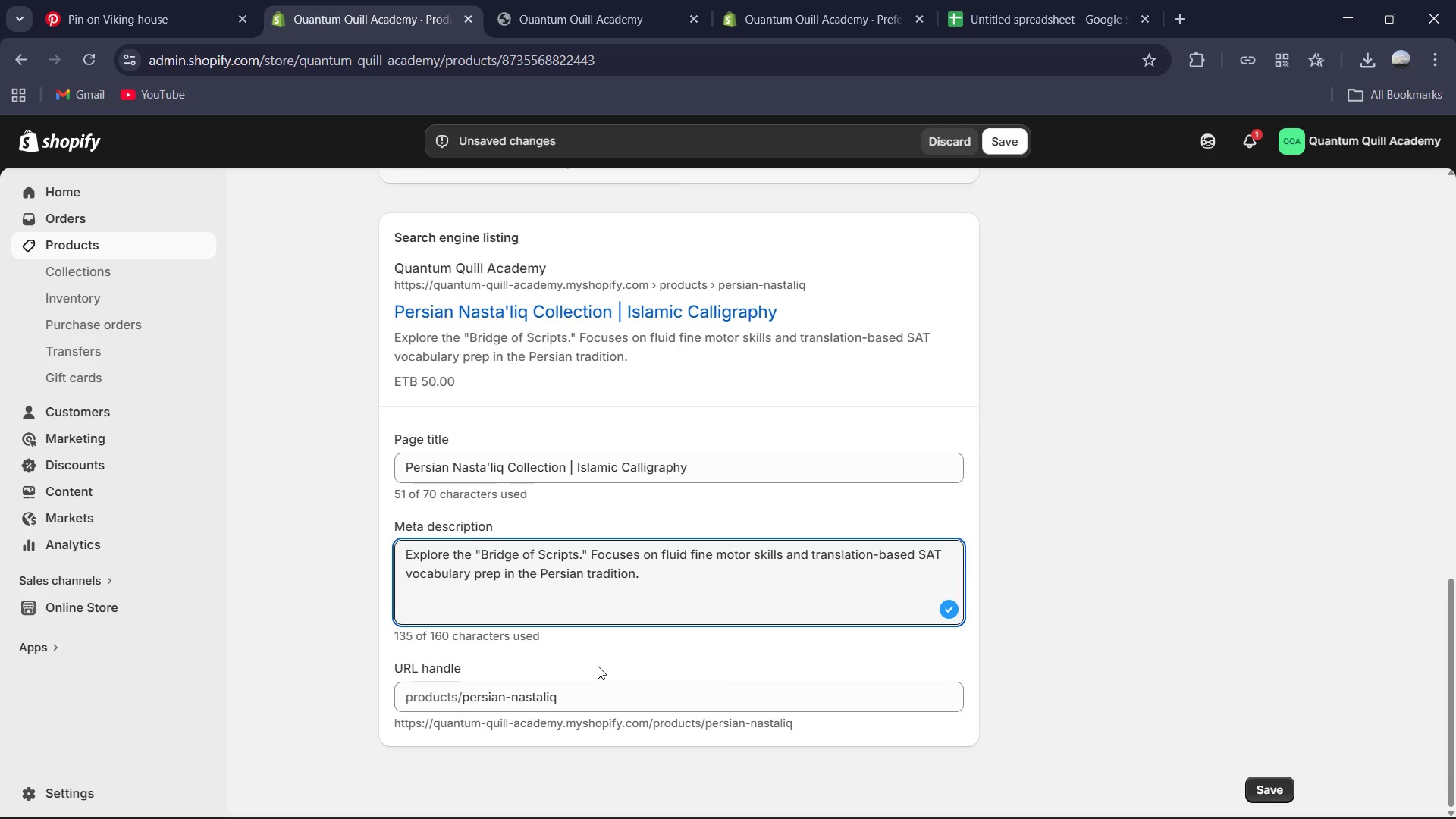 
scroll: coordinate [600, 667], scroll_direction: up, amount: 5.0
 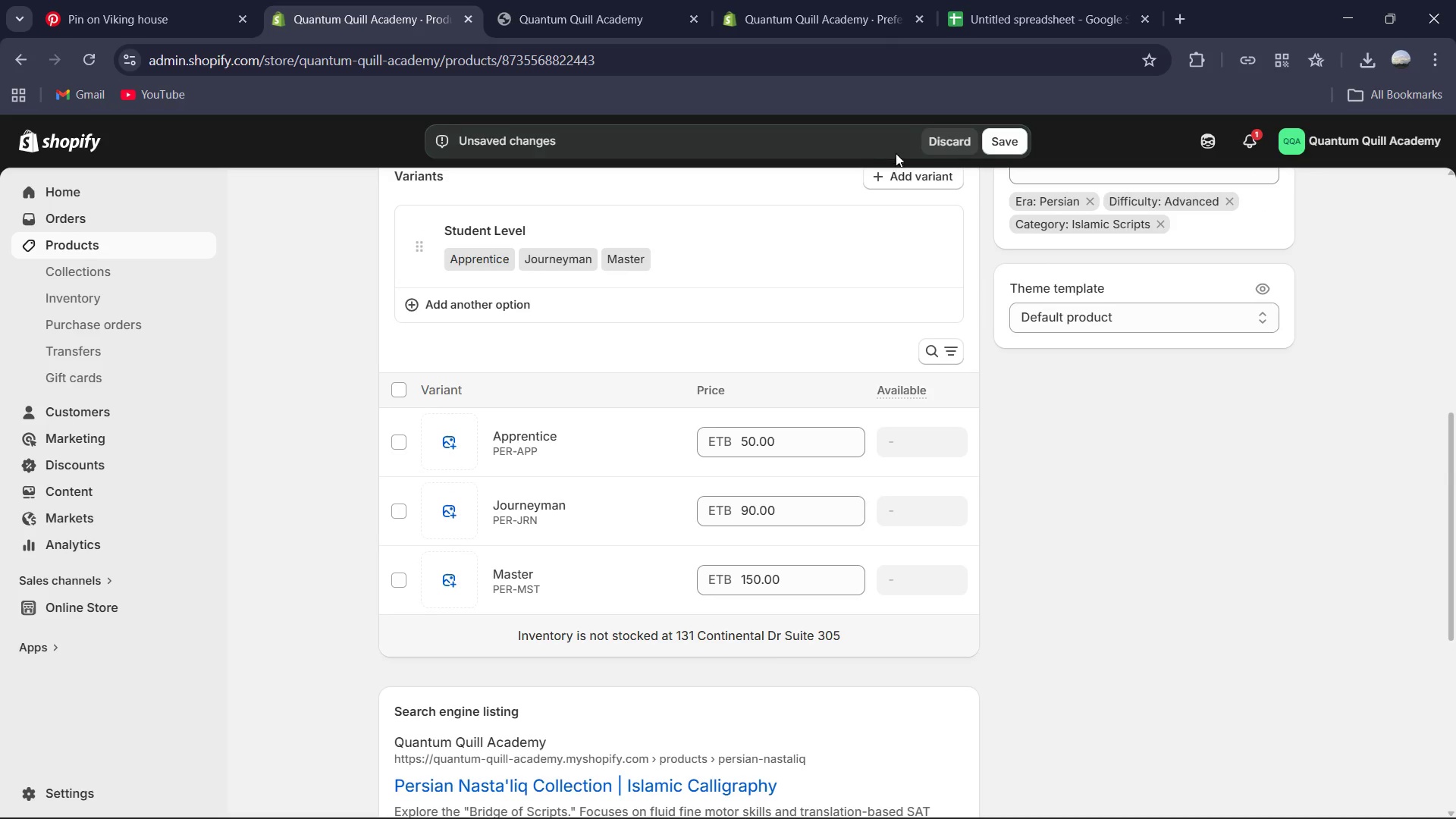 
left_click([1010, 146])
 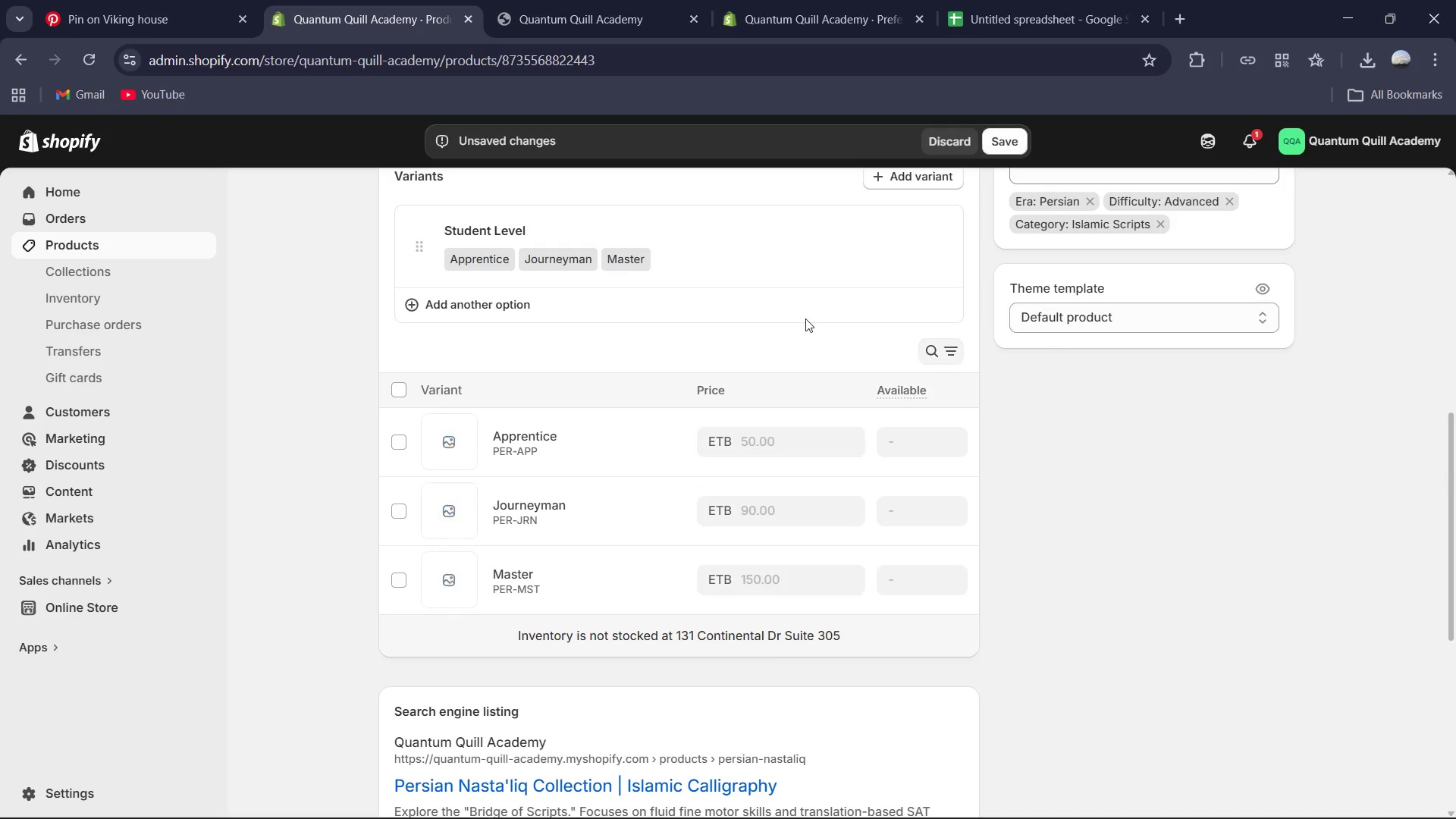 
scroll: coordinate [805, 318], scroll_direction: up, amount: 2.0
 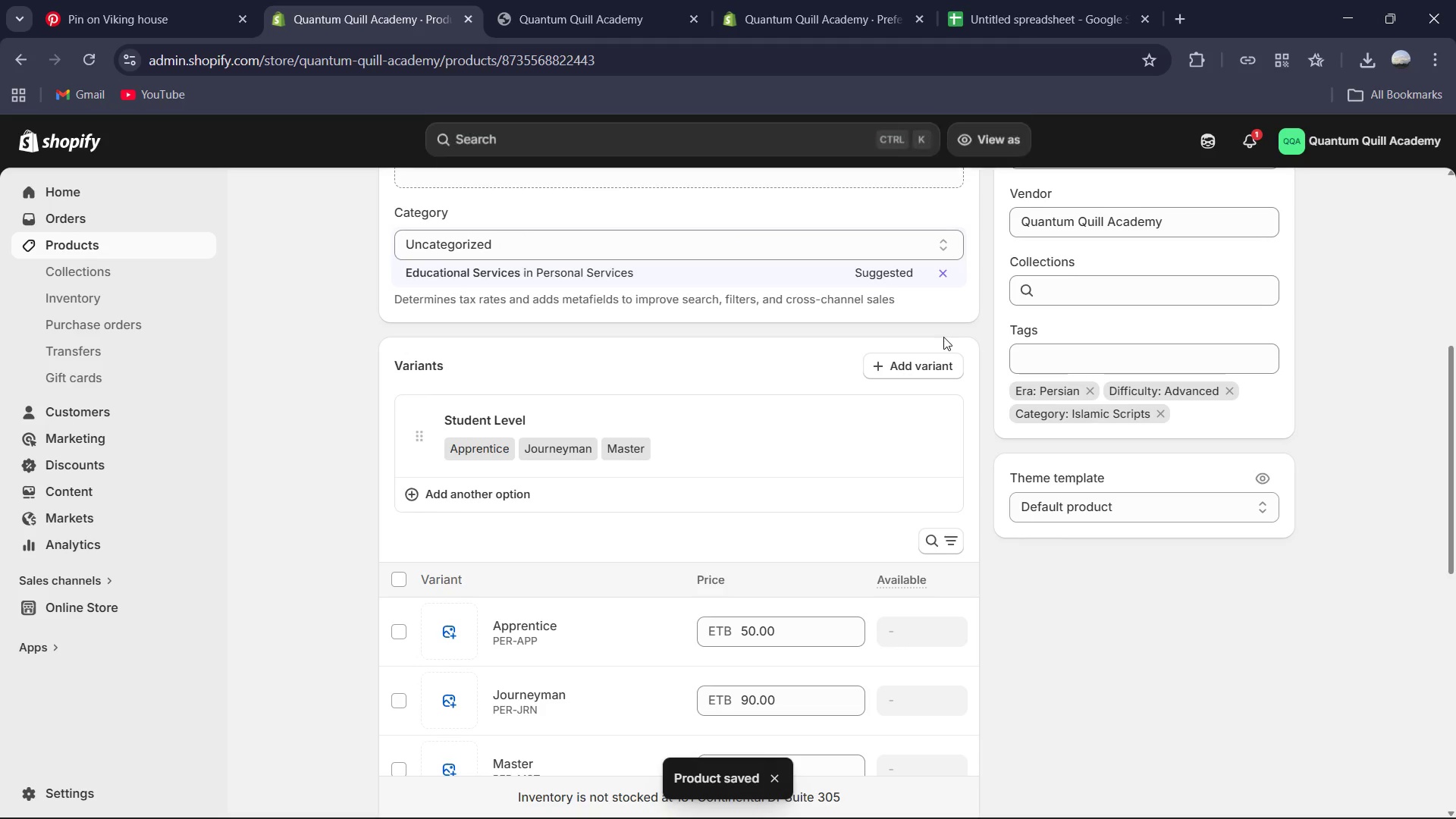 
wait(5.54)
 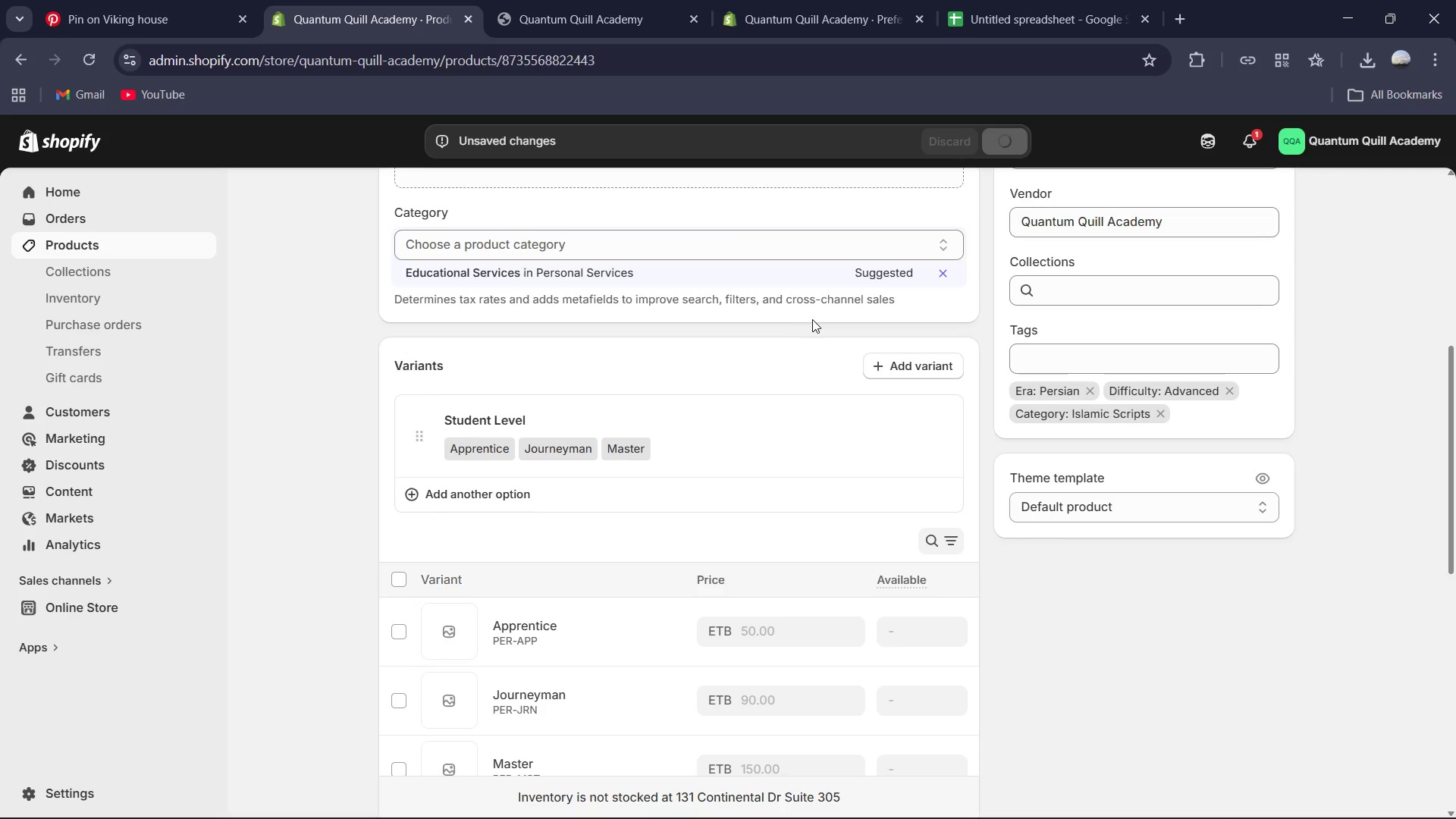 
scroll: coordinate [871, 443], scroll_direction: up, amount: 8.0
 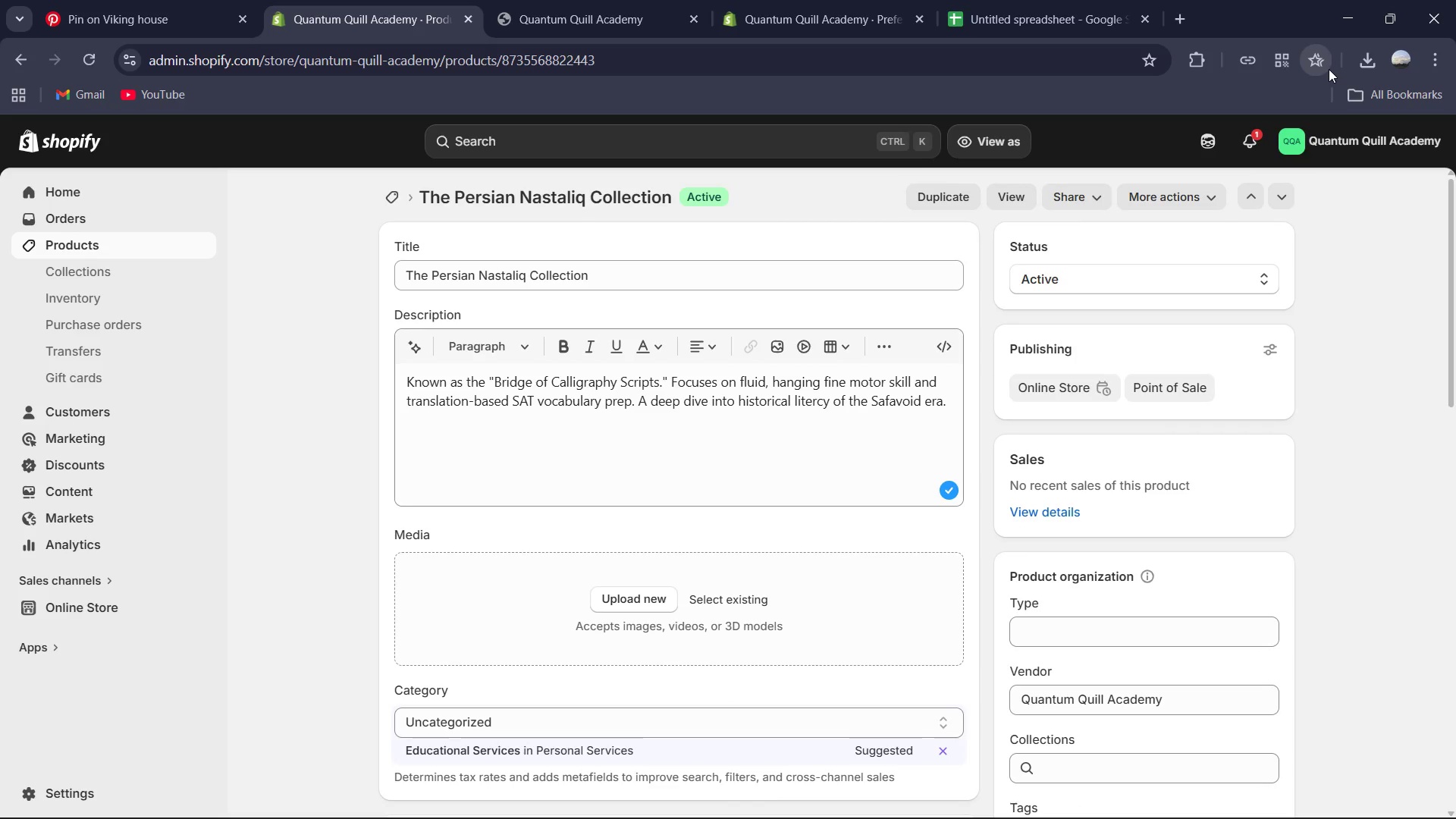 
left_click([1373, 57])
 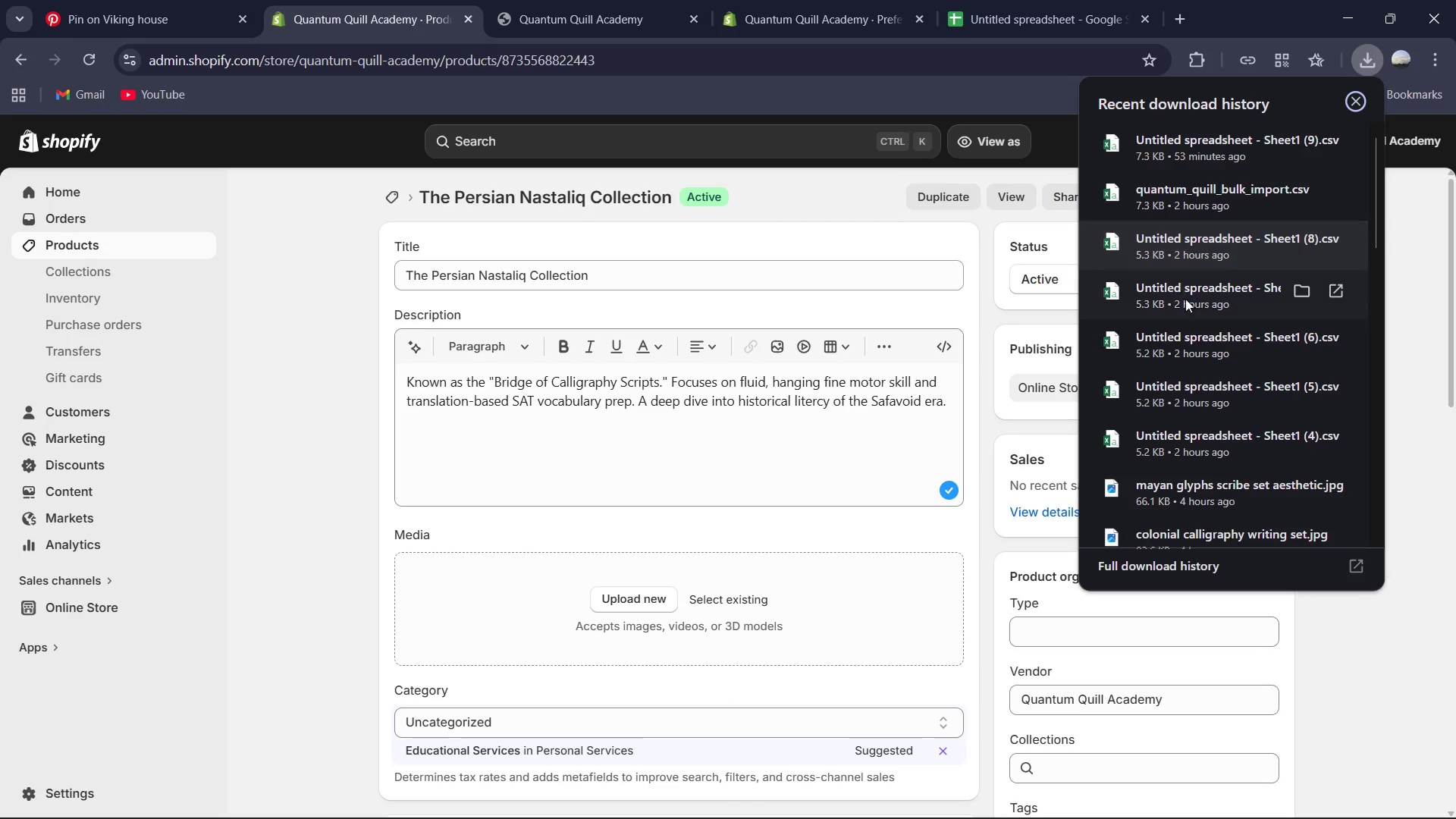 
scroll: coordinate [1191, 402], scroll_direction: down, amount: 6.0
 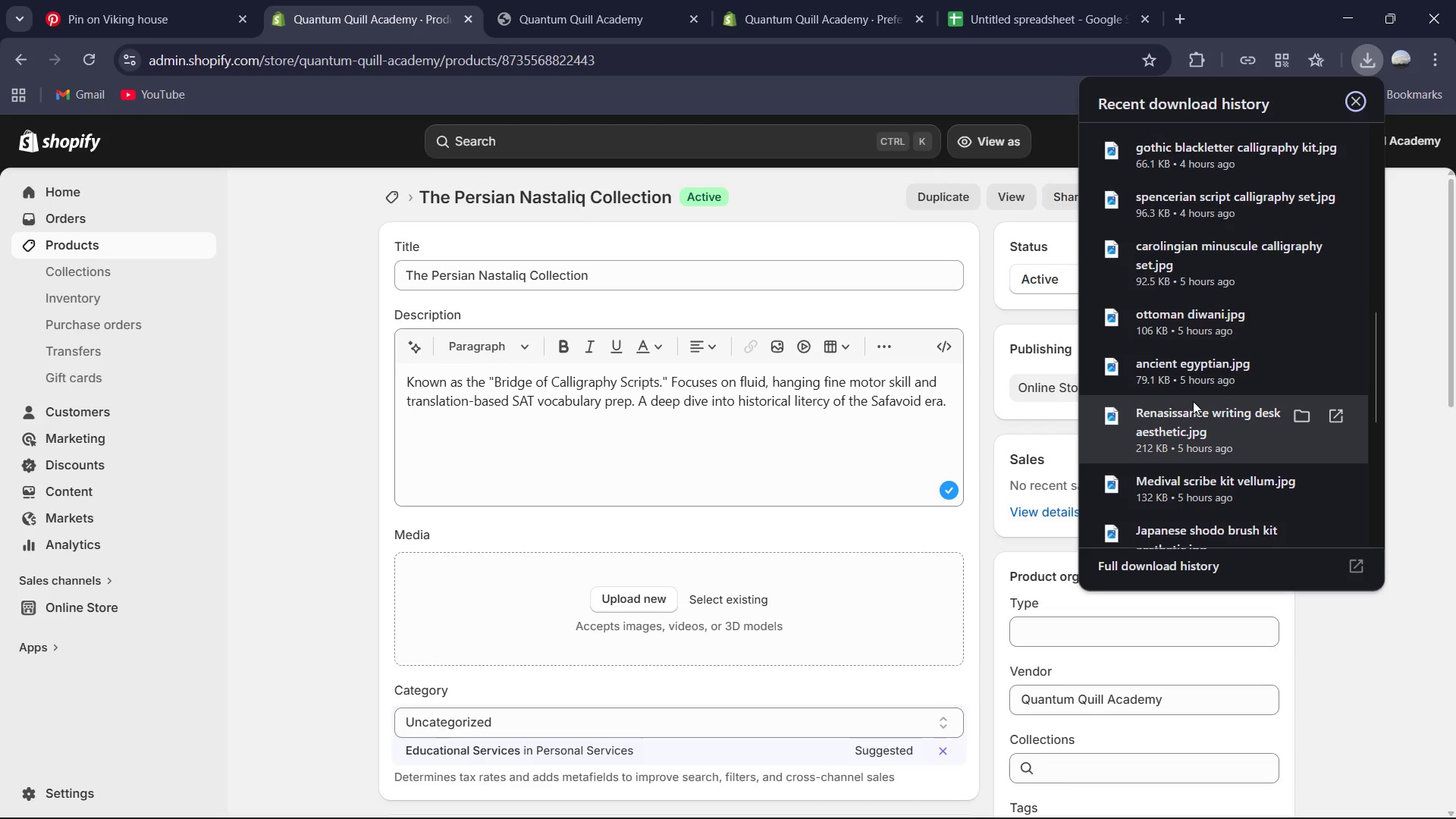 
scroll: coordinate [1204, 268], scroll_direction: up, amount: 2.0
 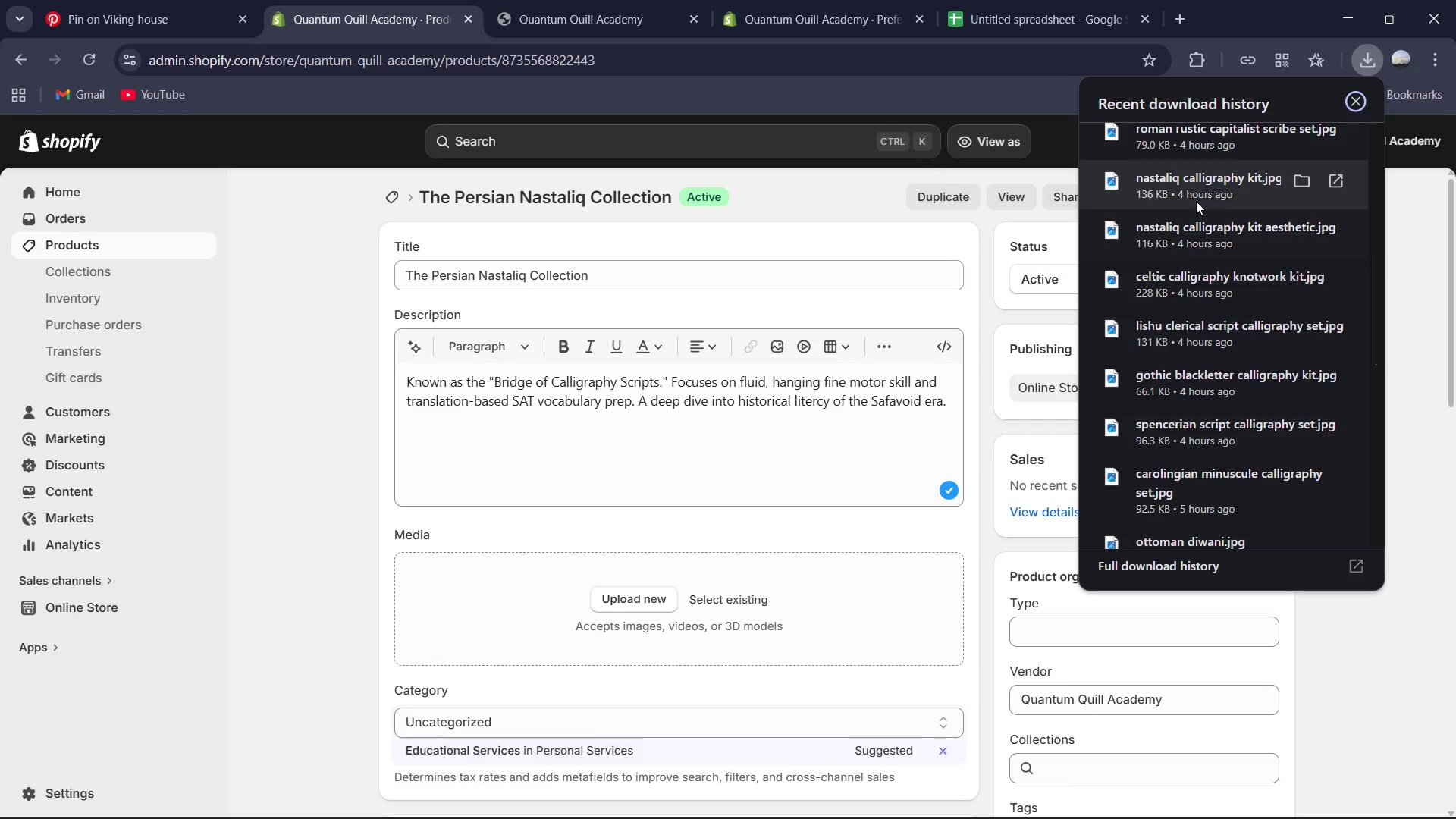 
left_click_drag(start_coordinate=[1206, 194], to_coordinate=[946, 579])
 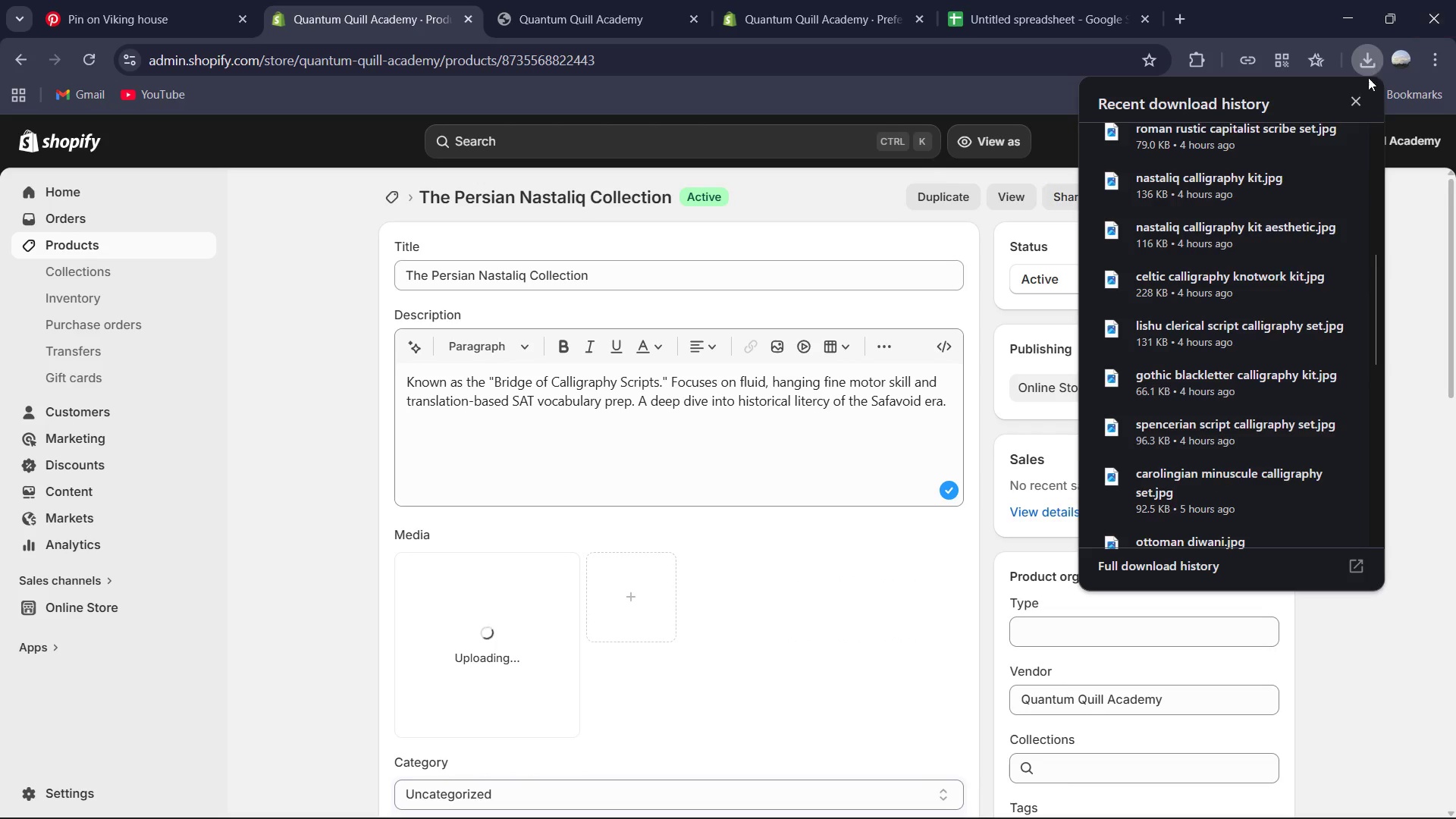 
left_click([1354, 99])
 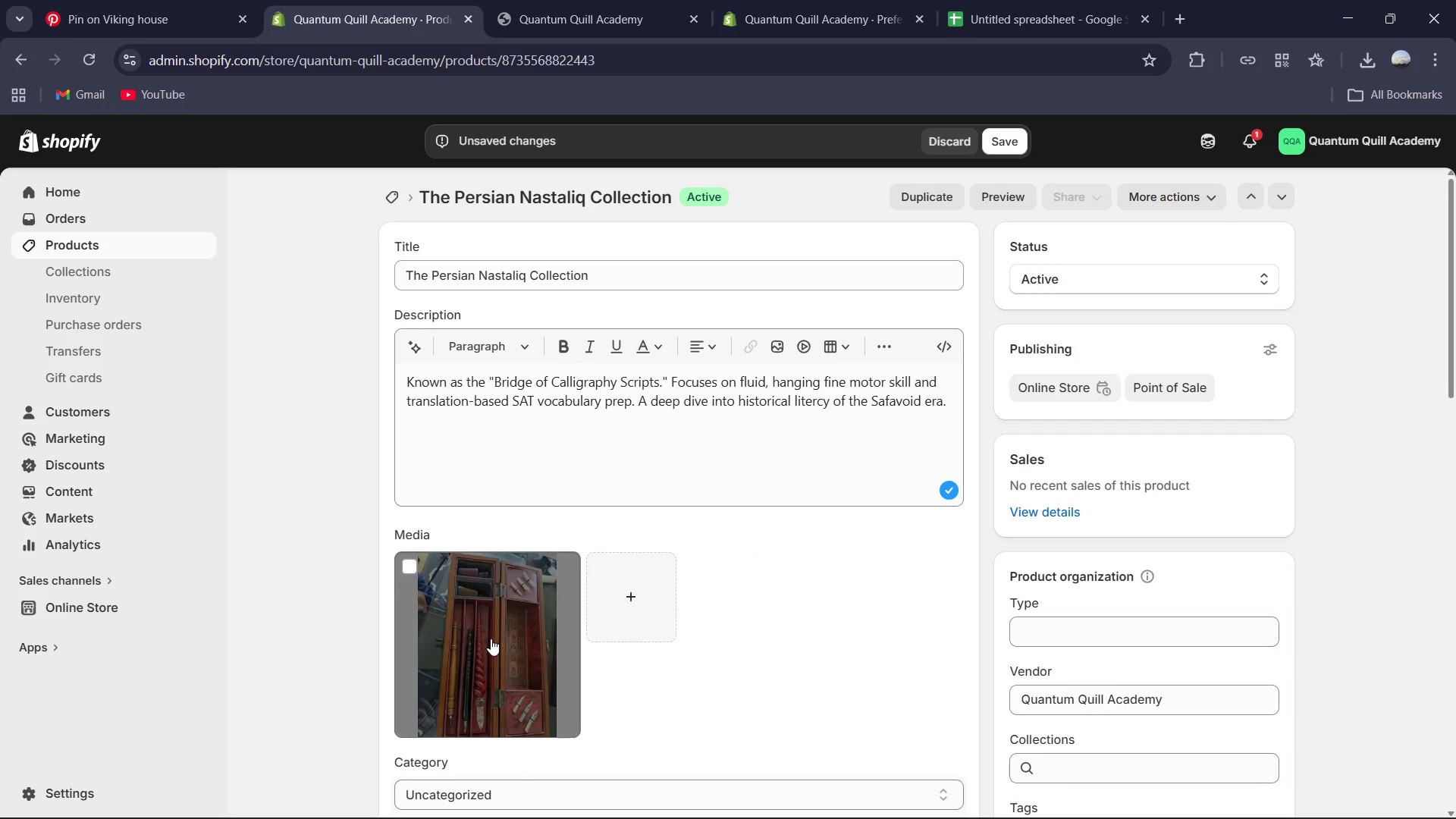 
wait(12.17)
 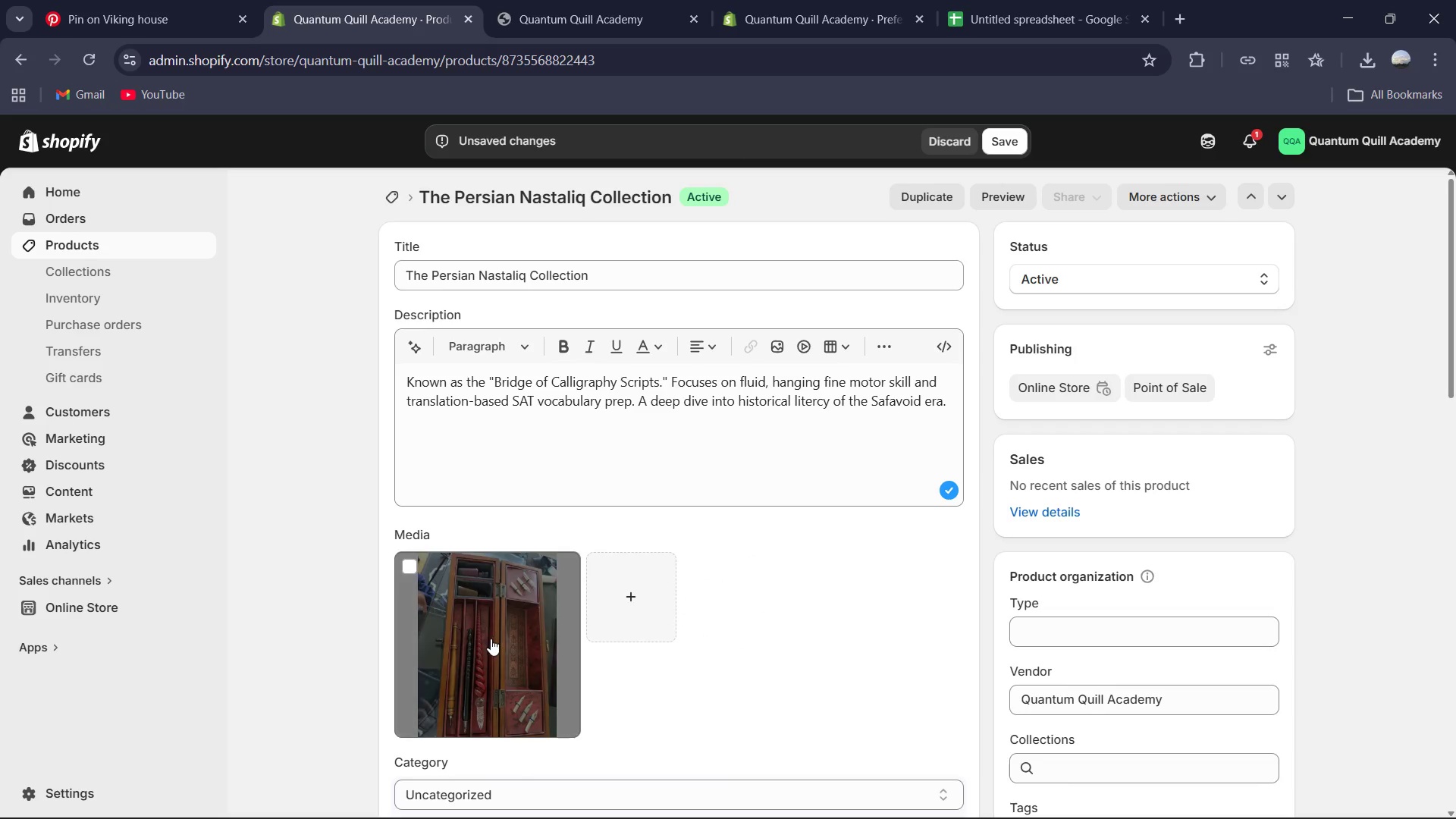 
left_click([1290, 358])
 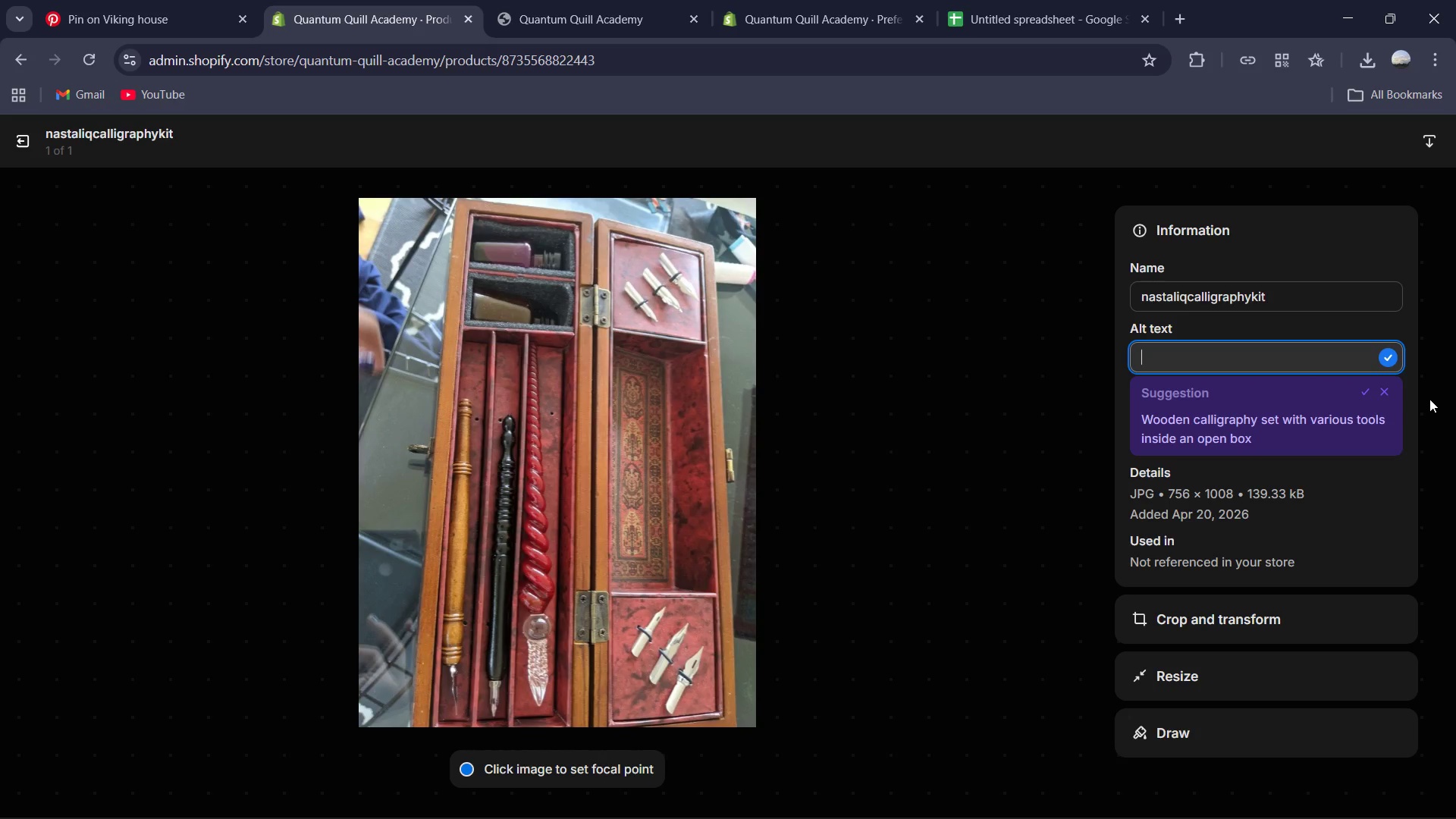 
type(Elegant Persiona calligraphy set with slanted reed pens )
key(Backspace)
type((Qalam) and specialaized ink pots a)
key(Backspace)
type(on a decorative red )
 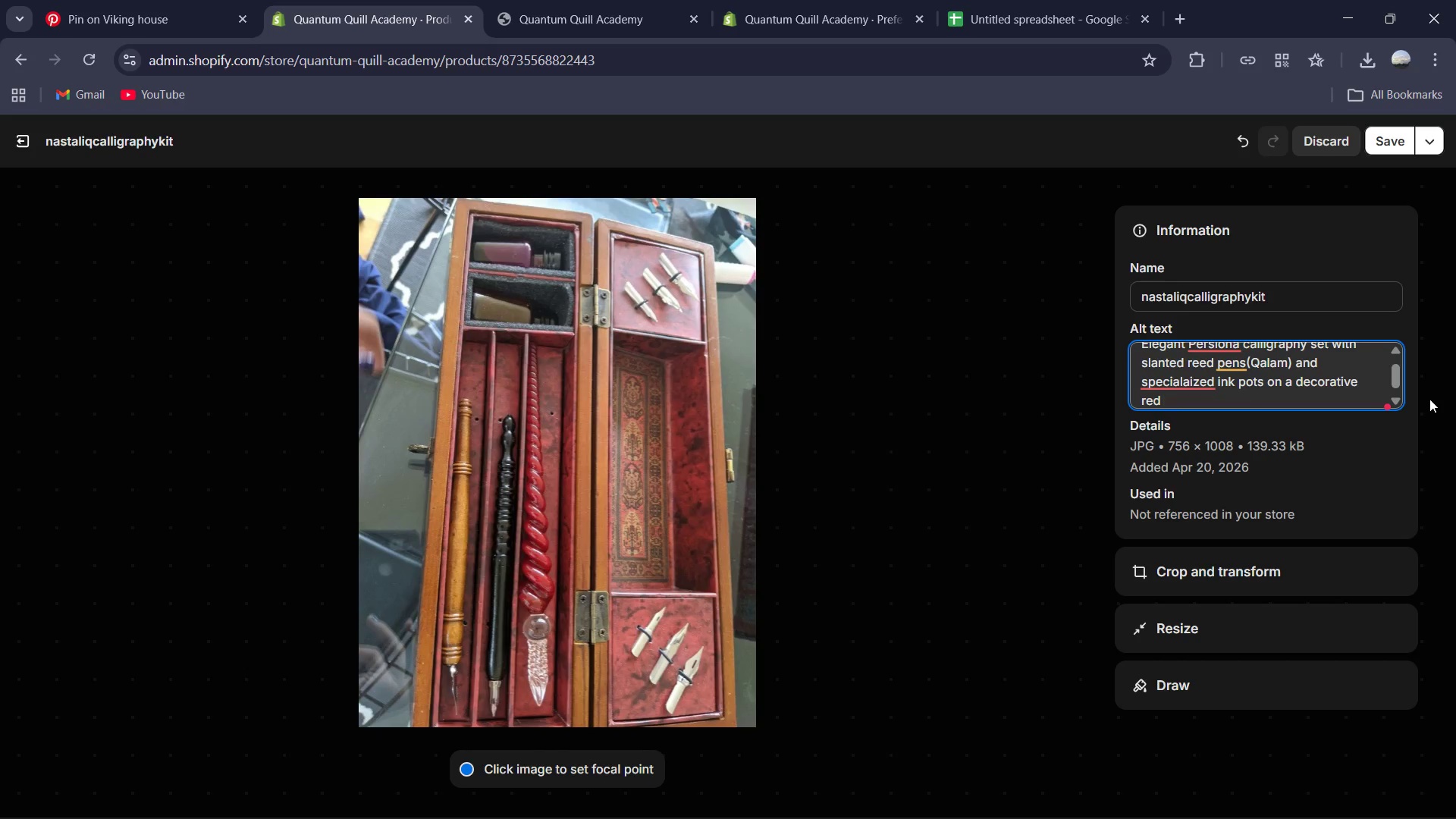 
type(cloth box/)
key(Backspace)
type(.)
 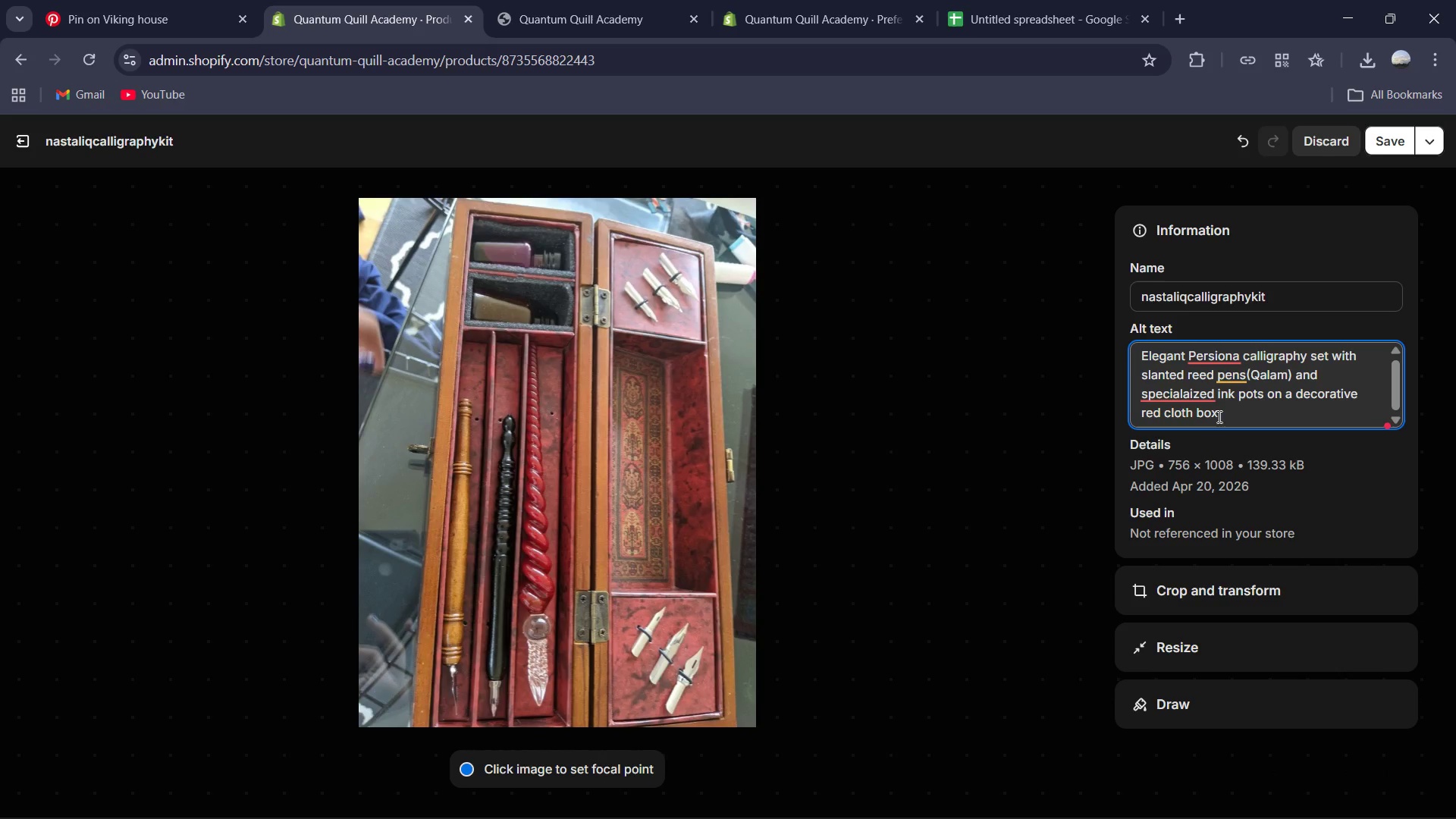 
left_click([1181, 394])
 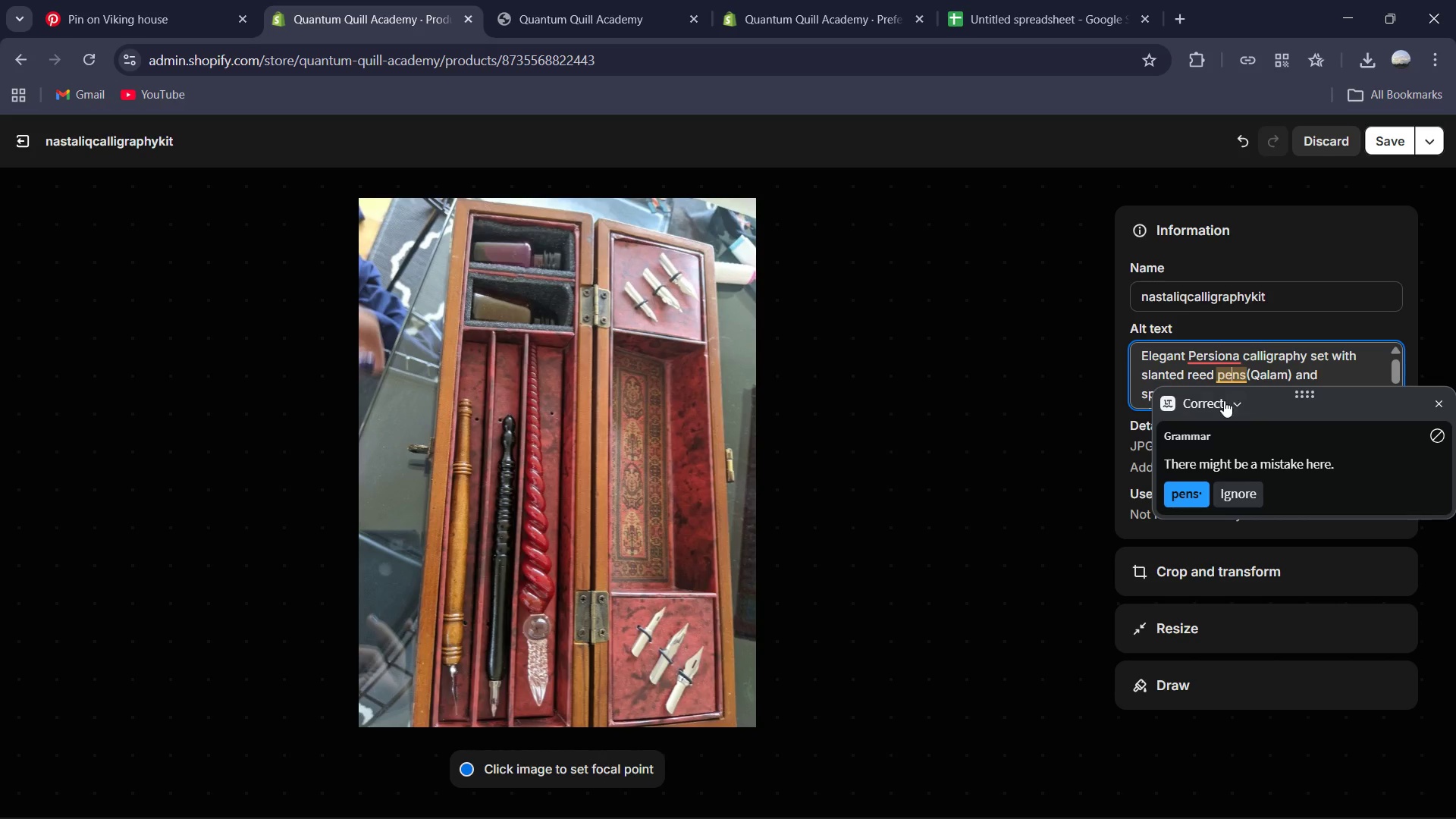 
left_click_drag(start_coordinate=[1196, 497], to_coordinate=[1196, 488])
 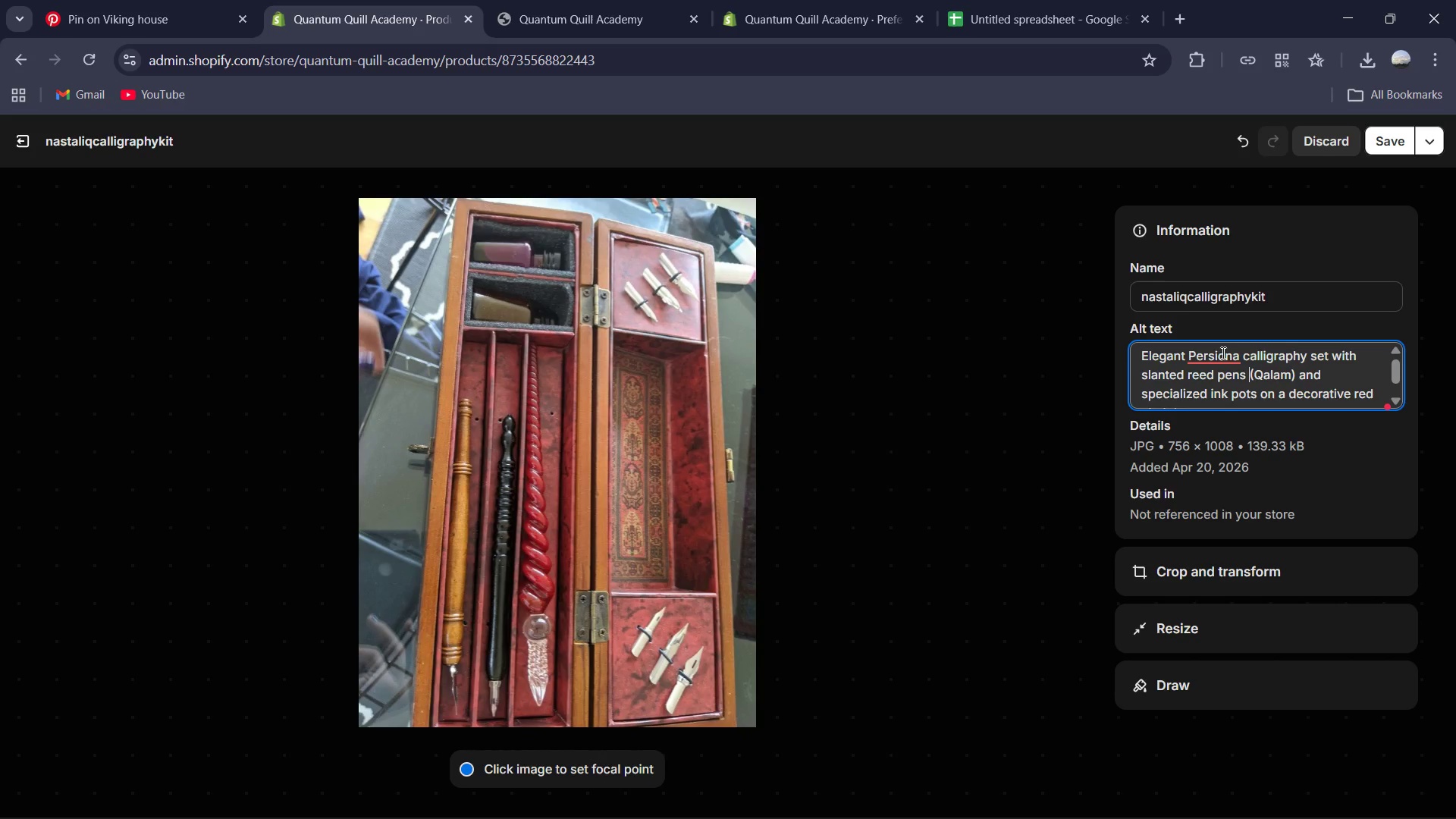 
left_click([1219, 357])
 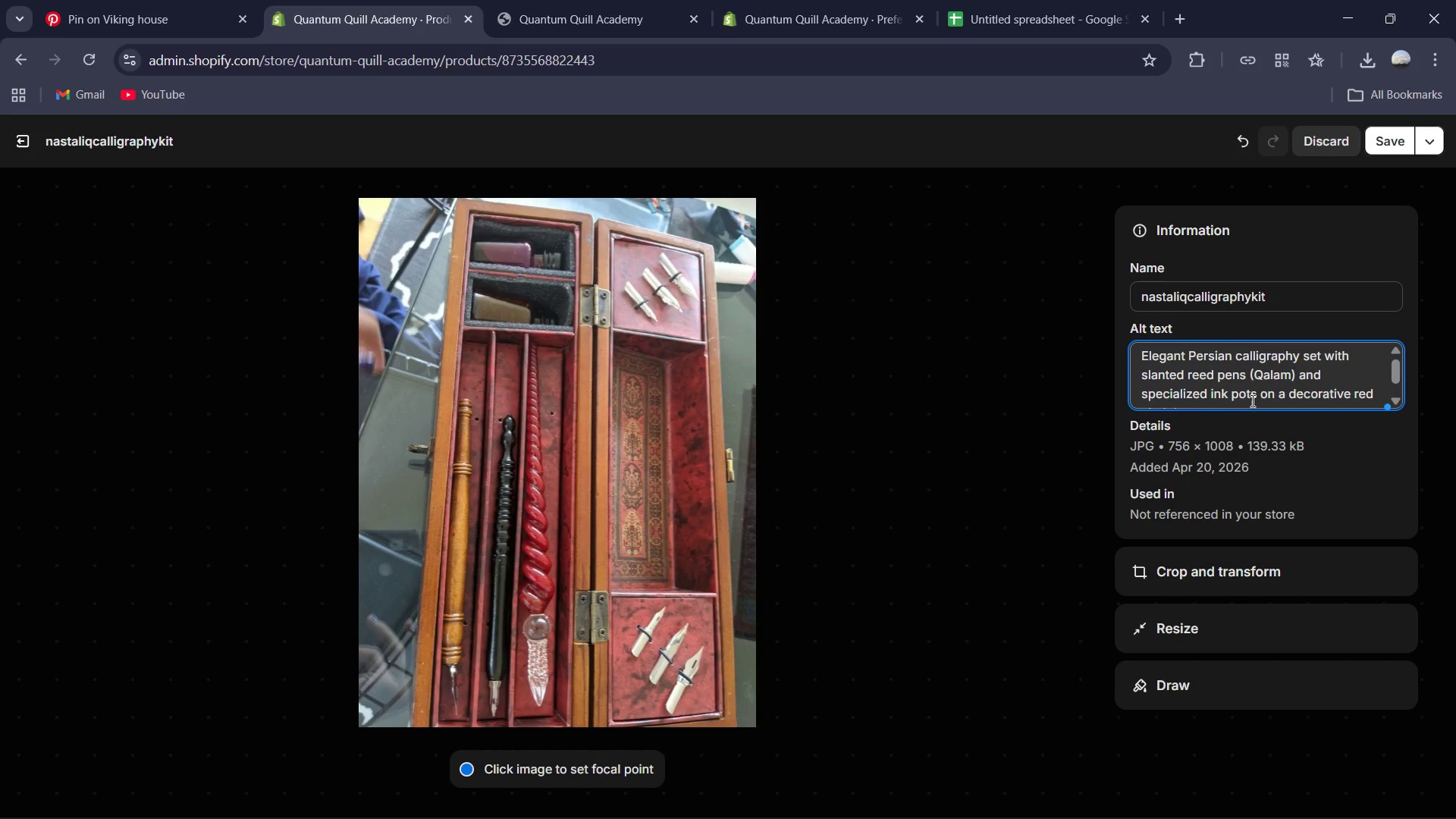 
scroll: coordinate [1238, 400], scroll_direction: down, amount: 1.0
 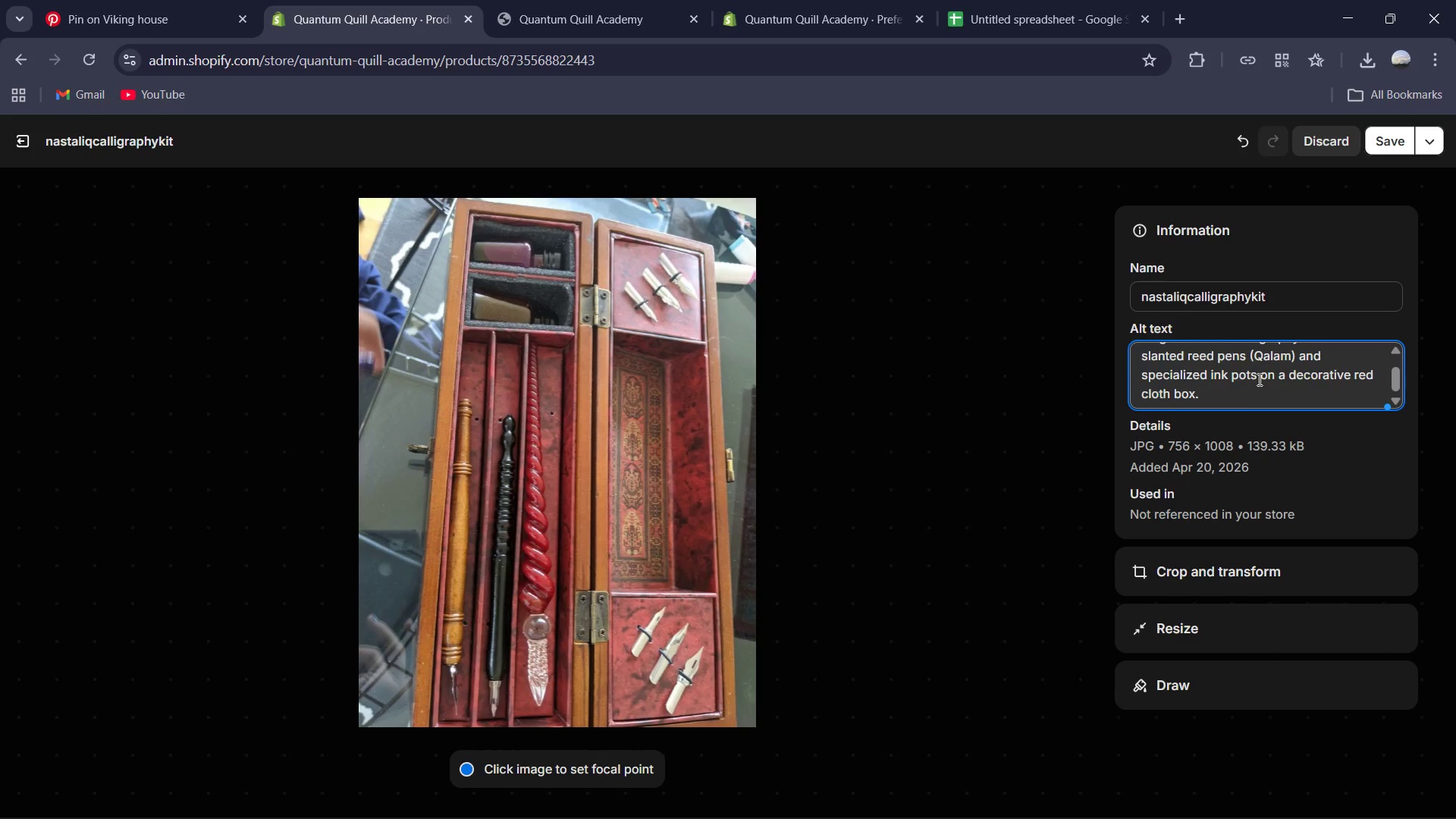 
left_click([1258, 378])
 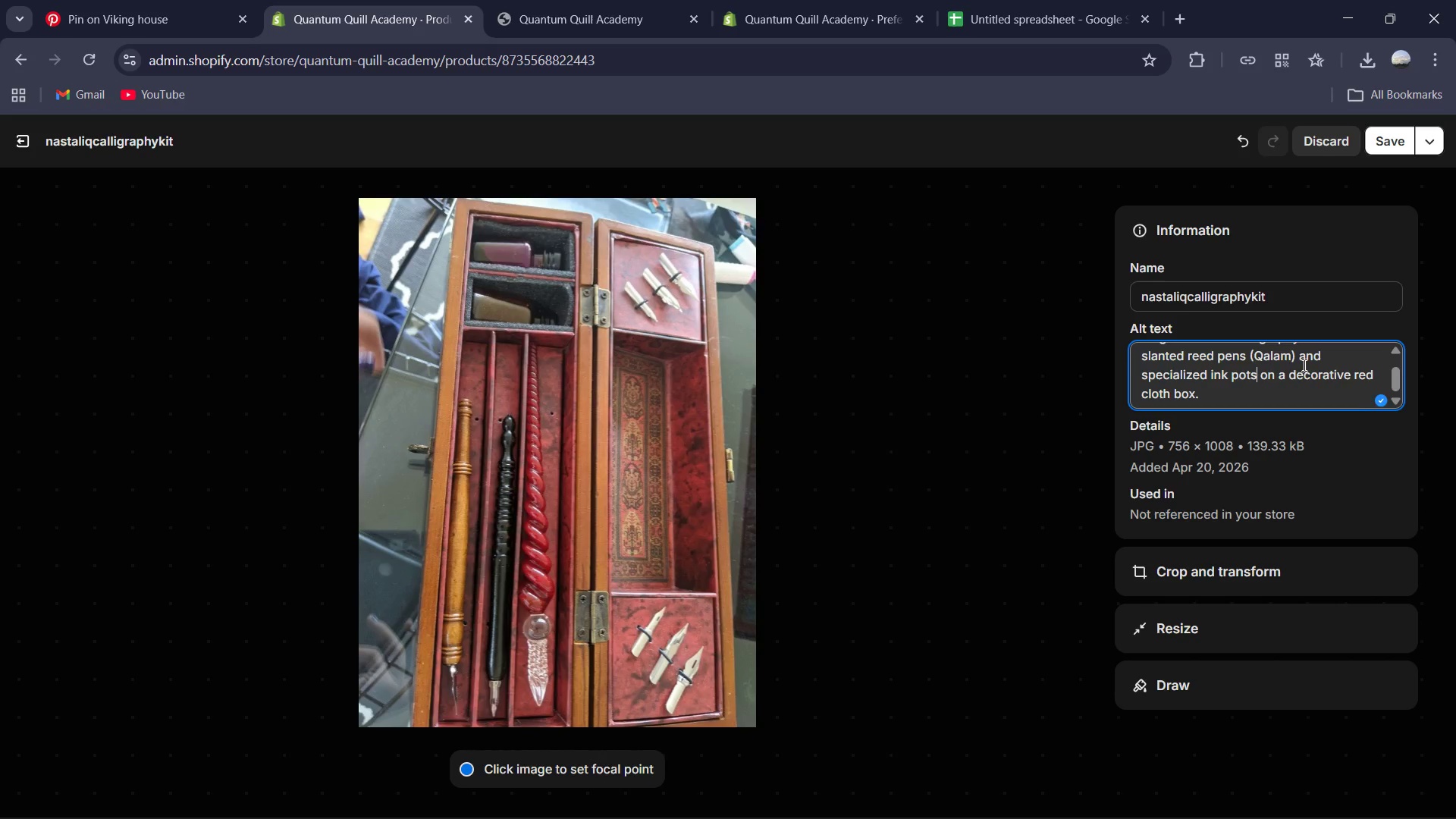 
left_click([1273, 375])
 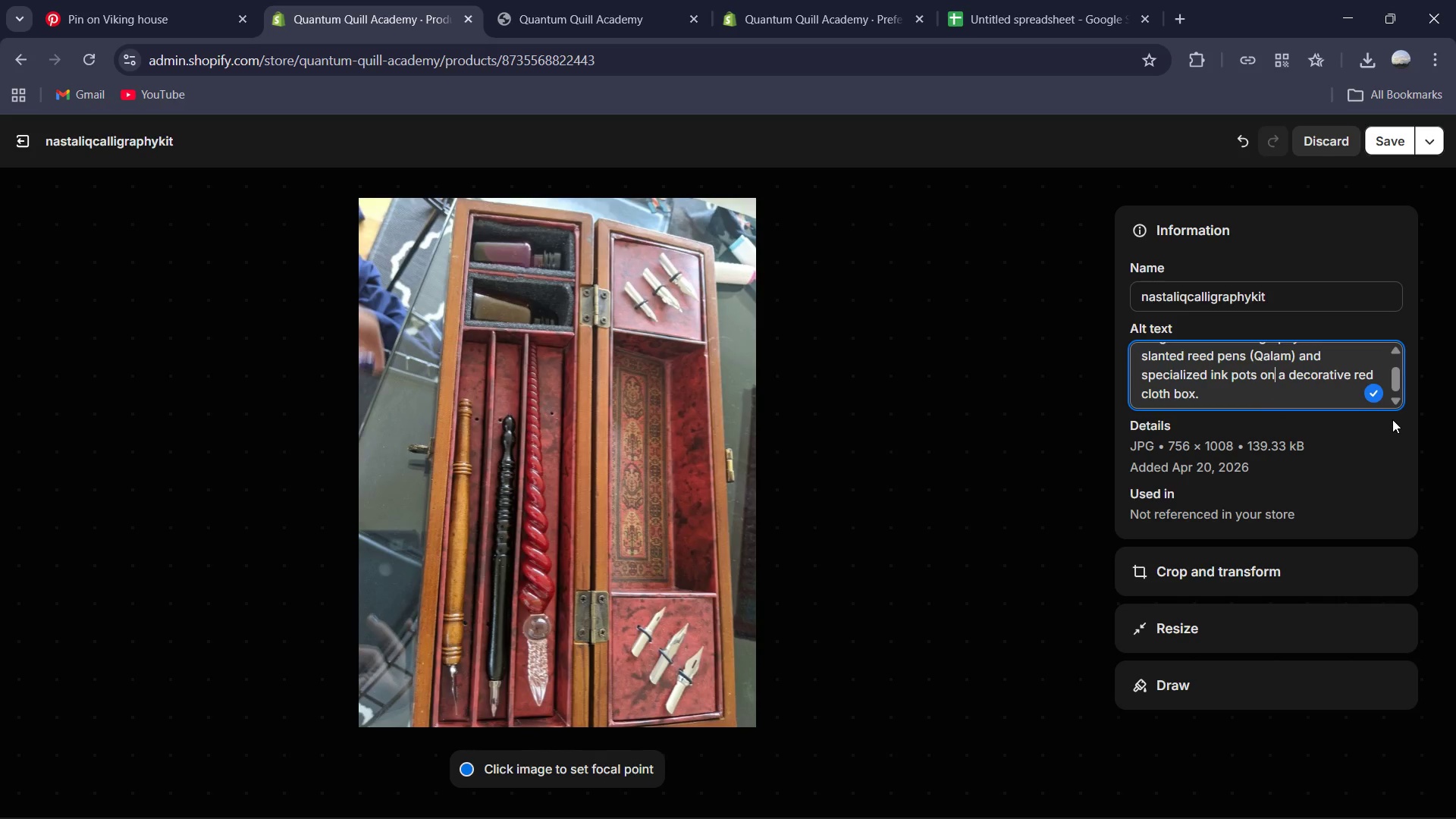 
key(Backspace)
key(Backspace)
type(inside )
key(Backspace)
 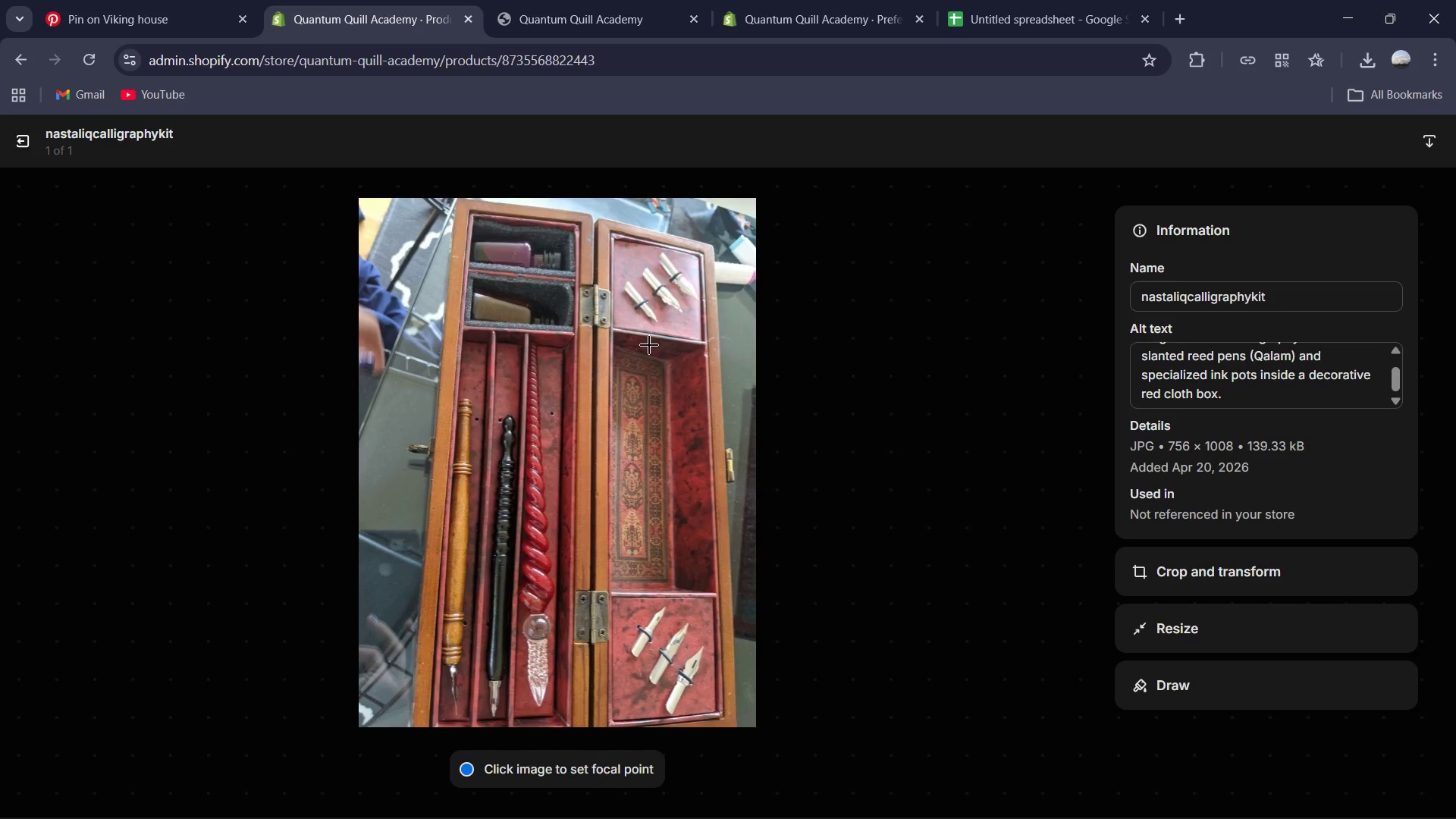 
wait(6.3)
 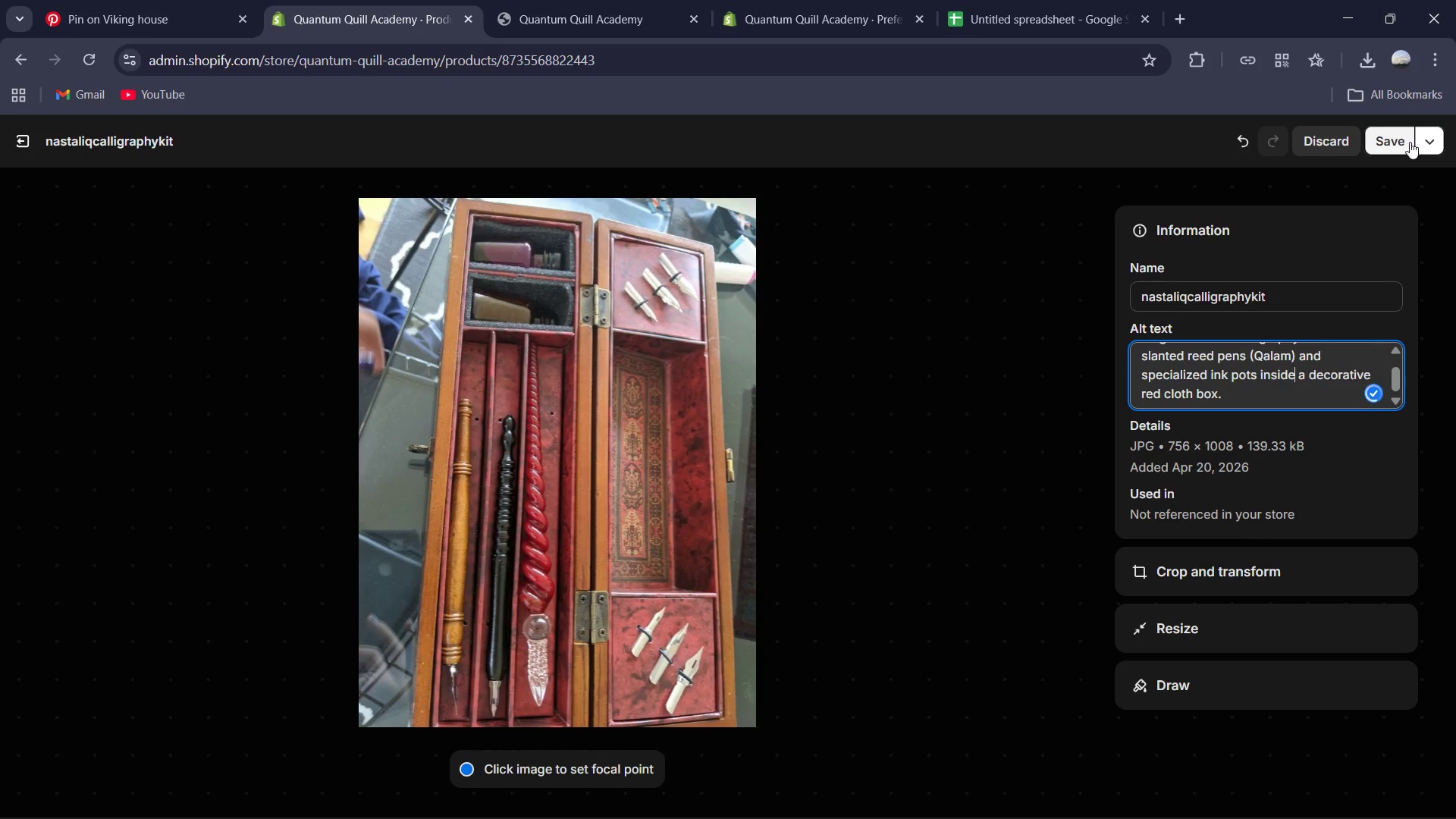 
left_click([27, 152])
 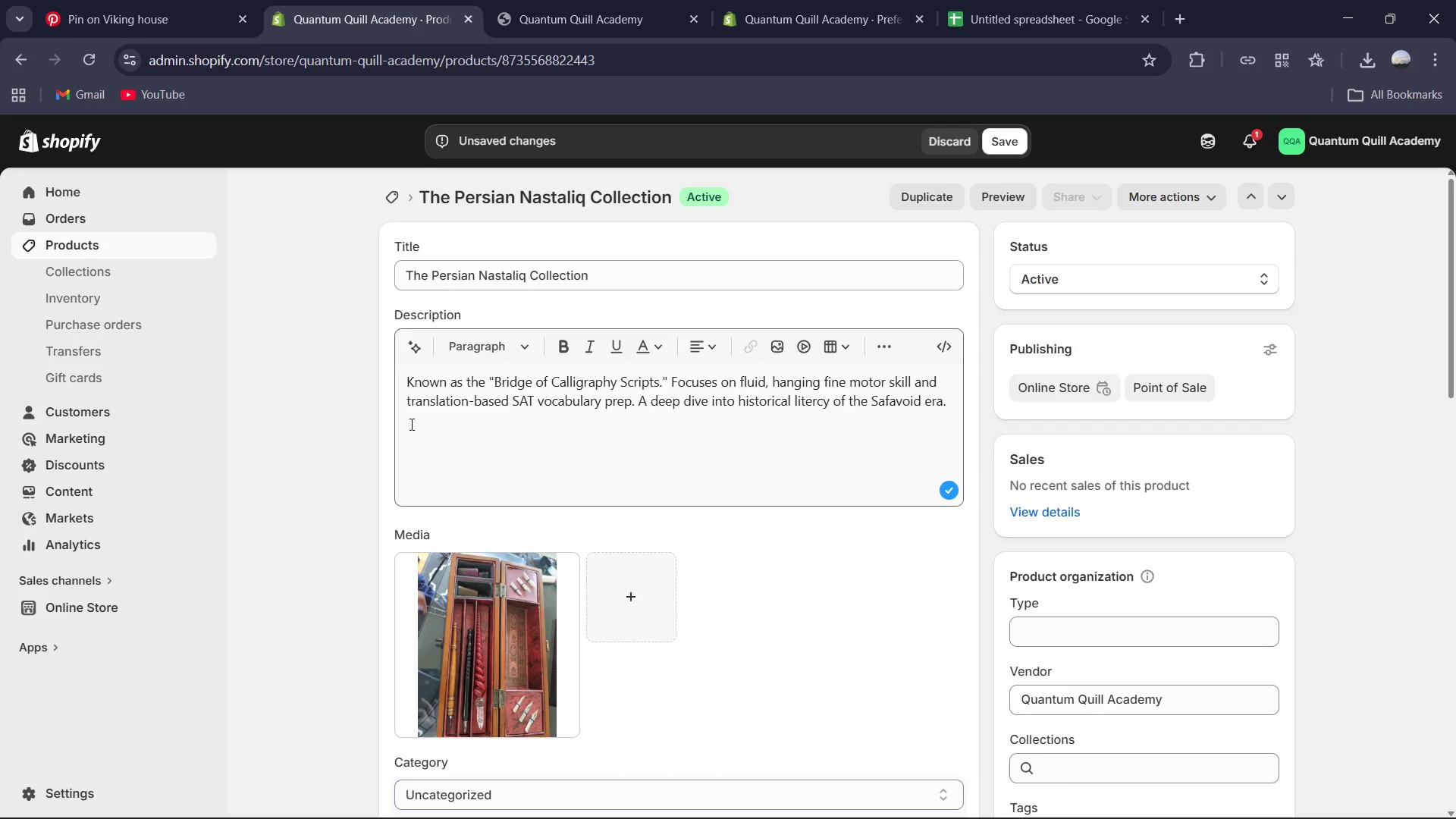 
scroll: coordinate [710, 499], scroll_direction: down, amount: 13.0
 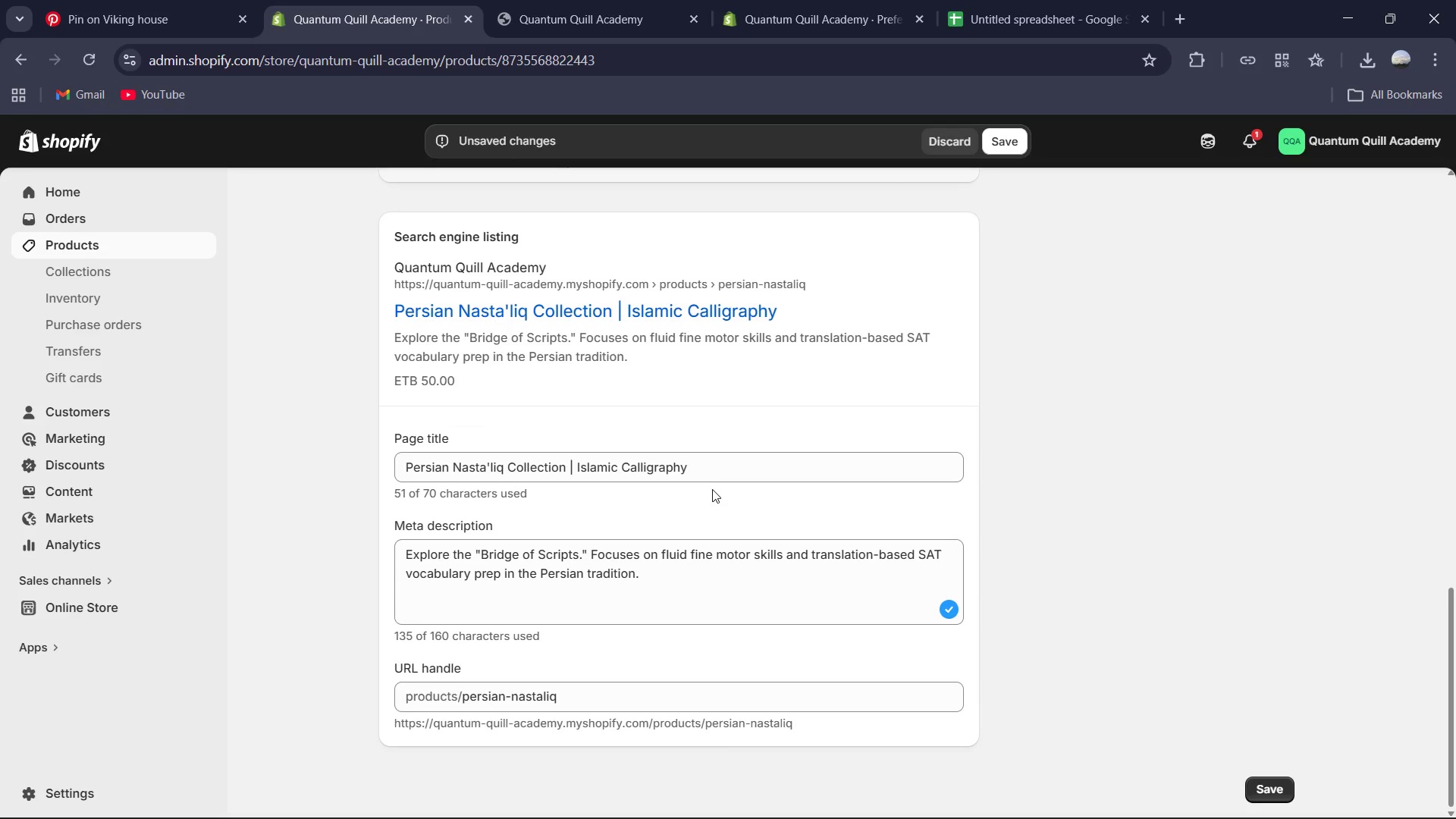 
scroll: coordinate [727, 464], scroll_direction: up, amount: 2.0
 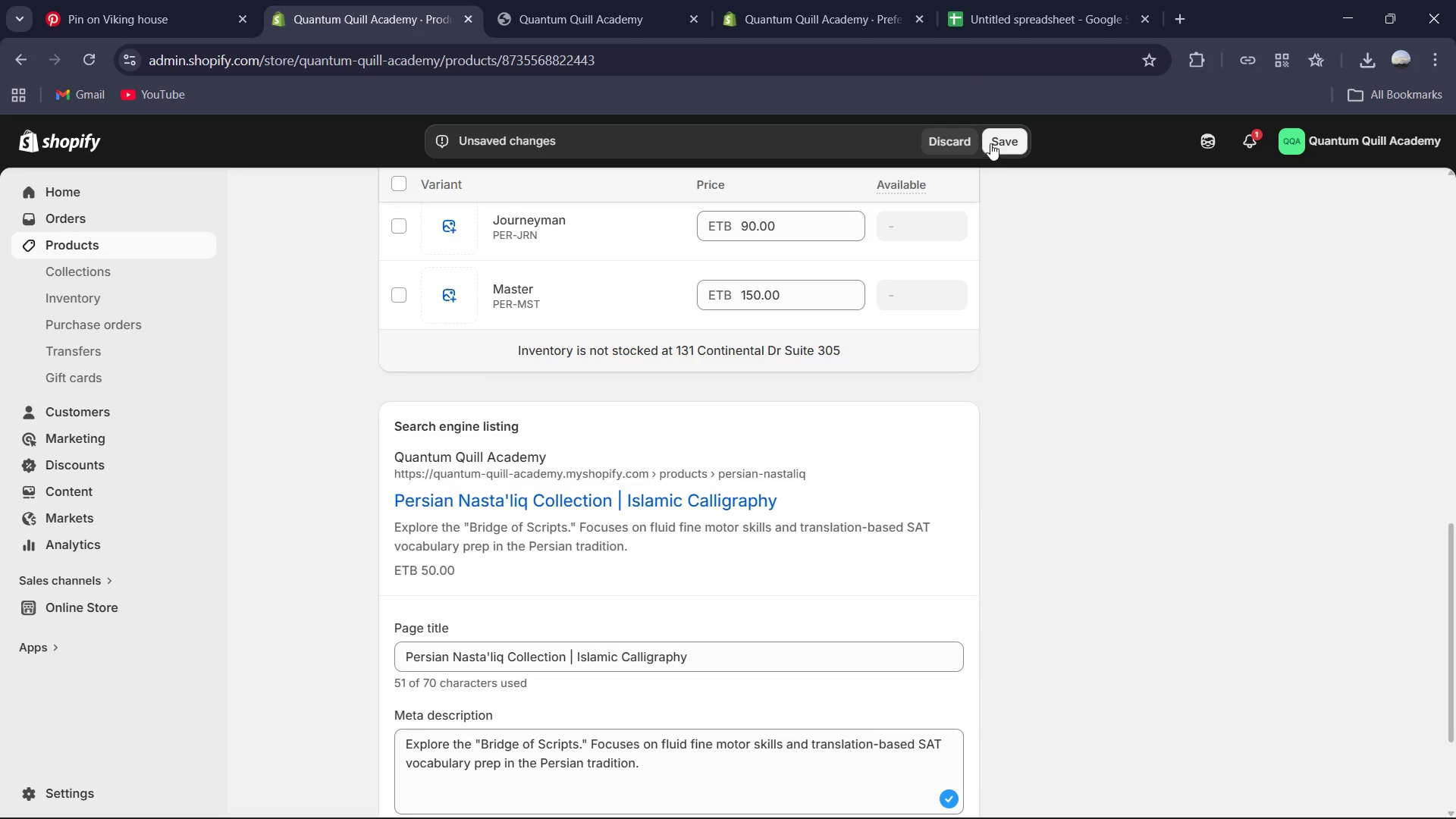 
left_click([993, 139])
 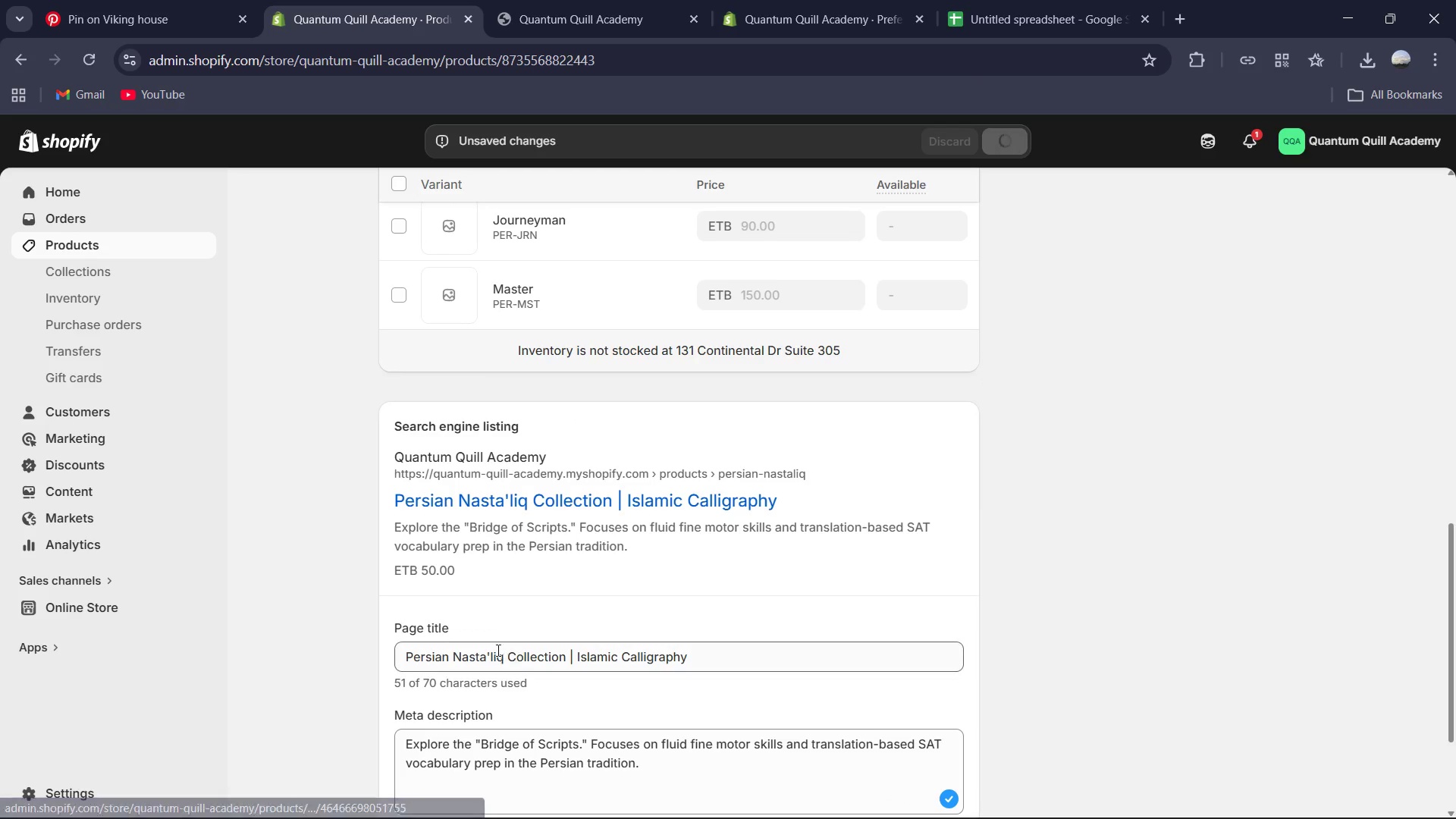 
left_click([489, 653])
 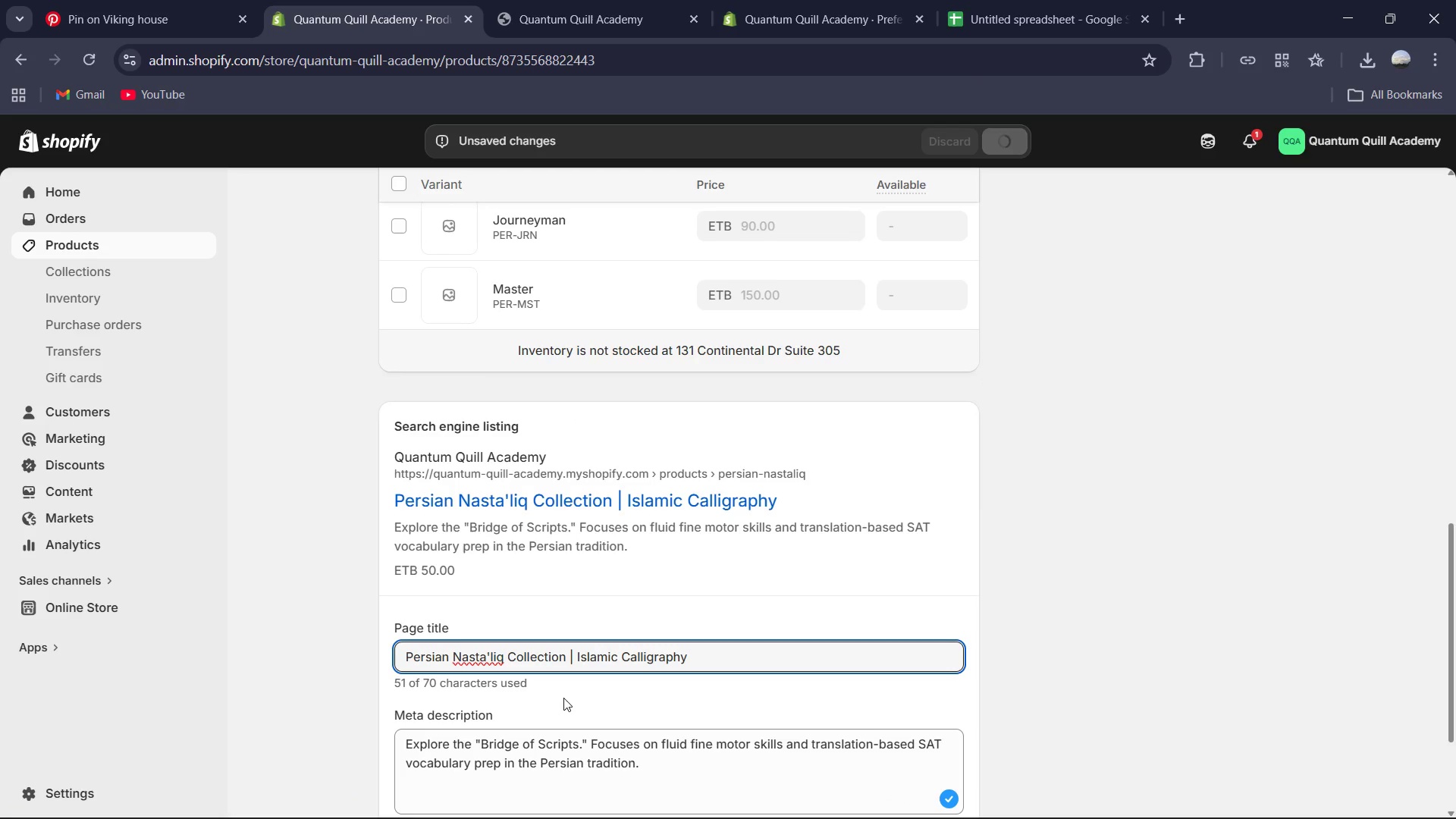 
key(Backspace)
 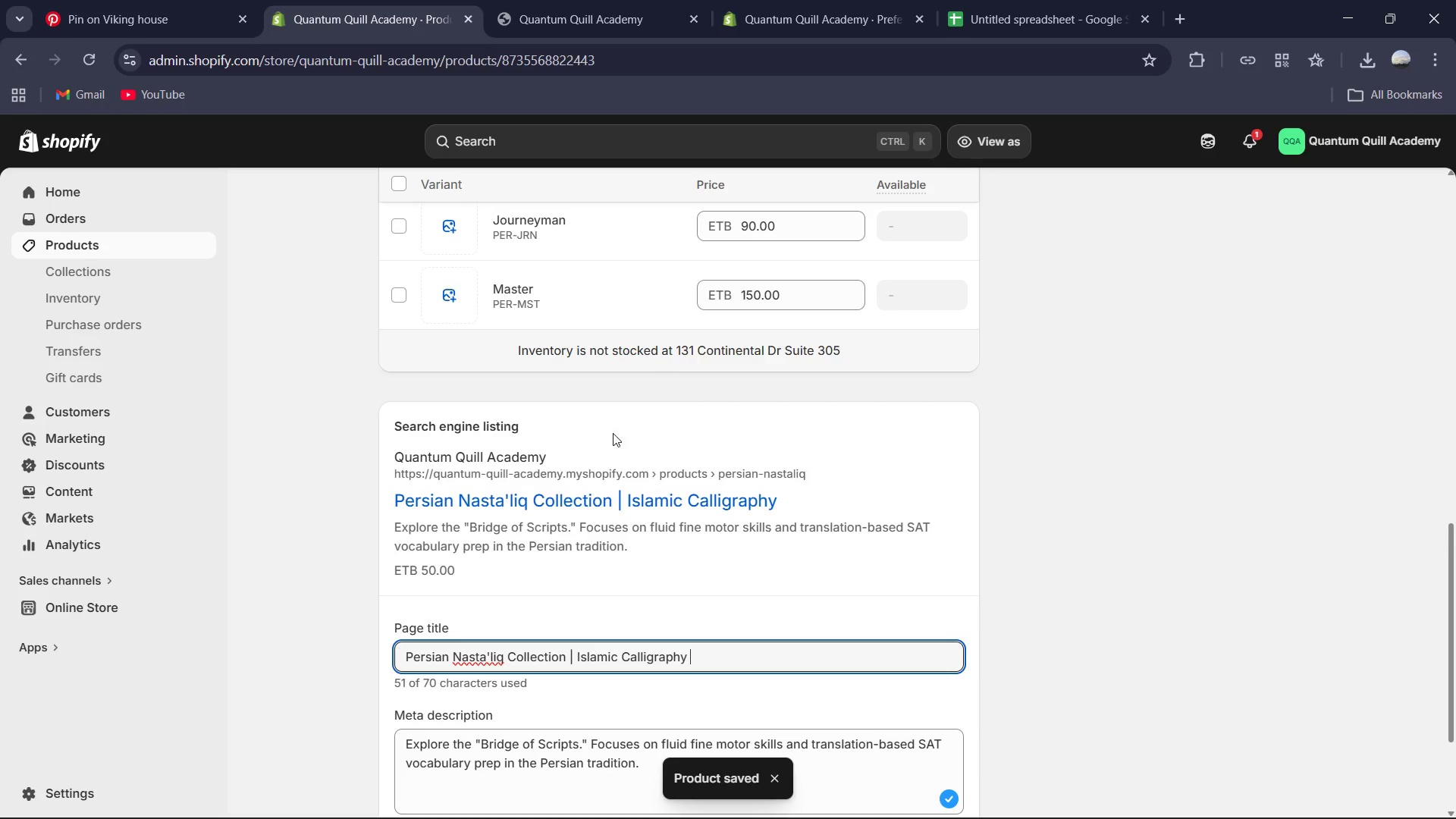 
wait(7.8)
 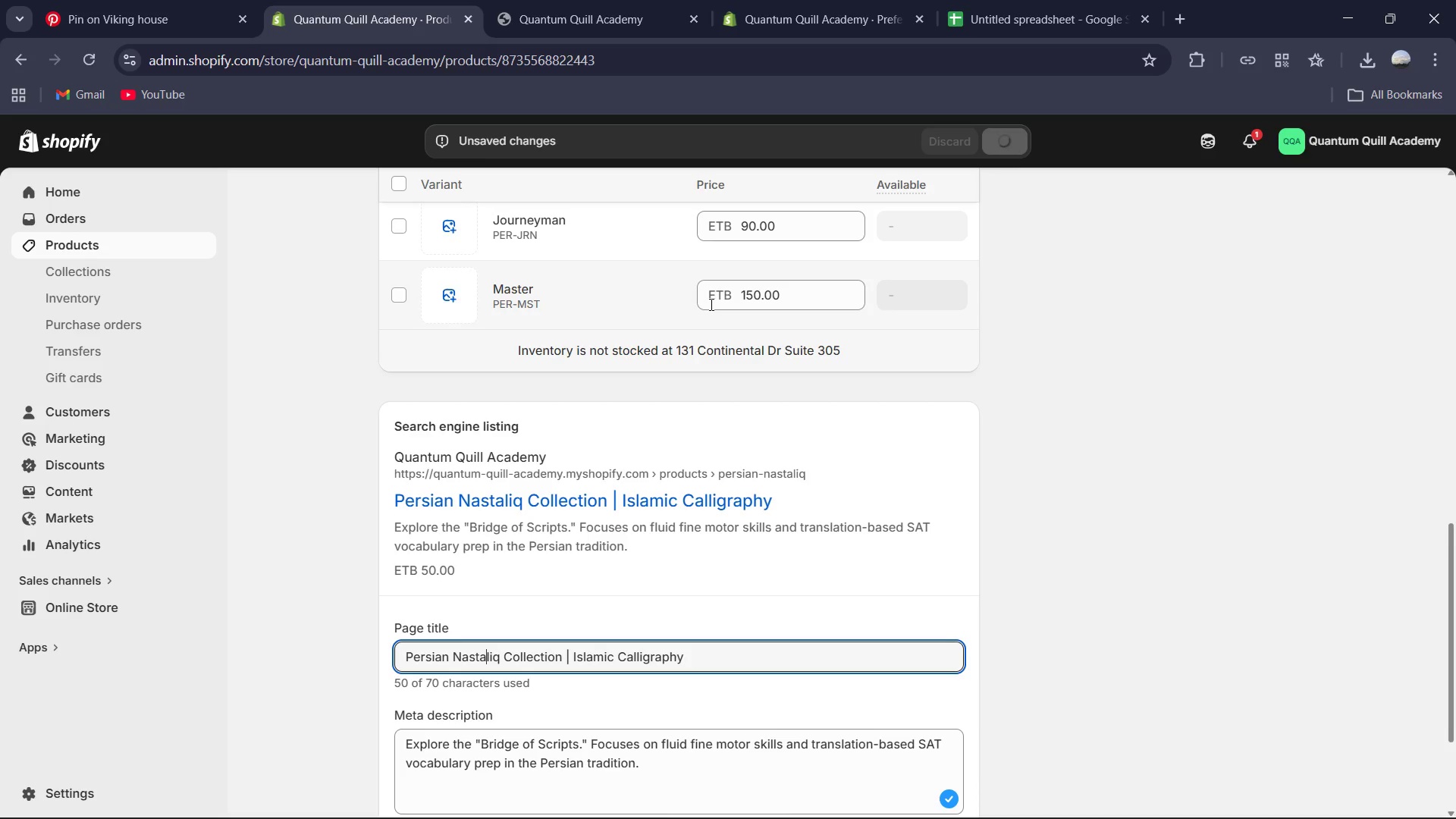 
left_click([492, 657])
 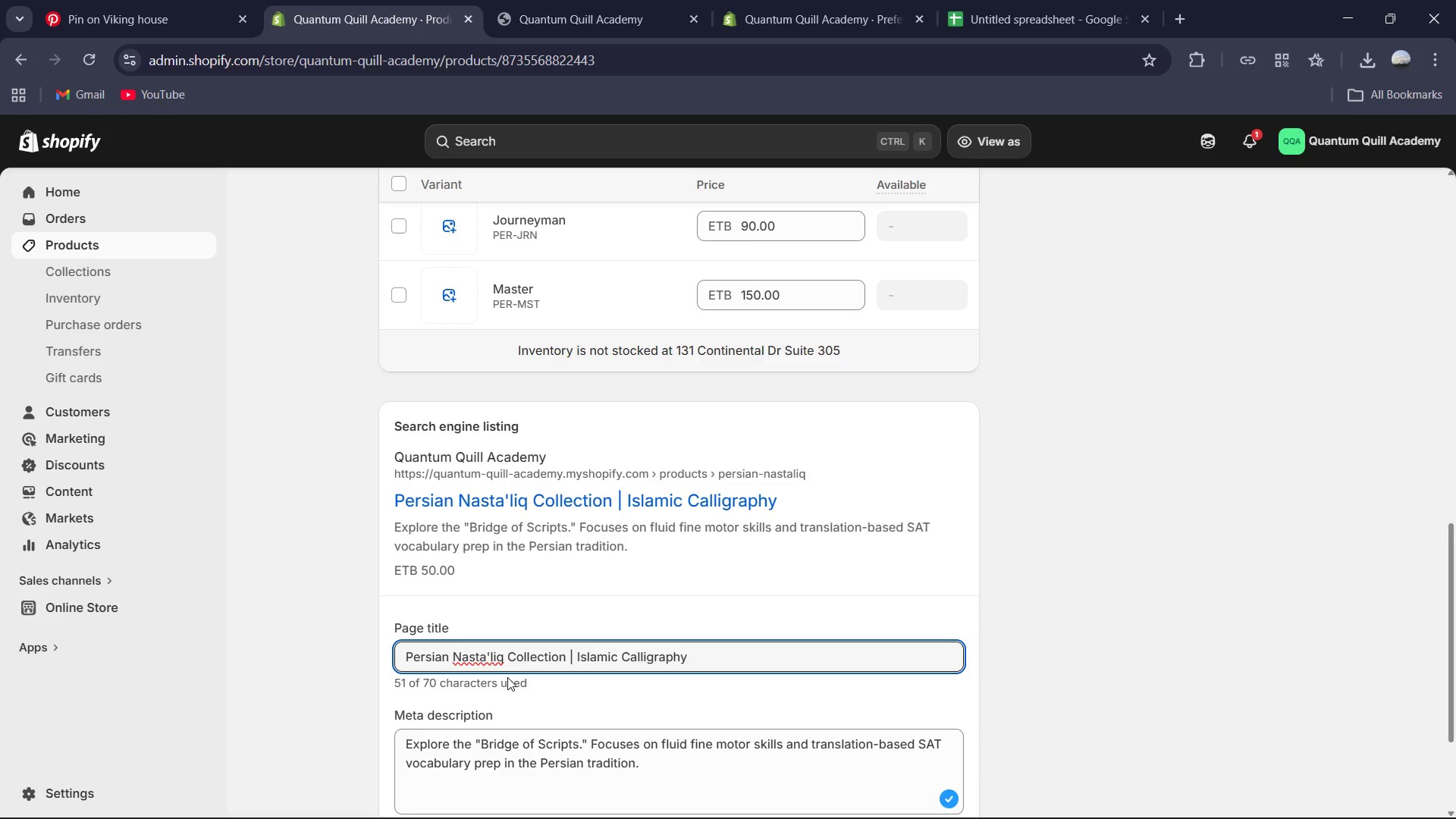 
key(ArrowLeft)
 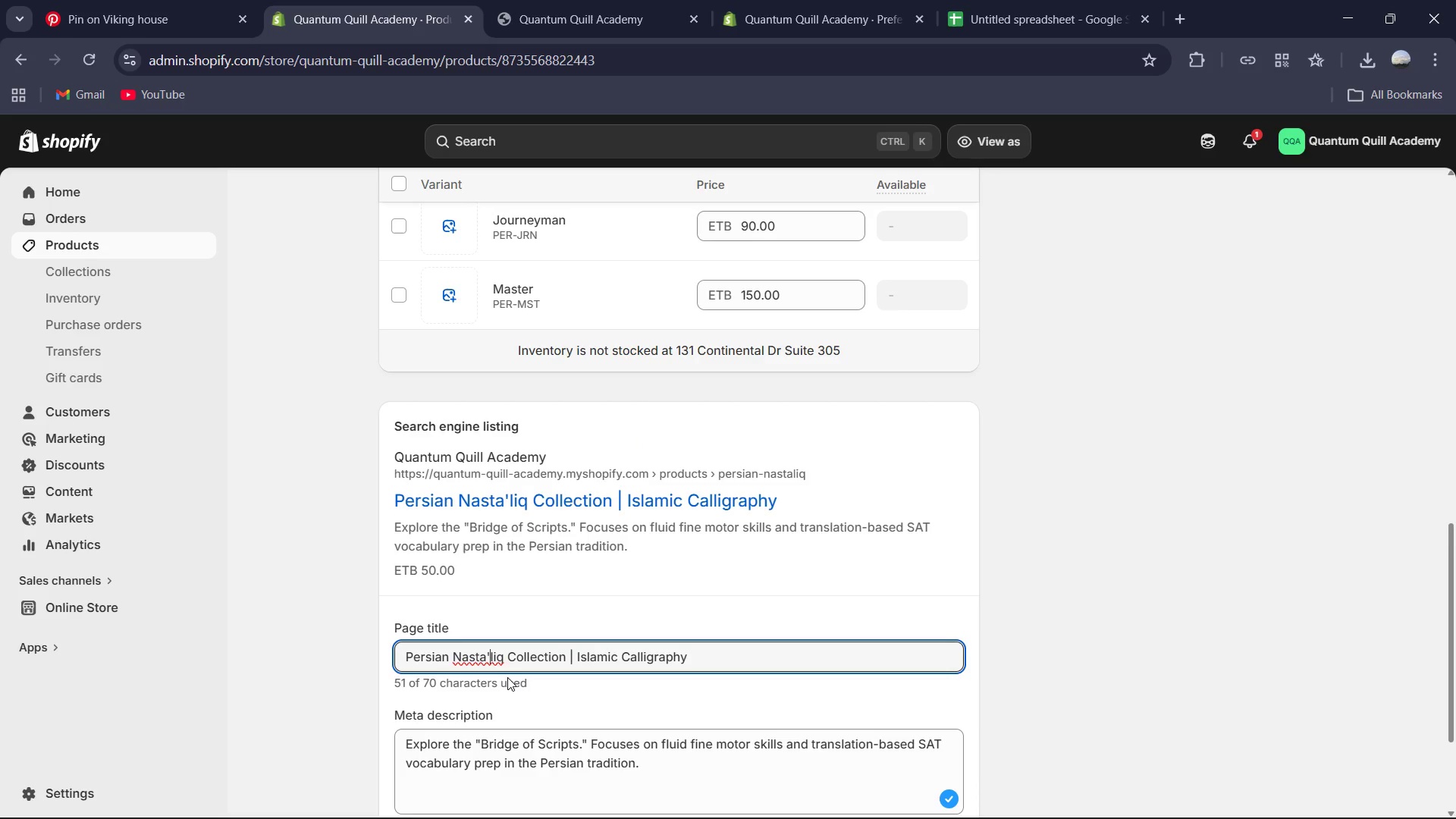 
key(Backspace)
 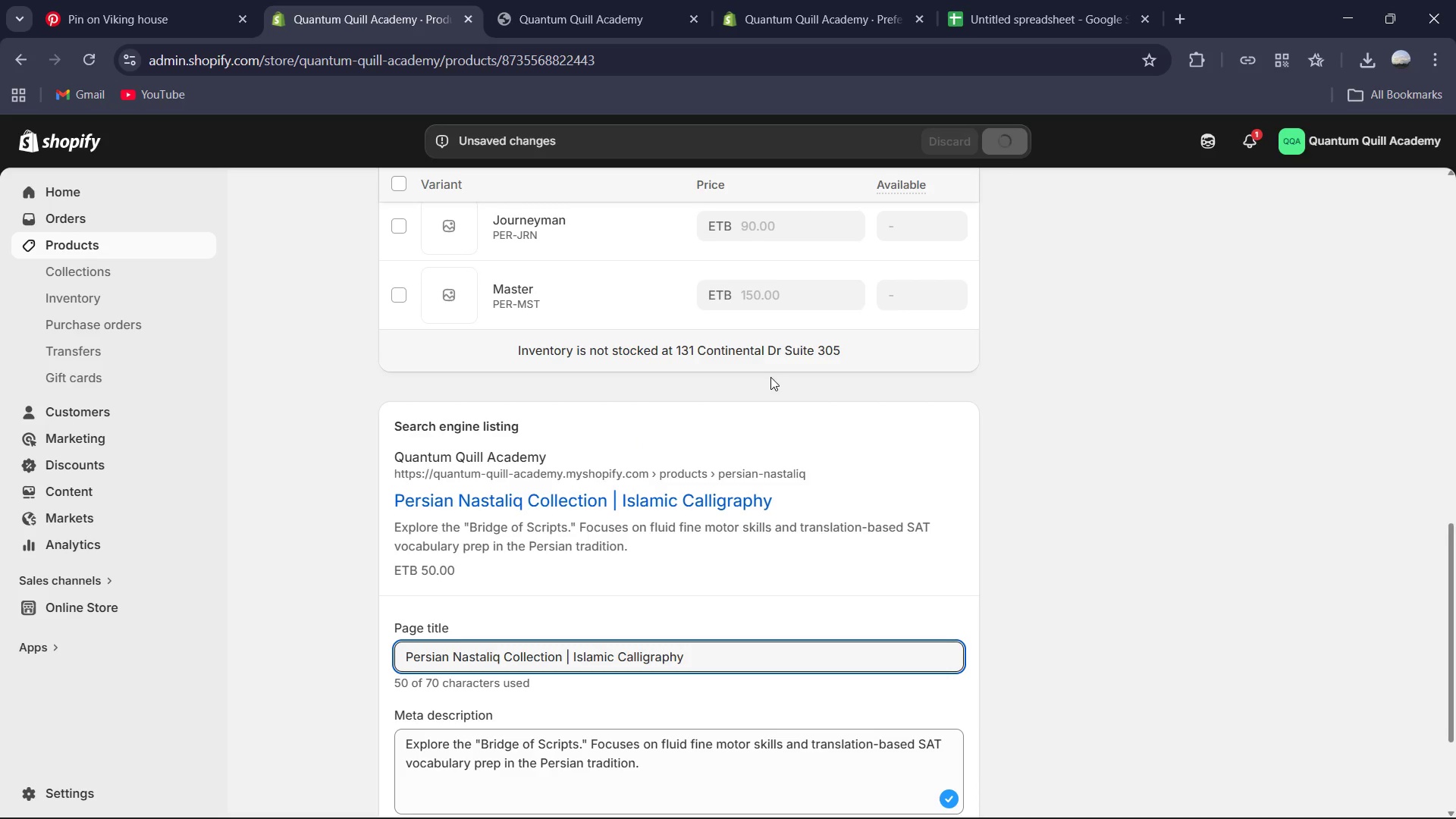 
scroll: coordinate [780, 375], scroll_direction: up, amount: 3.0
 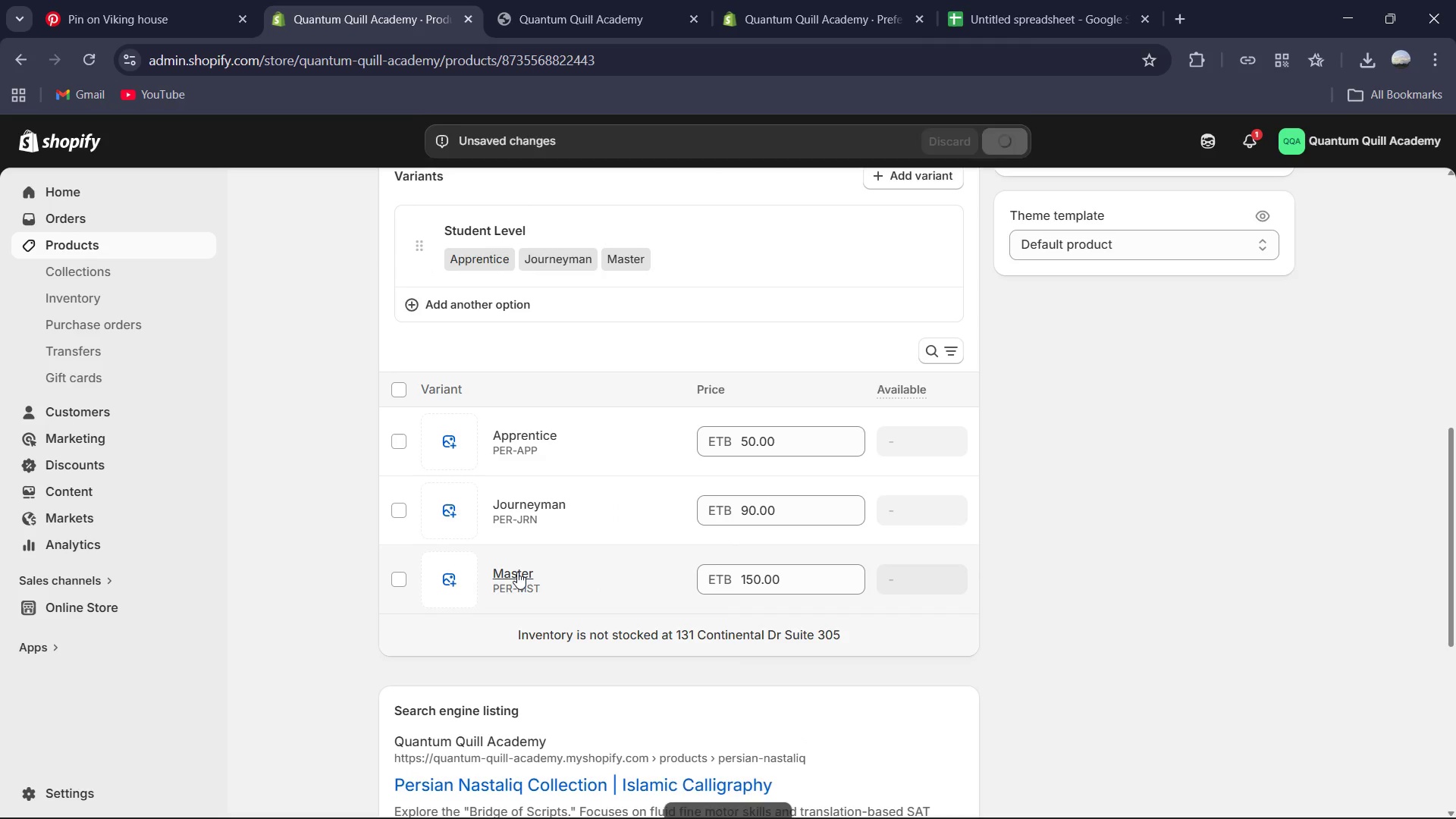 
left_click([515, 572])
 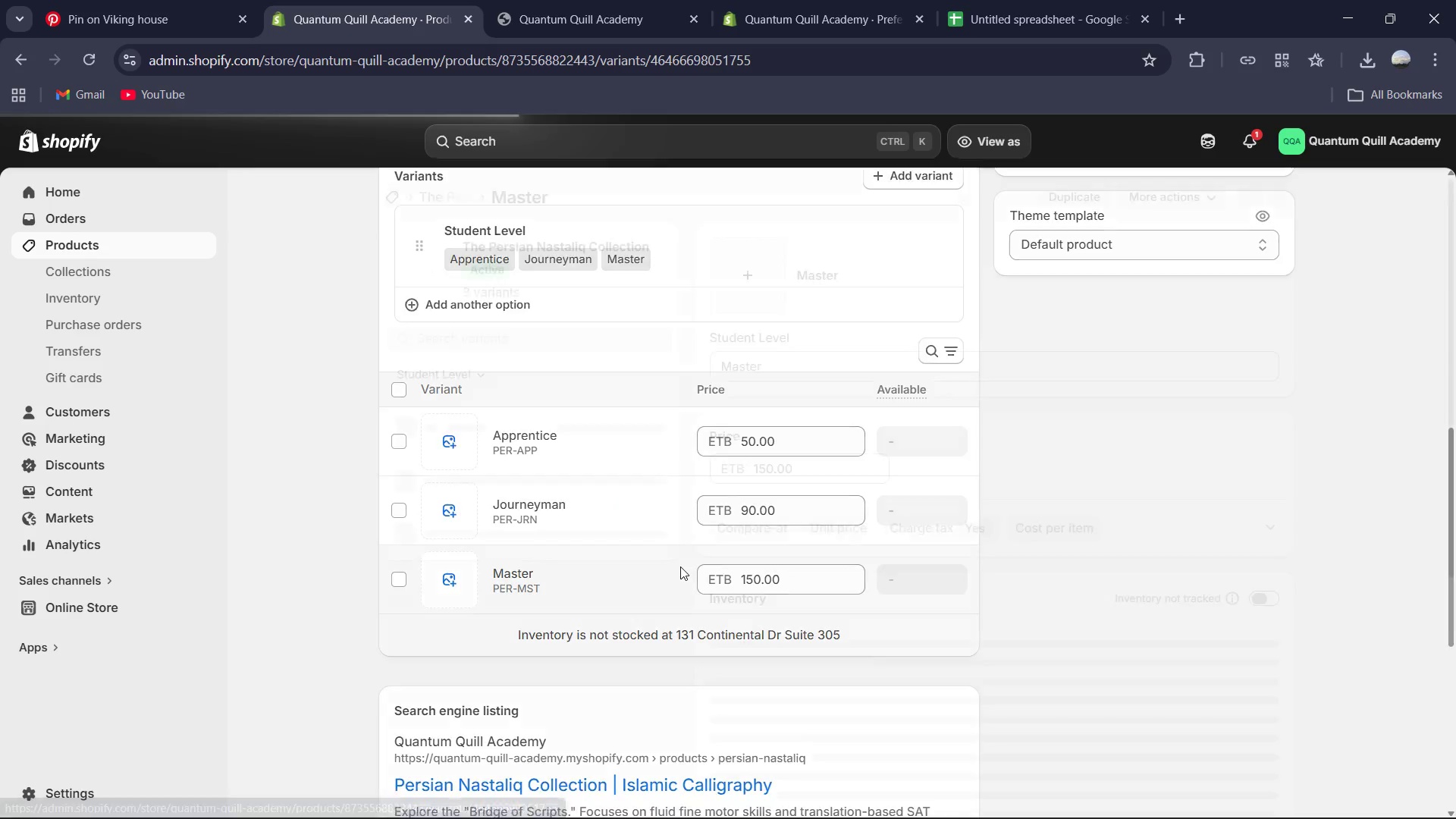 
scroll: coordinate [740, 573], scroll_direction: down, amount: 5.0
 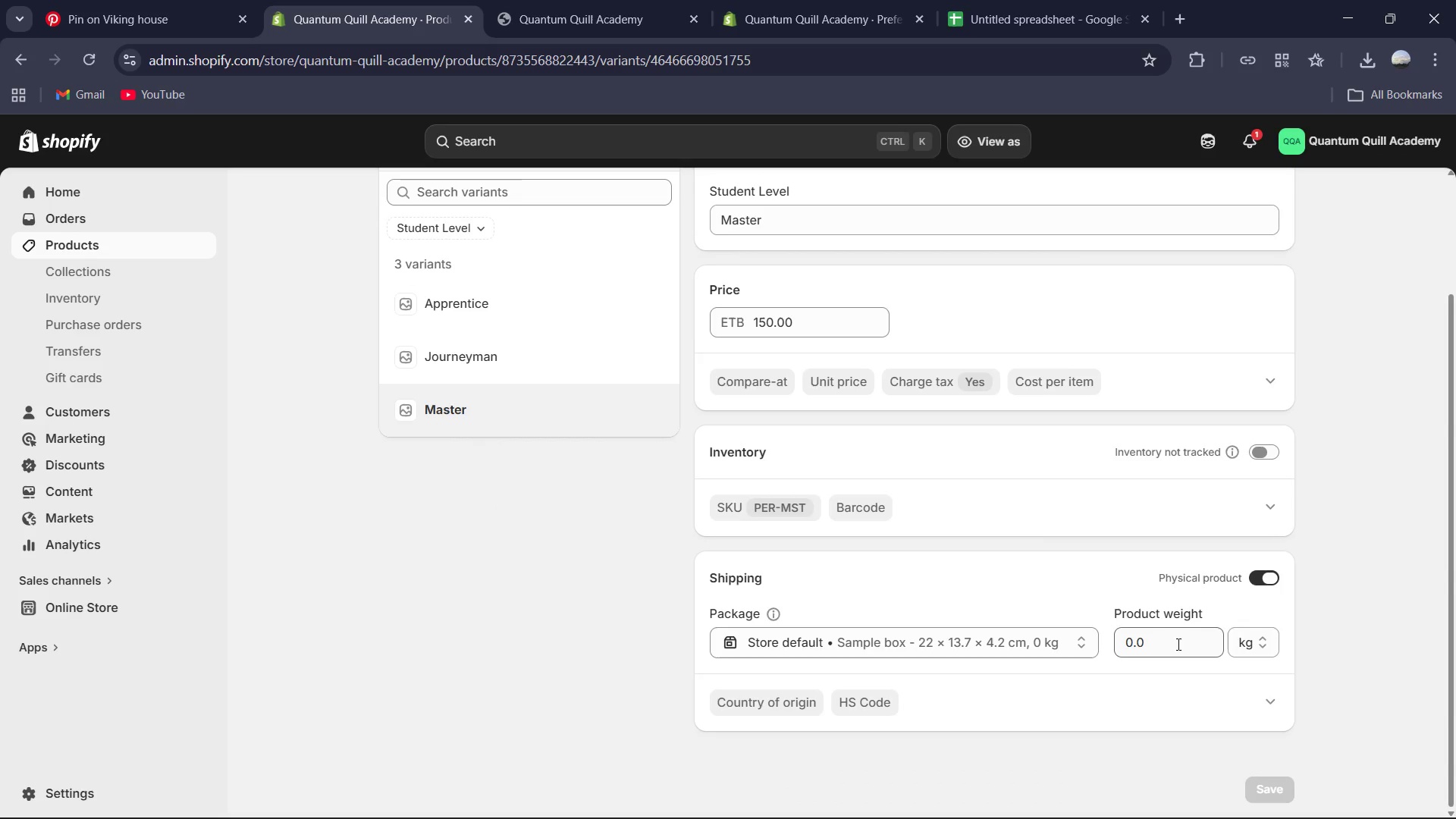 
left_click([1239, 641])
 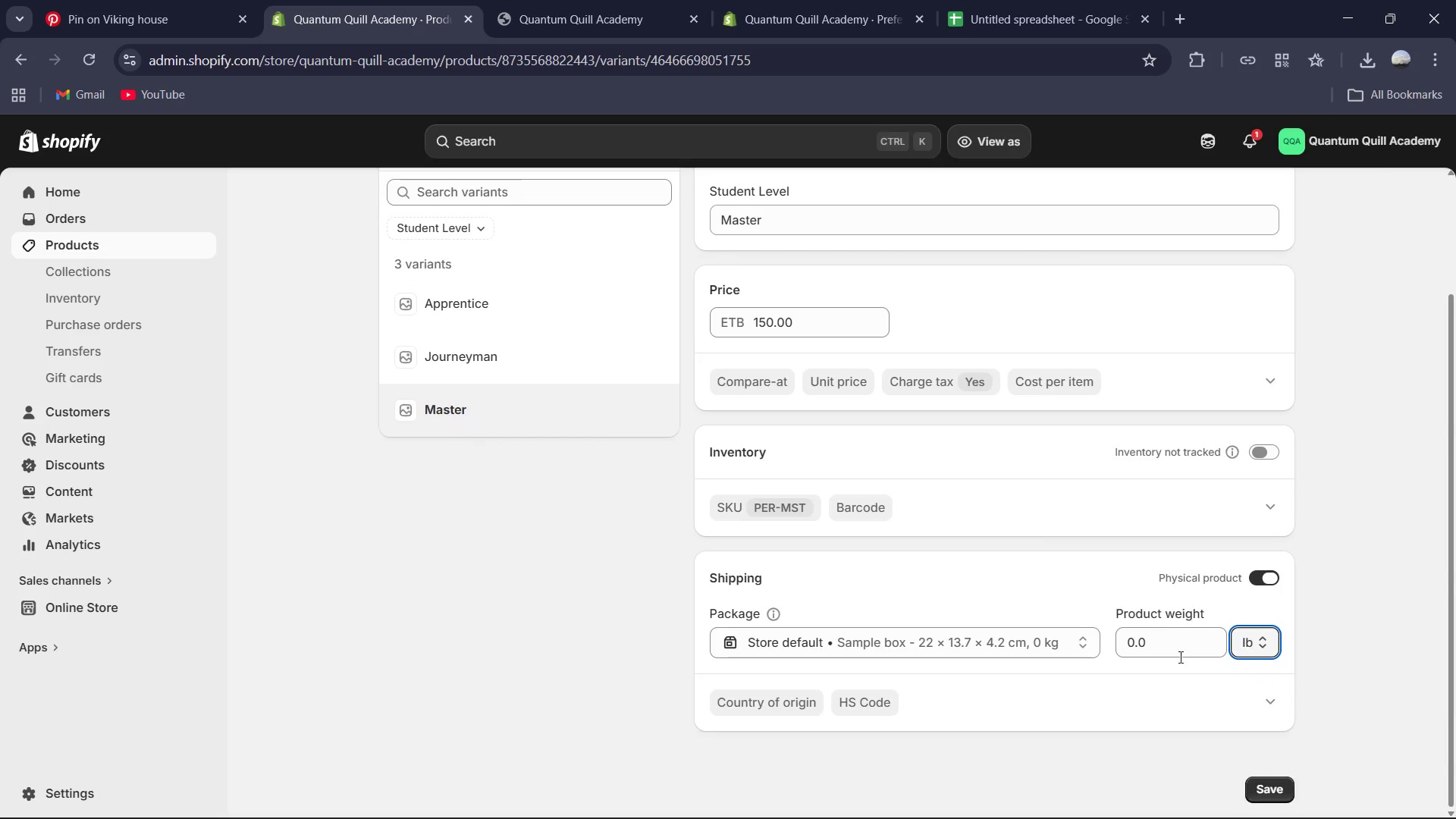 
double_click([1163, 649])
 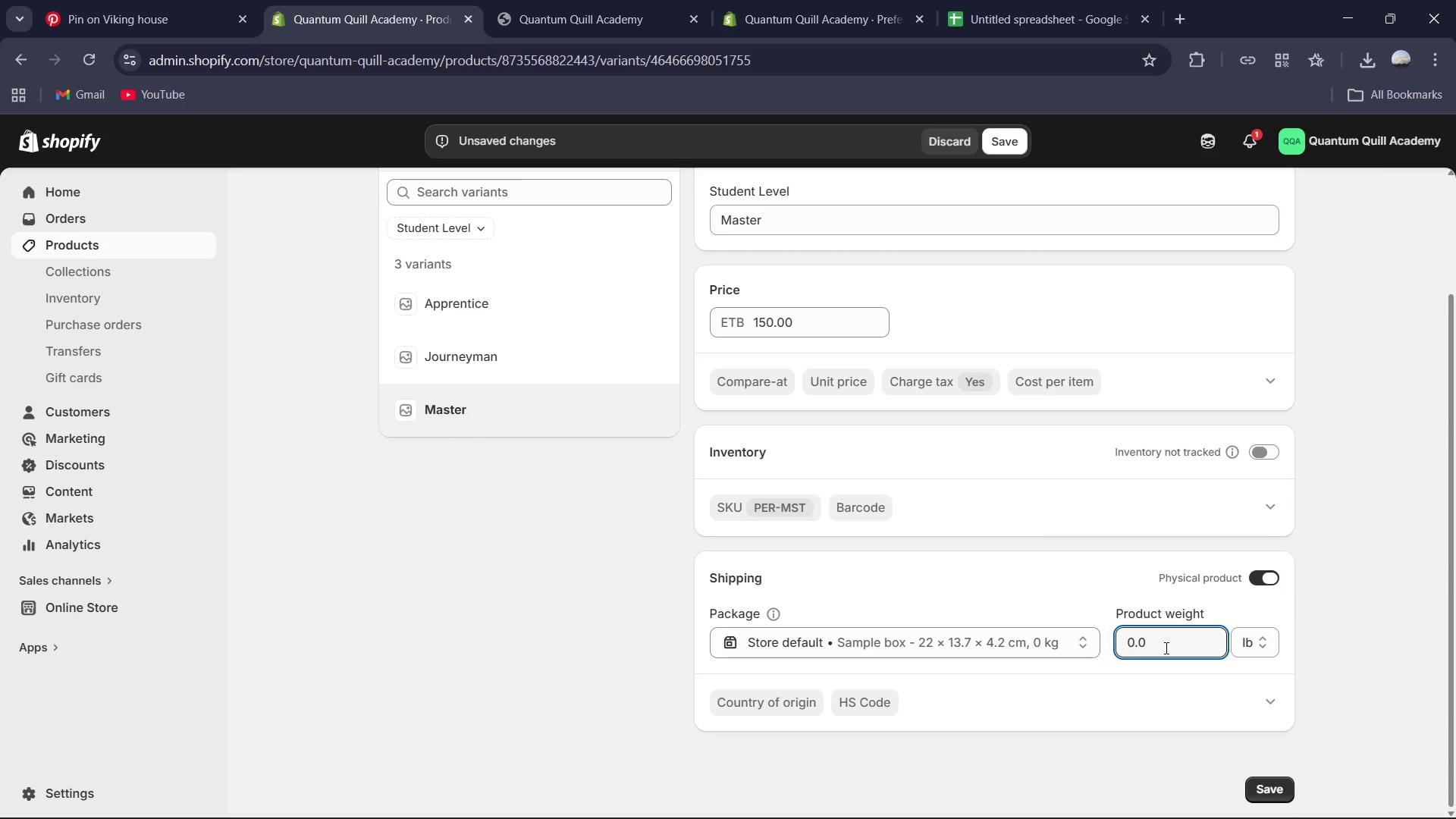 
key(Control+ControlLeft)
 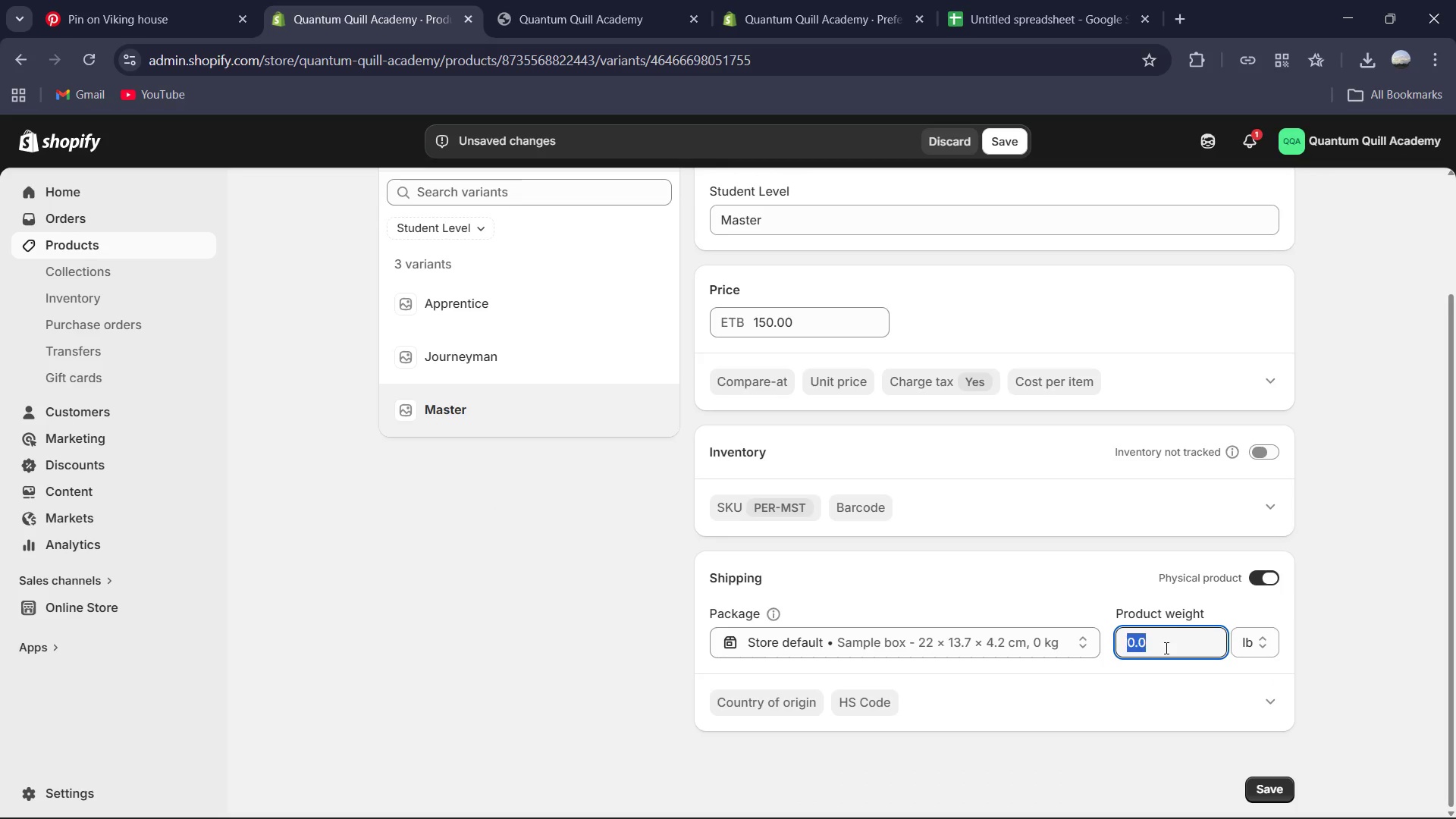 
key(Control+A)
 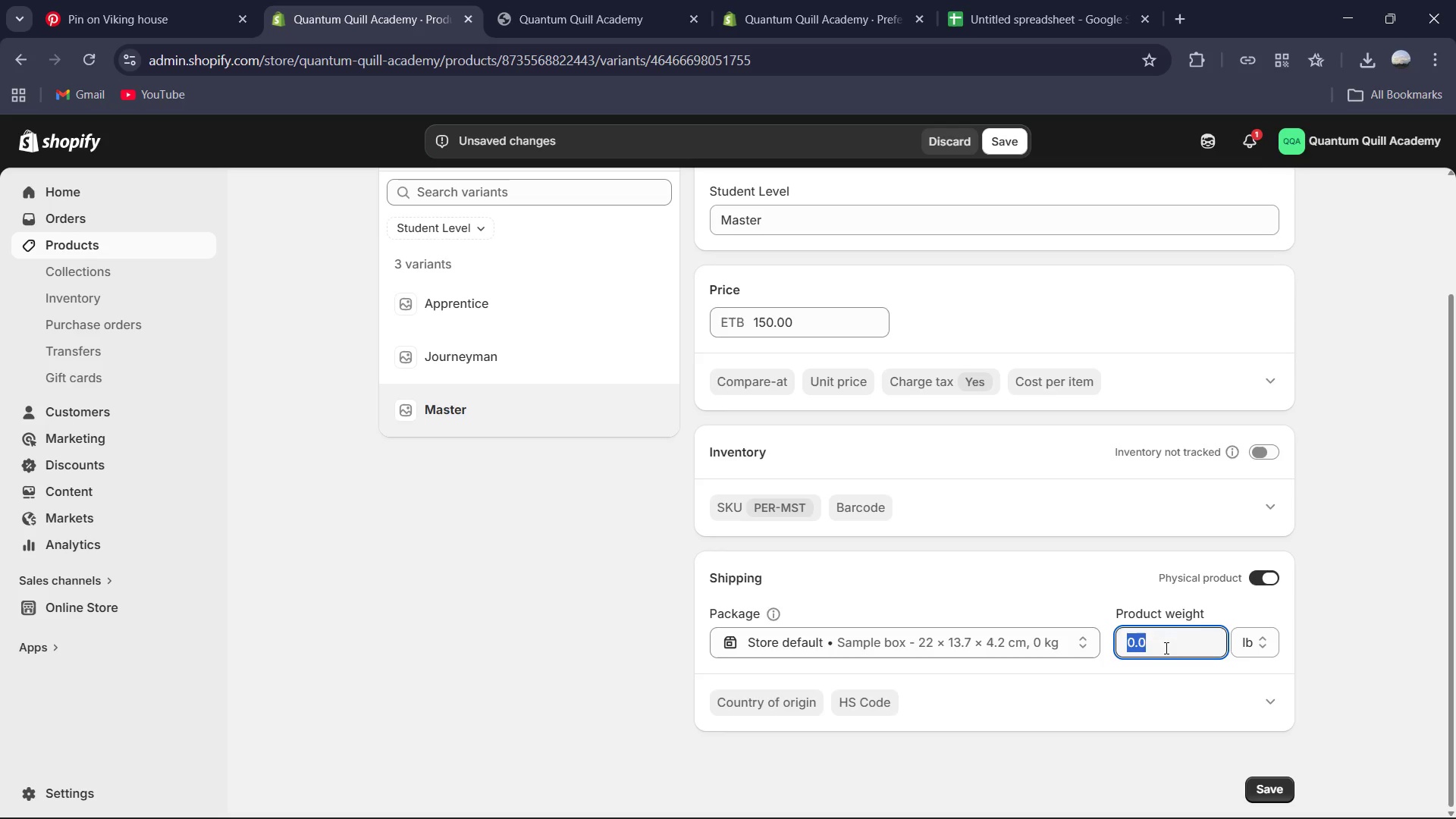 
key(Numpad3)
 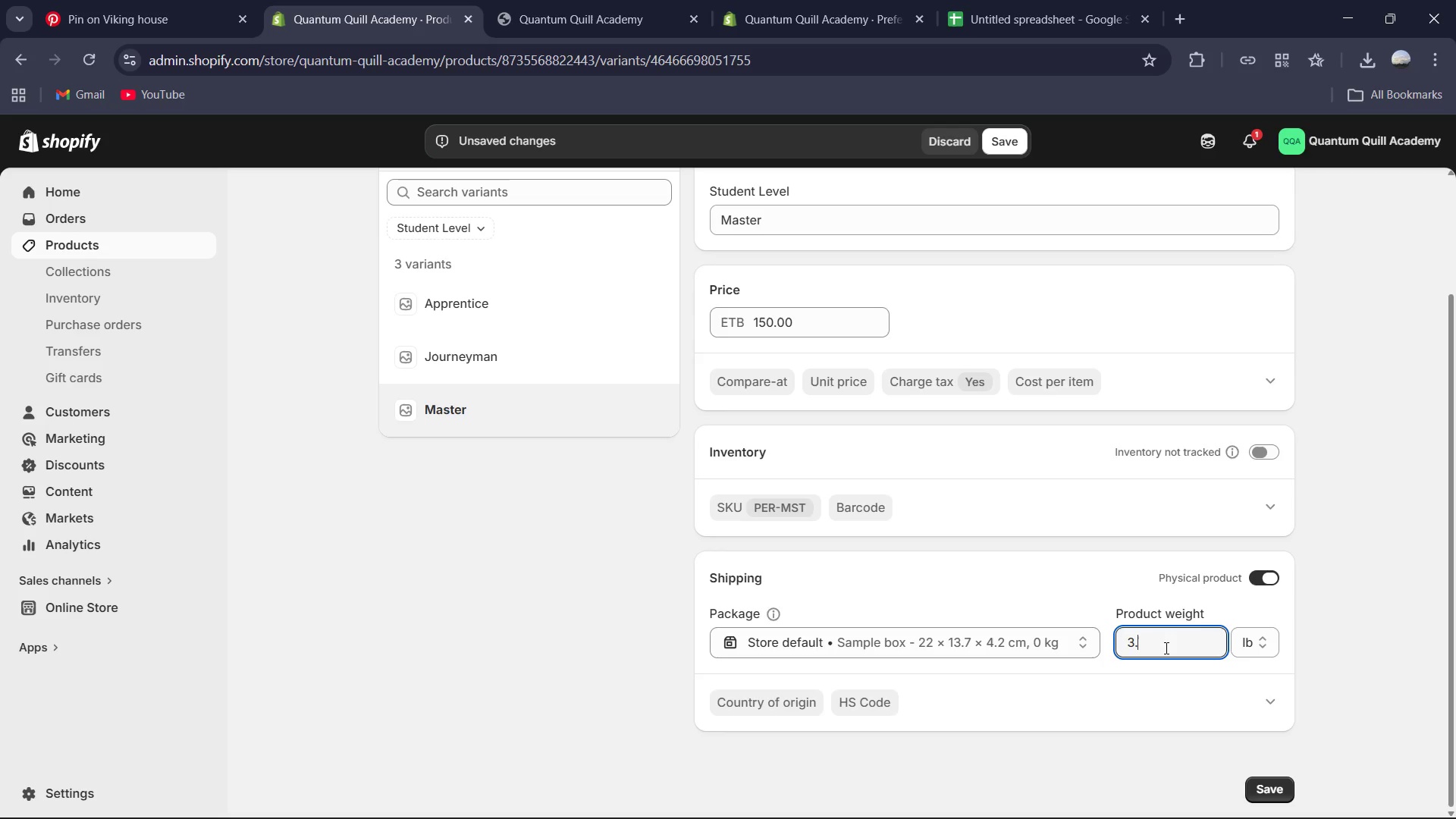 
key(NumpadDecimal)
 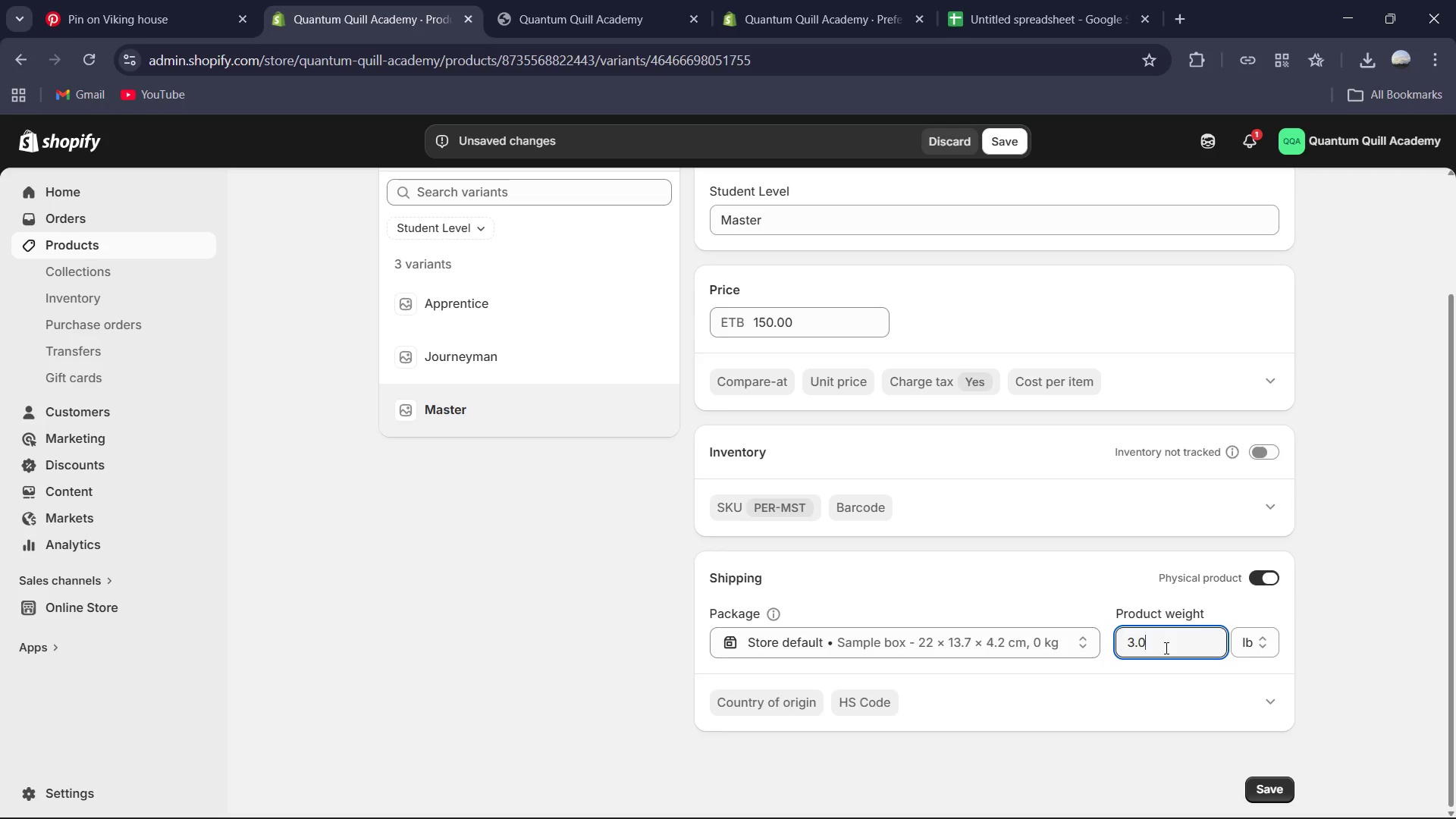 
key(Numpad0)
 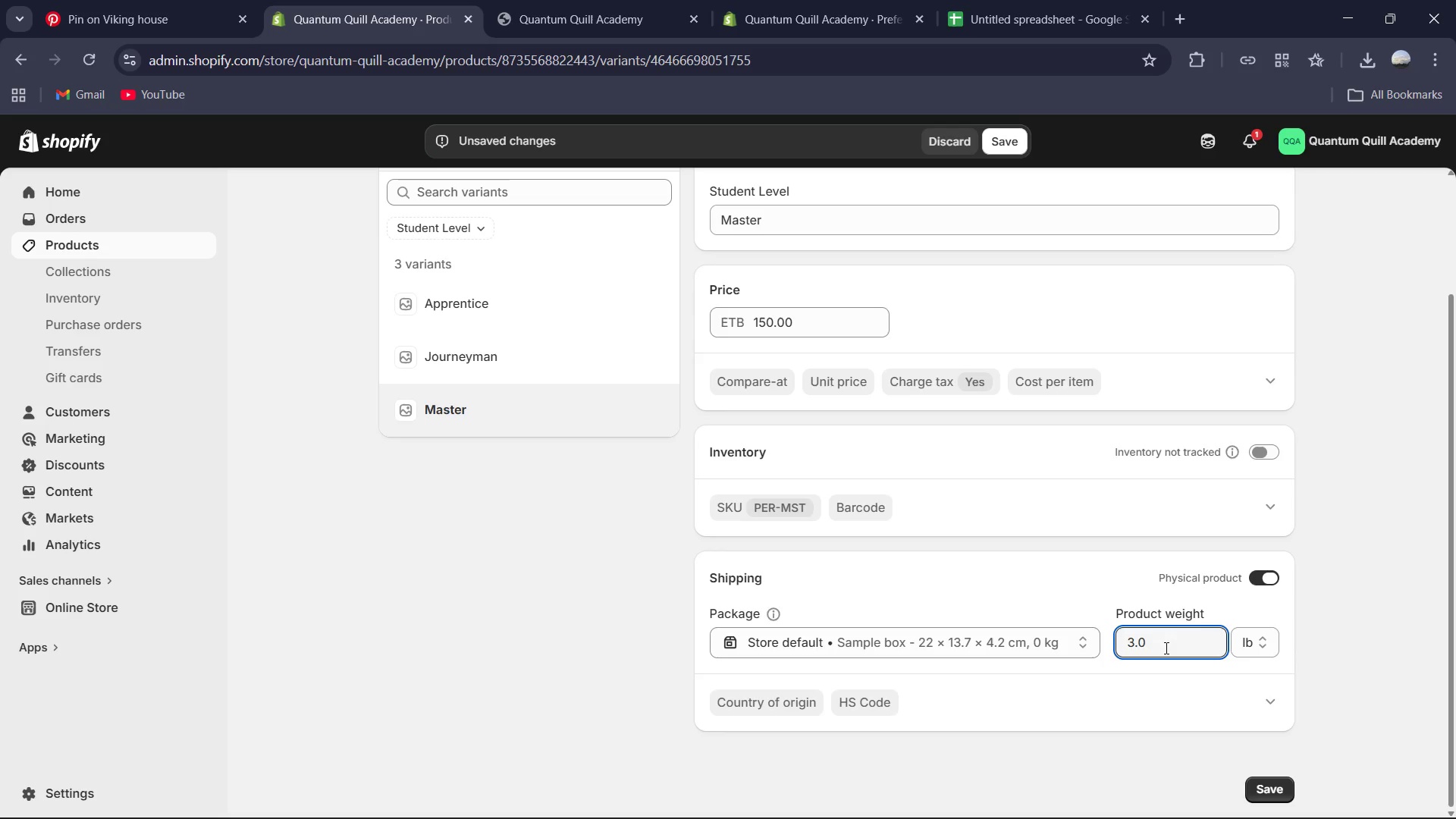 
key(Backspace)
 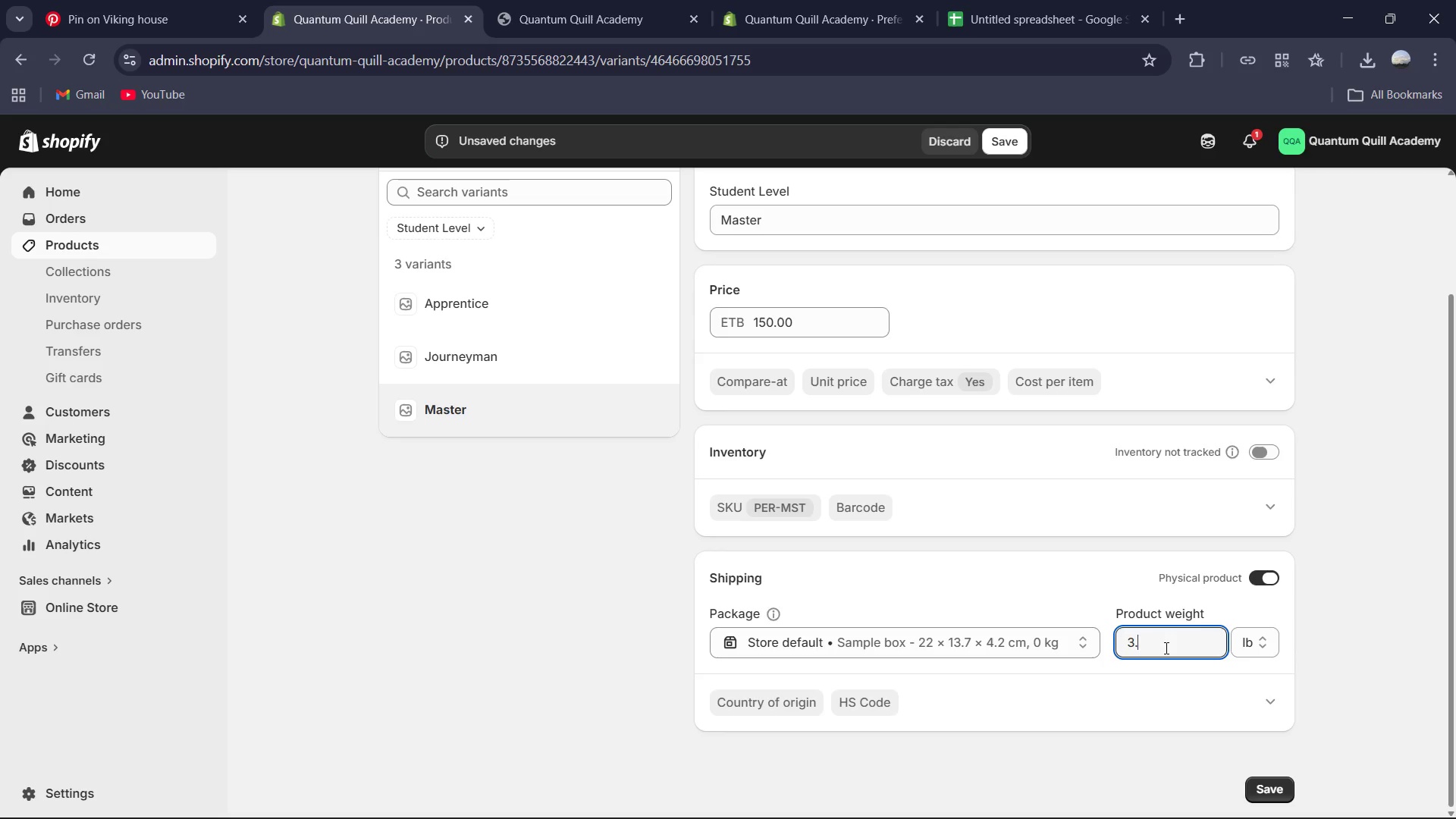 
key(Numpad2)
 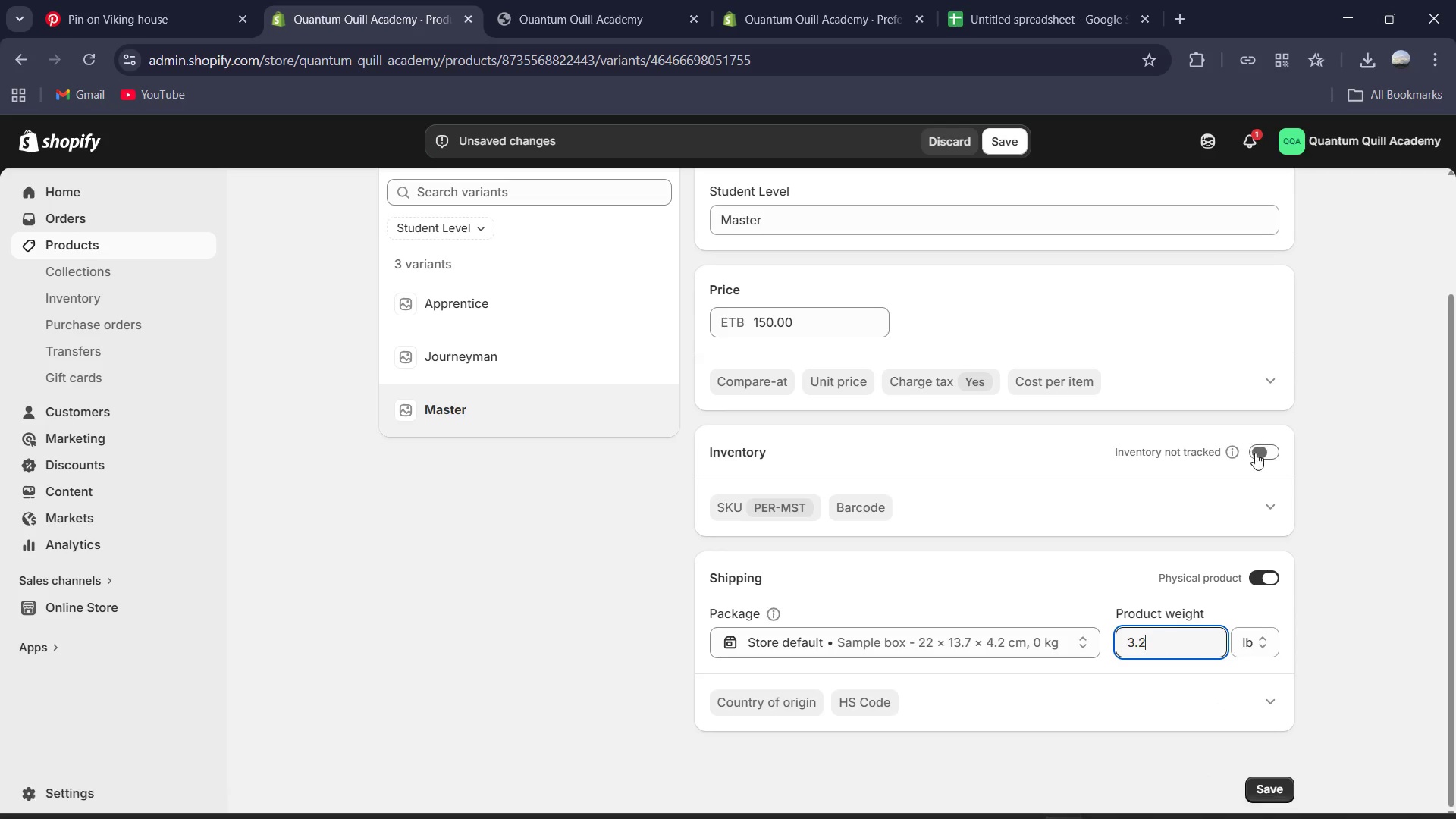 
scroll: coordinate [1260, 657], scroll_direction: down, amount: 4.0
 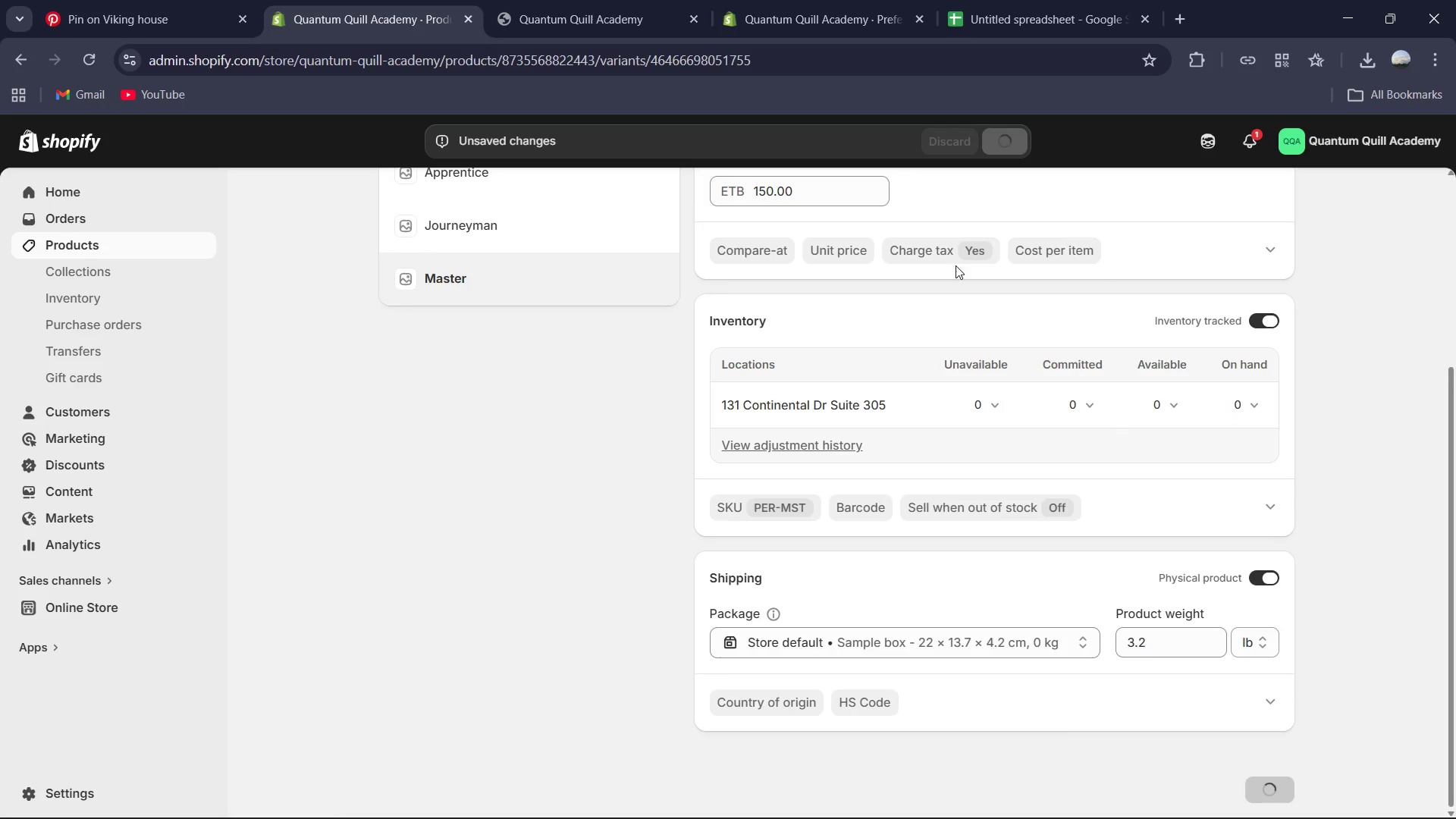 
scroll: coordinate [563, 223], scroll_direction: up, amount: 5.0
 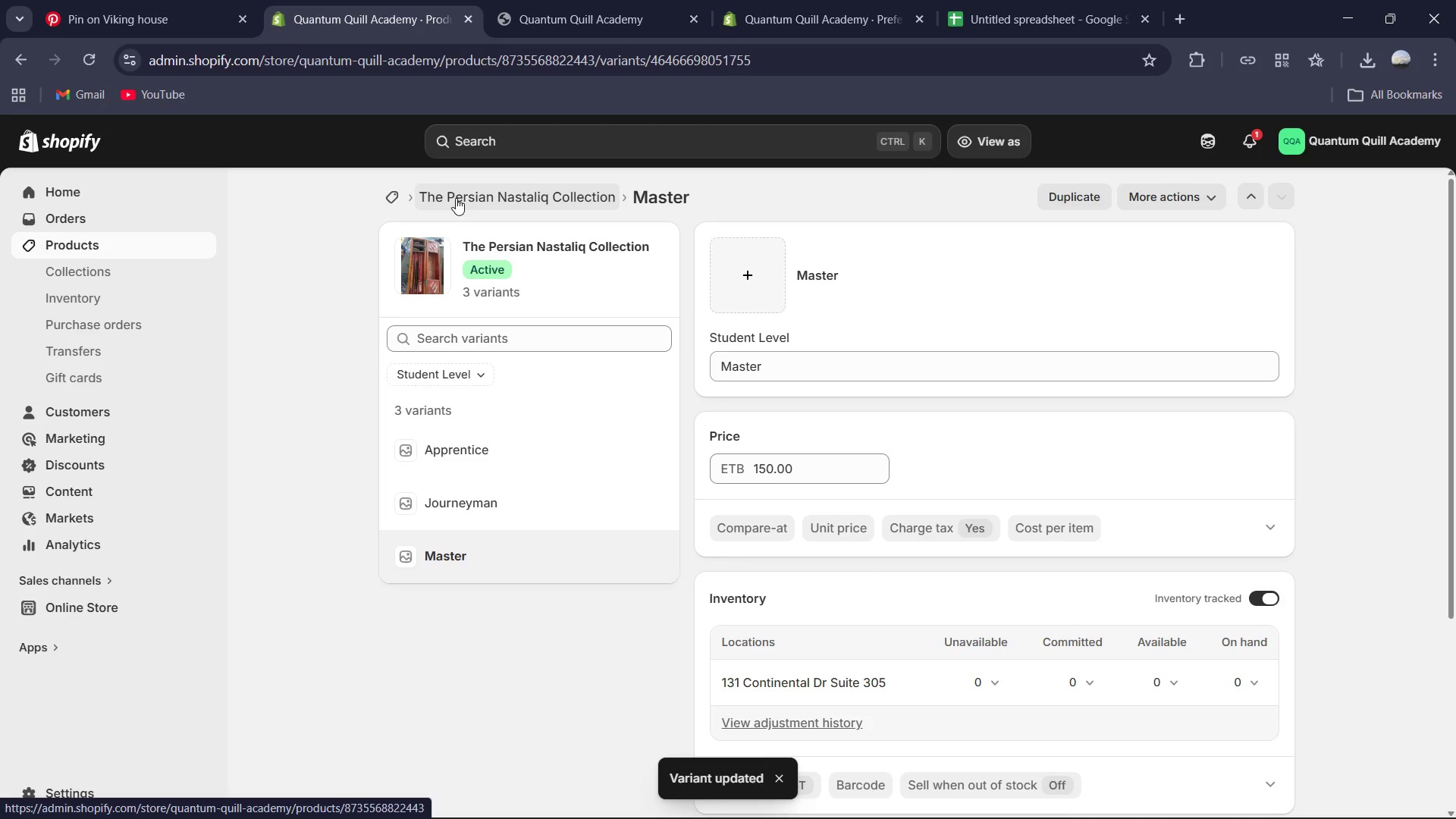 
wait(5.68)
 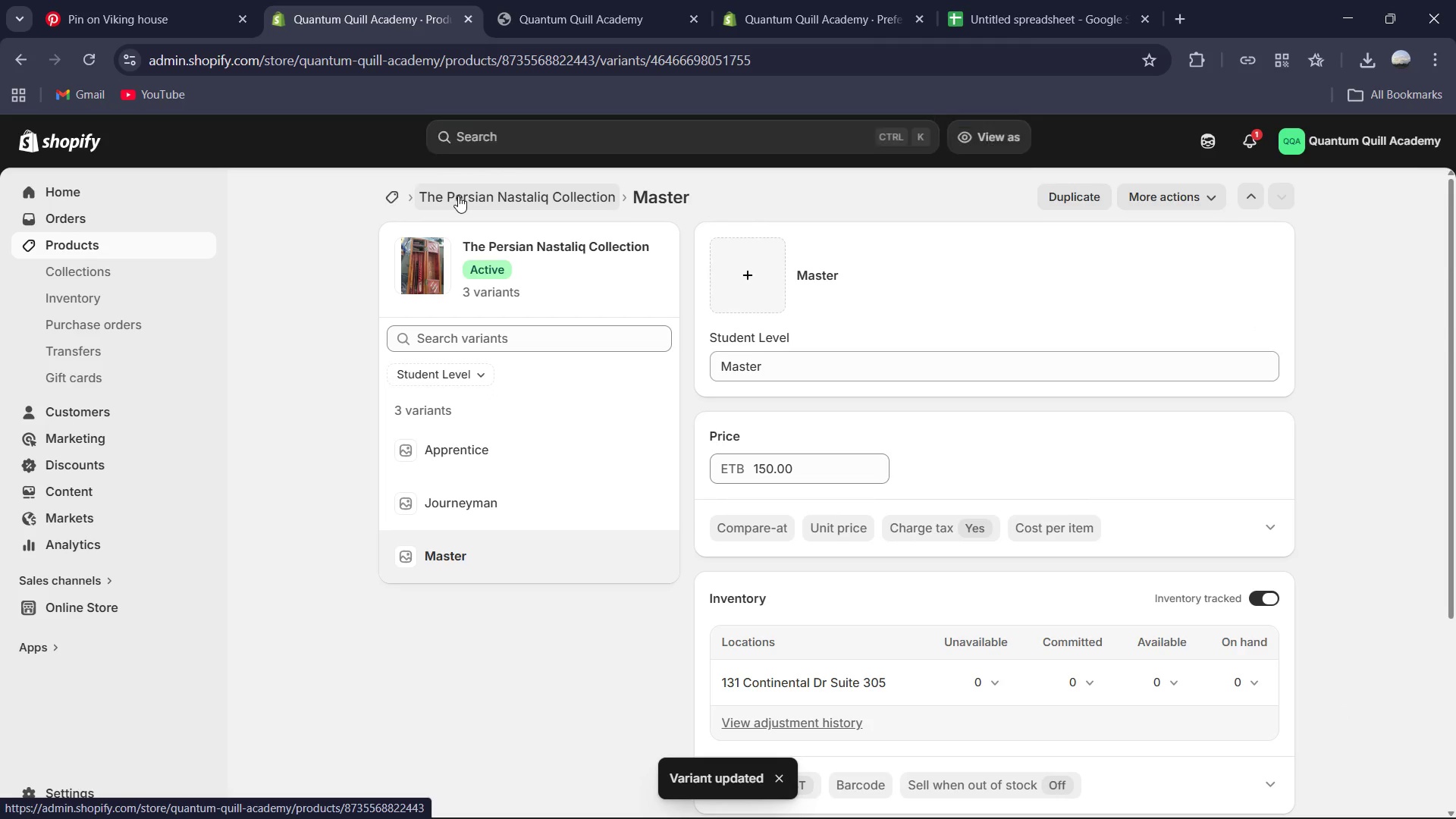 
left_click([457, 201])
 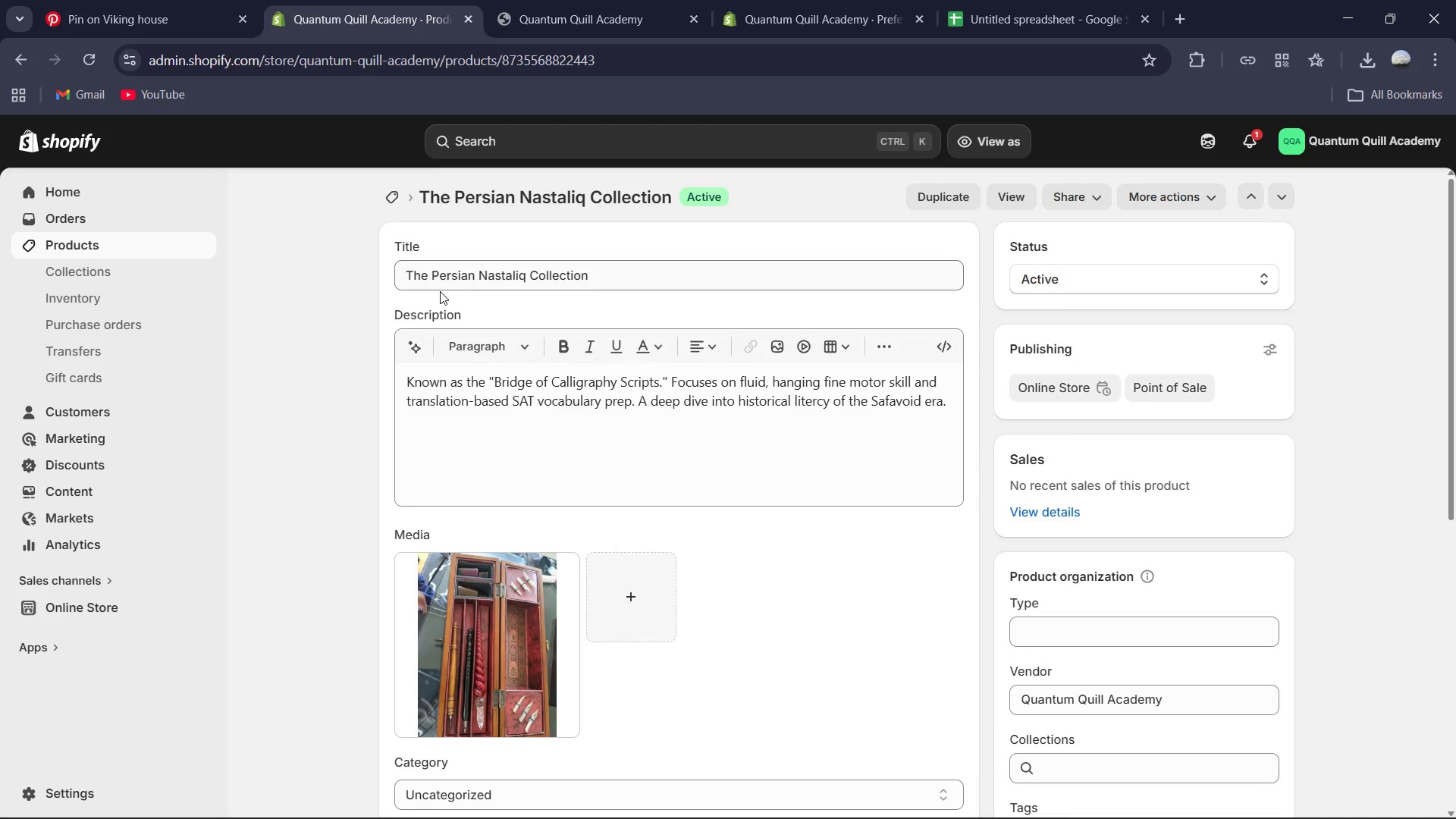 
scroll: coordinate [538, 466], scroll_direction: down, amount: 2.0
 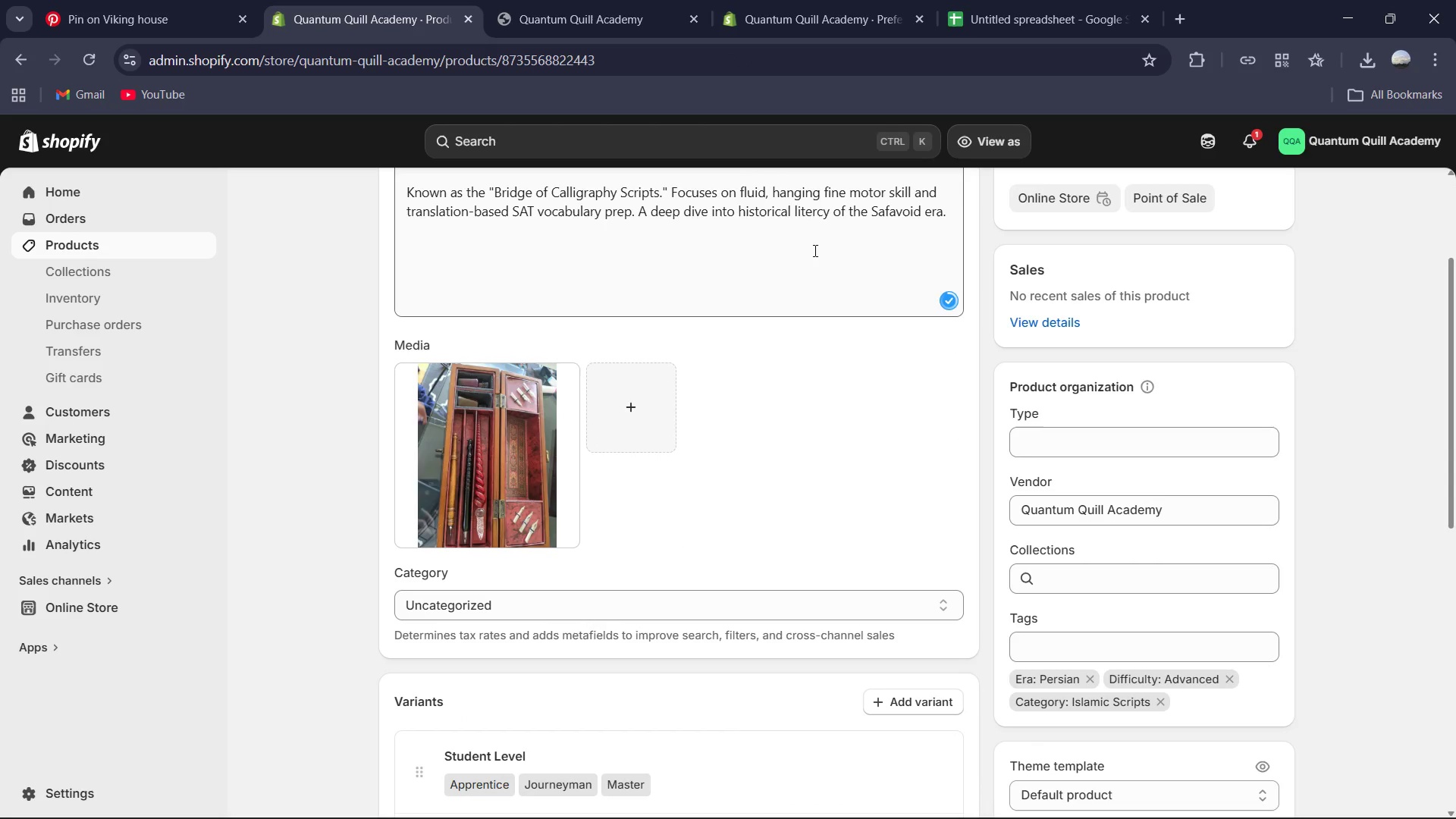 
left_click([815, 216])
 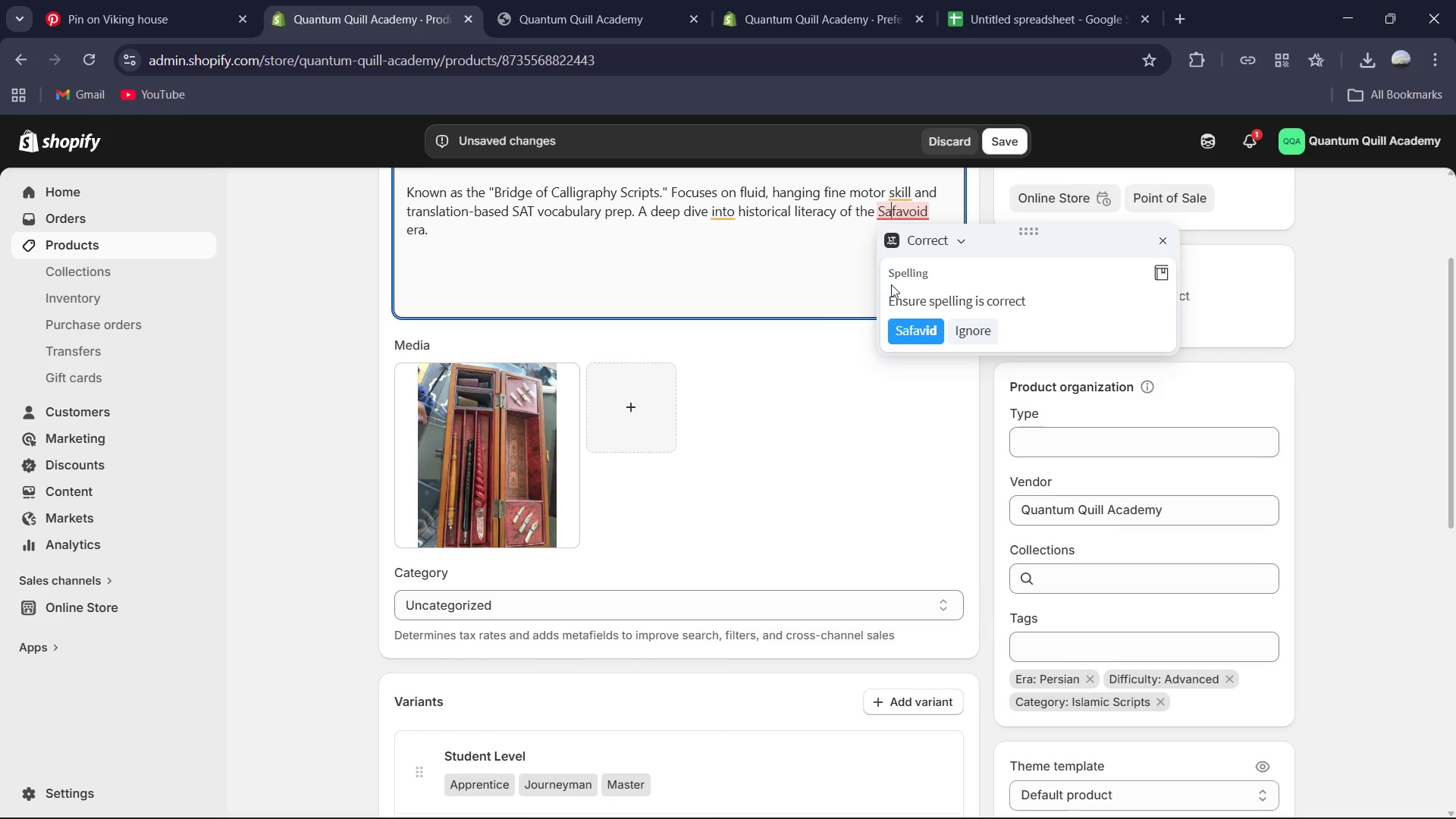 
scroll: coordinate [694, 209], scroll_direction: up, amount: 1.0
 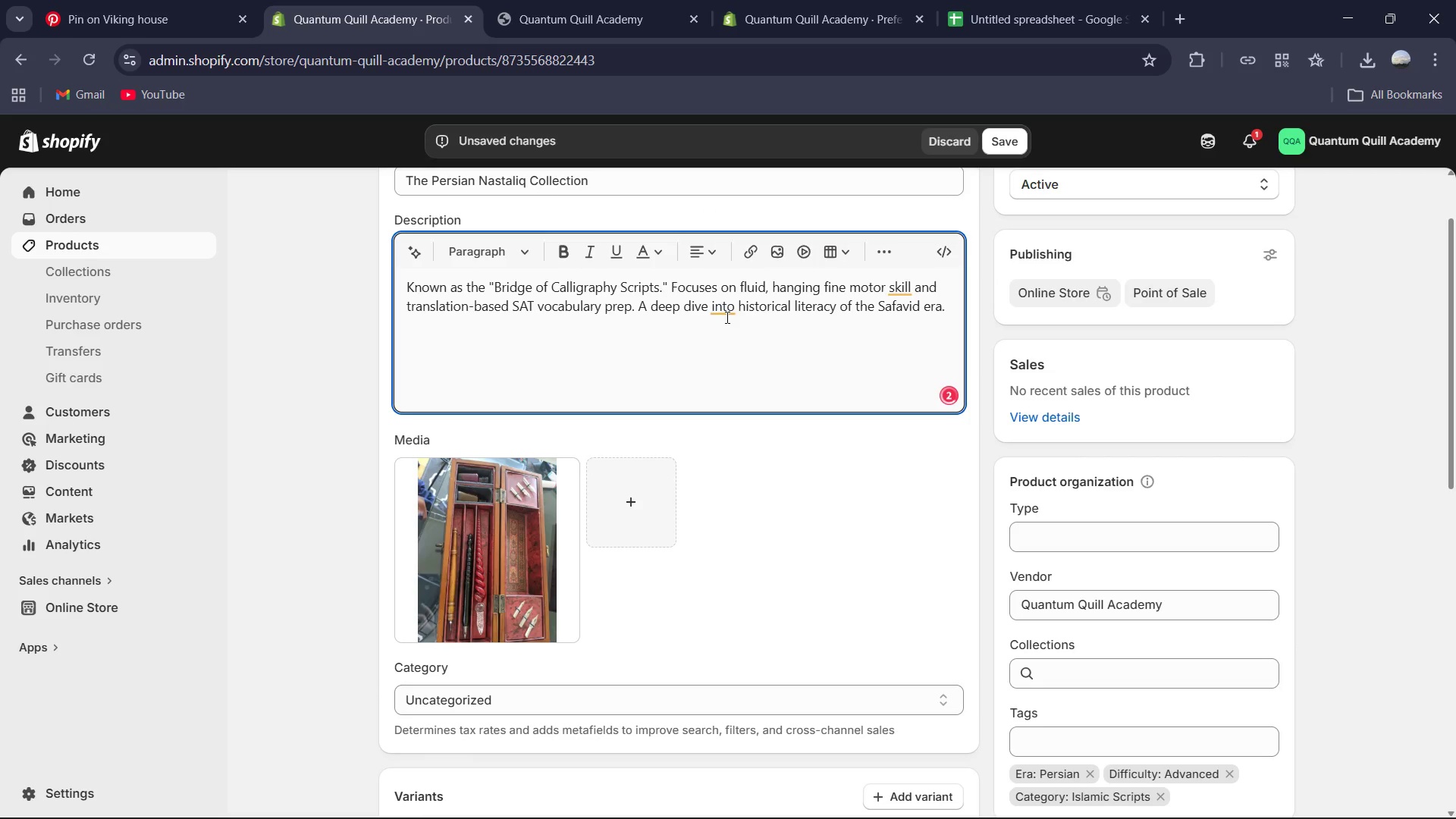 
left_click_drag(start_coordinate=[724, 304], to_coordinate=[724, 308])
 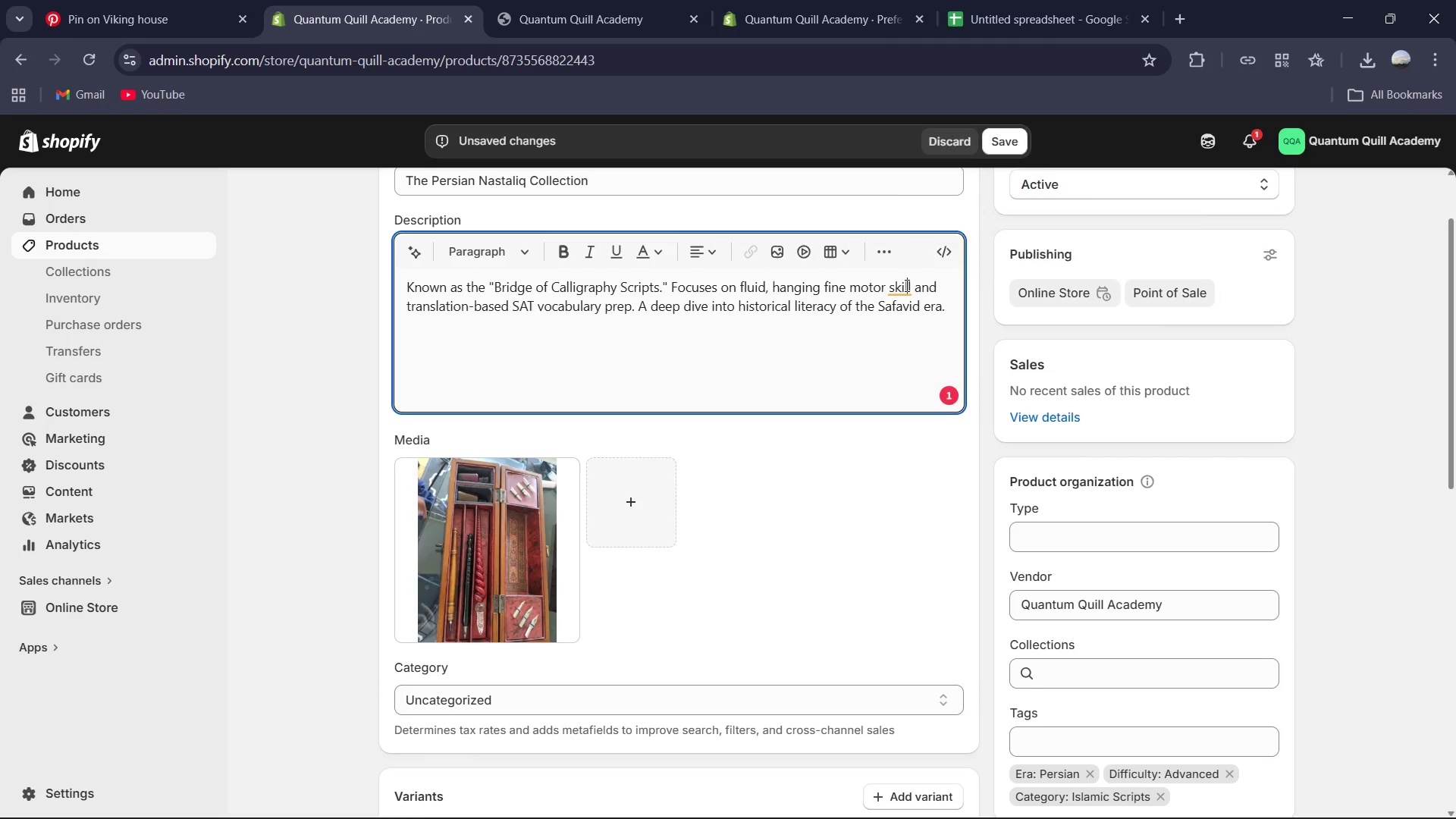 
left_click_drag(start_coordinate=[919, 240], to_coordinate=[914, 246])
 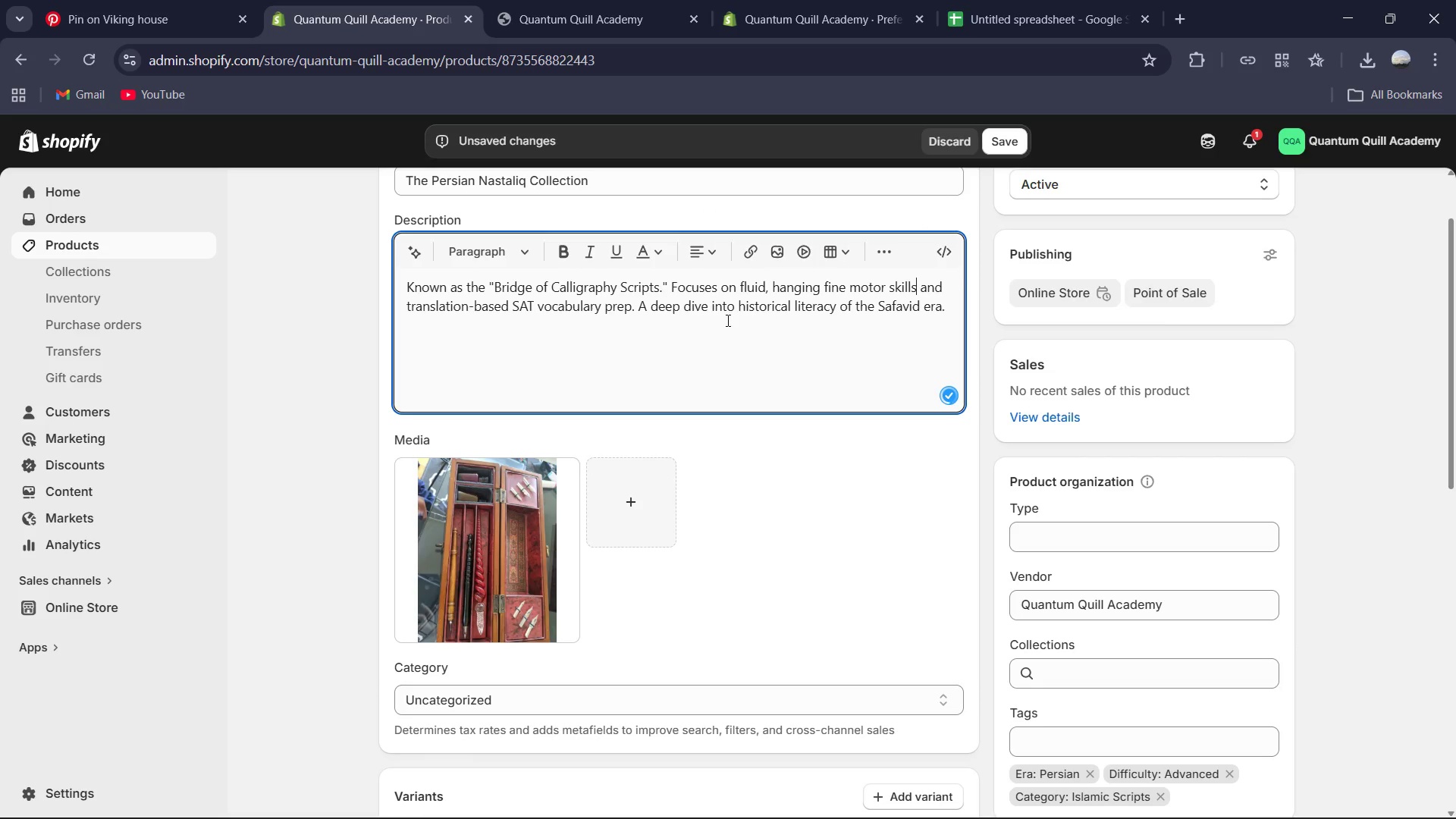 
left_click([737, 343])
 